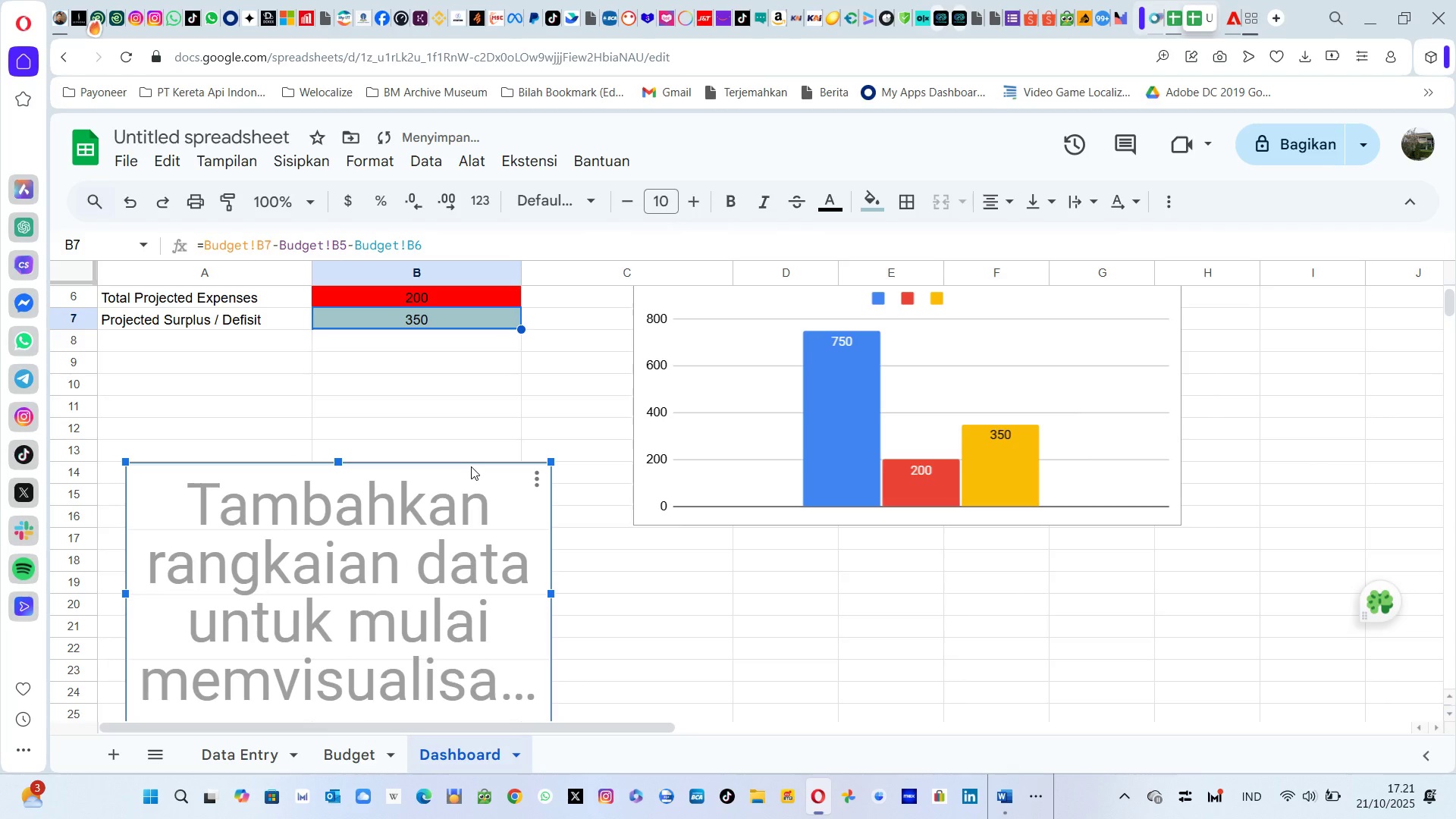 
left_click([471, 466])
 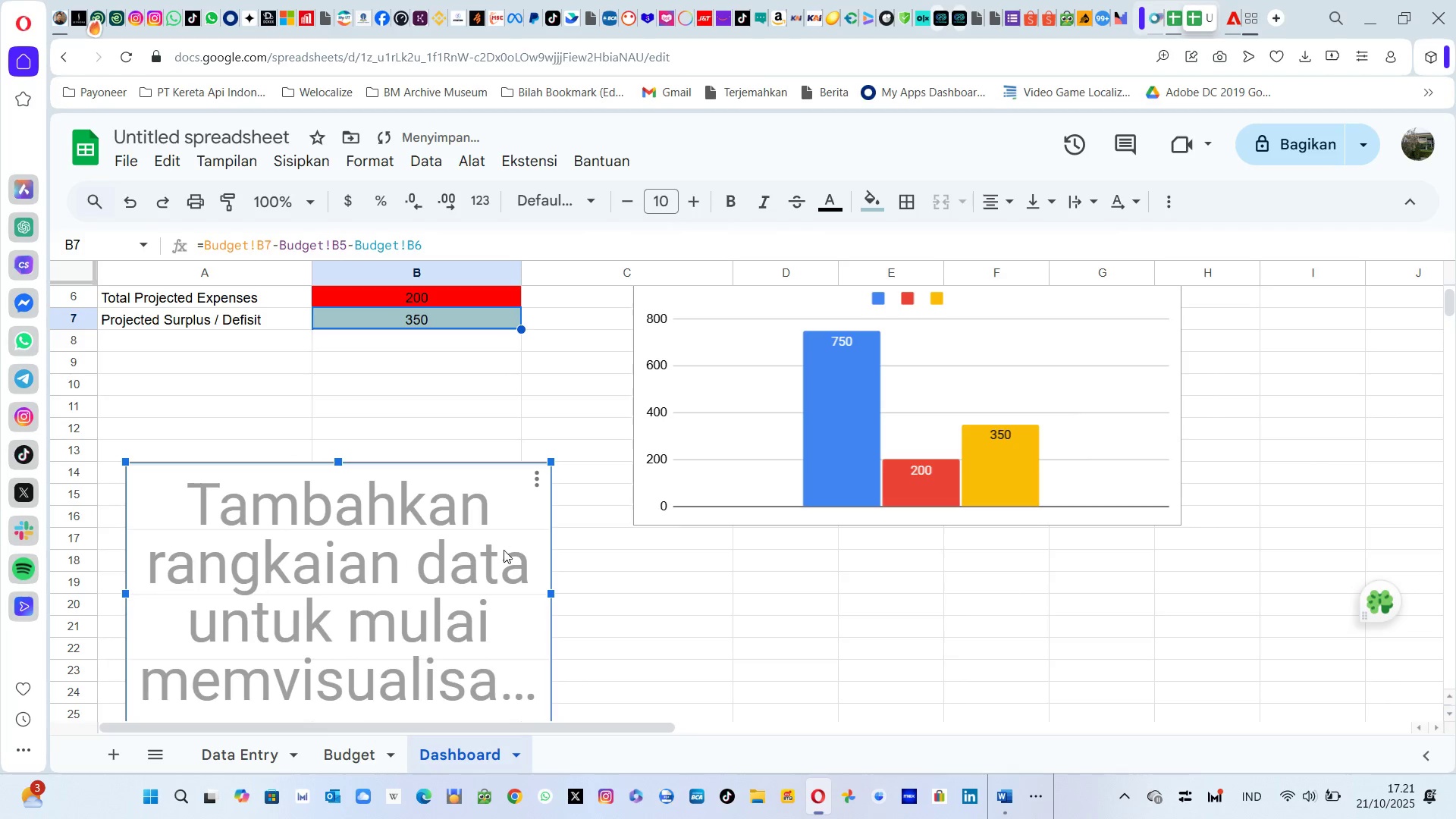 
left_click([504, 550])
 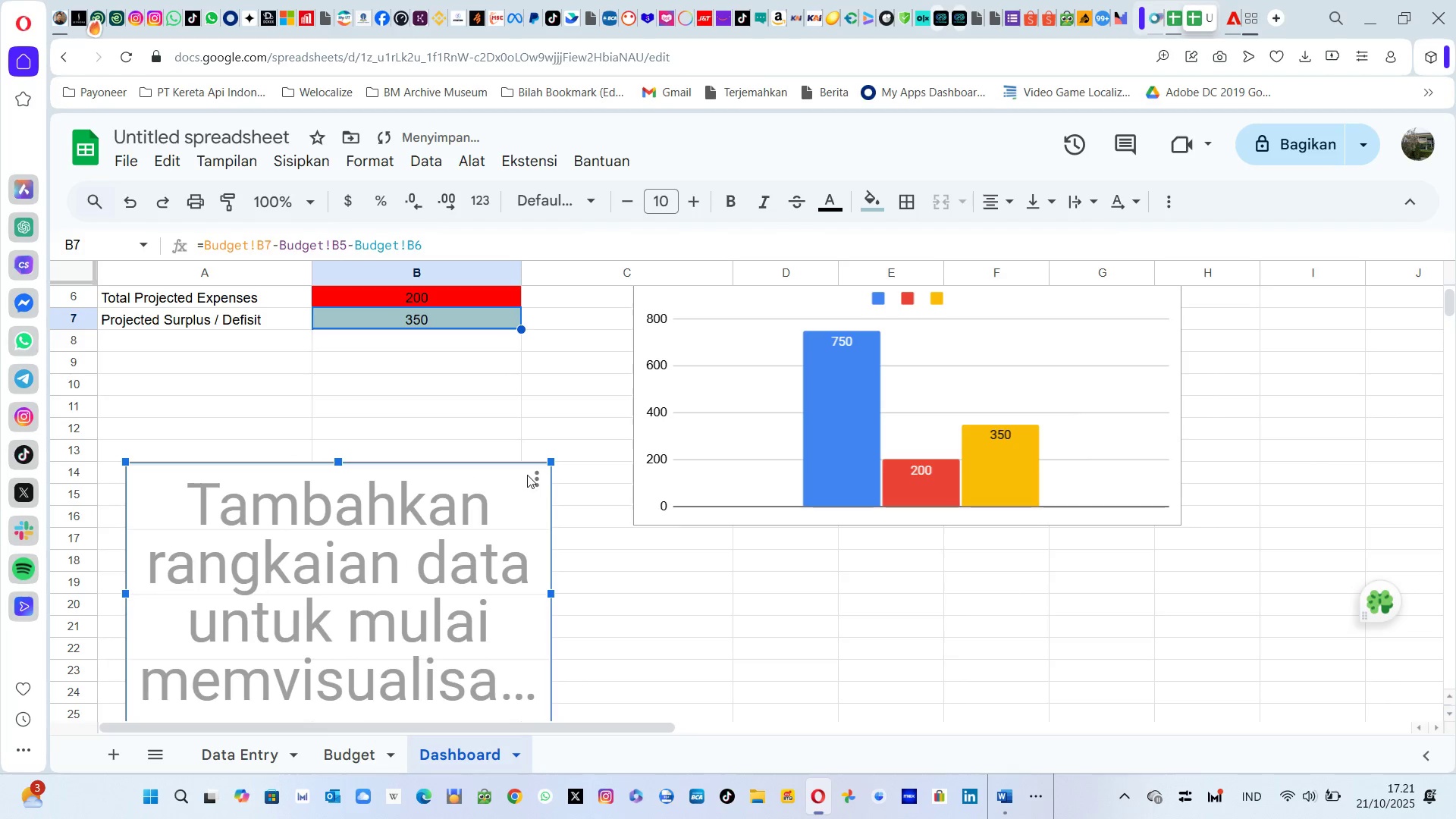 
left_click([540, 476])
 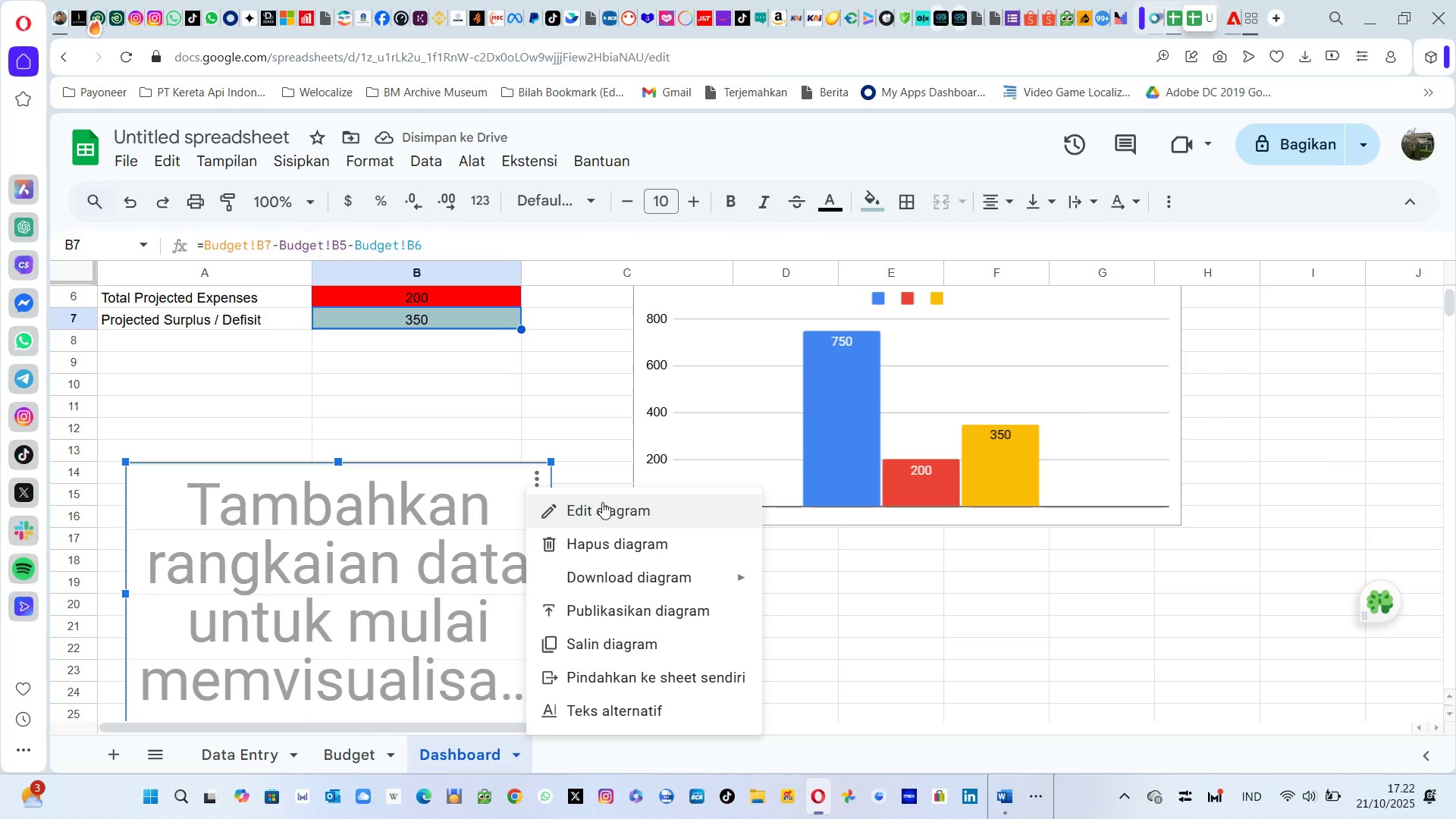 
left_click([602, 502])
 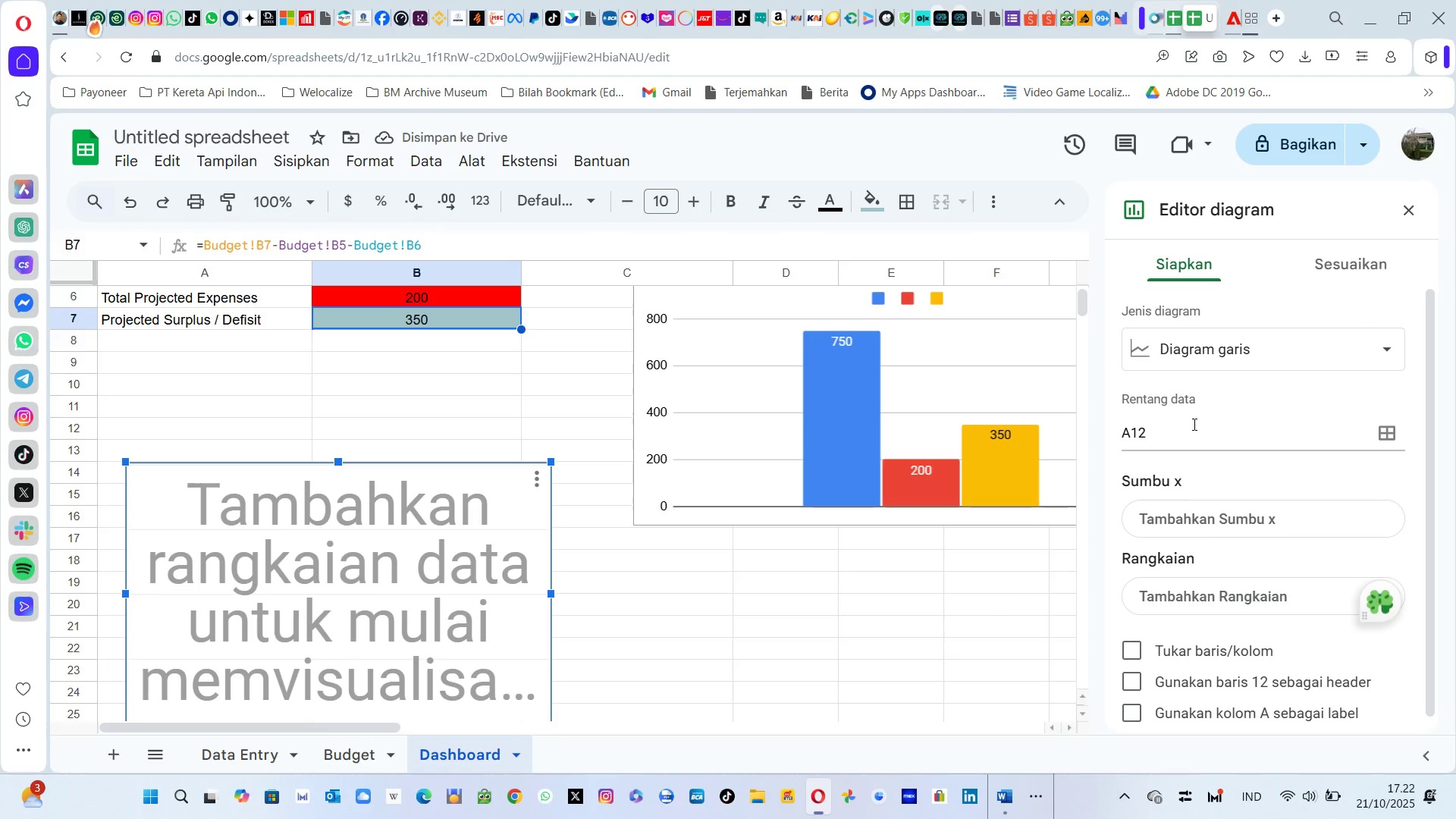 
left_click([1176, 435])
 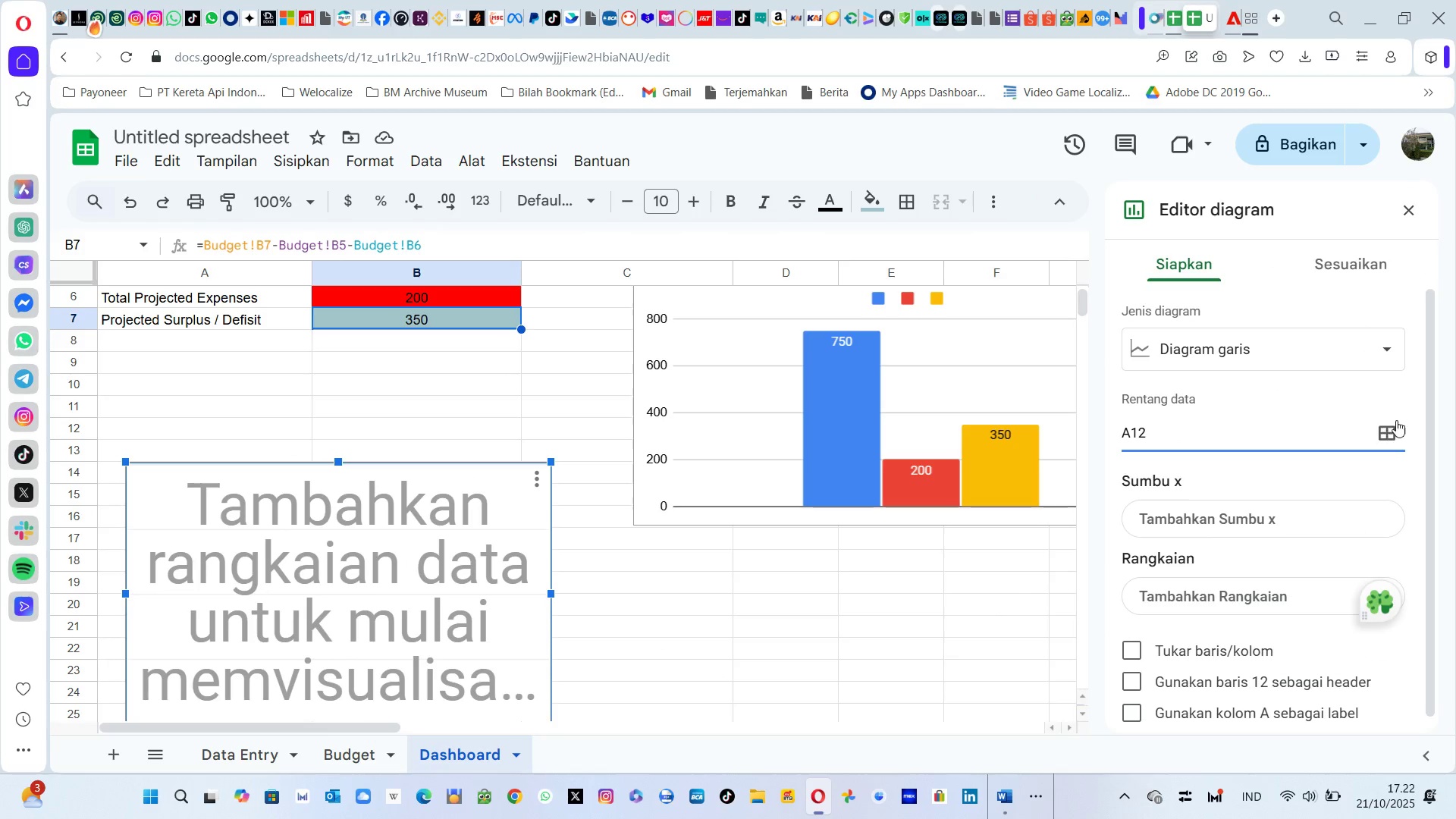 
left_click([1404, 419])
 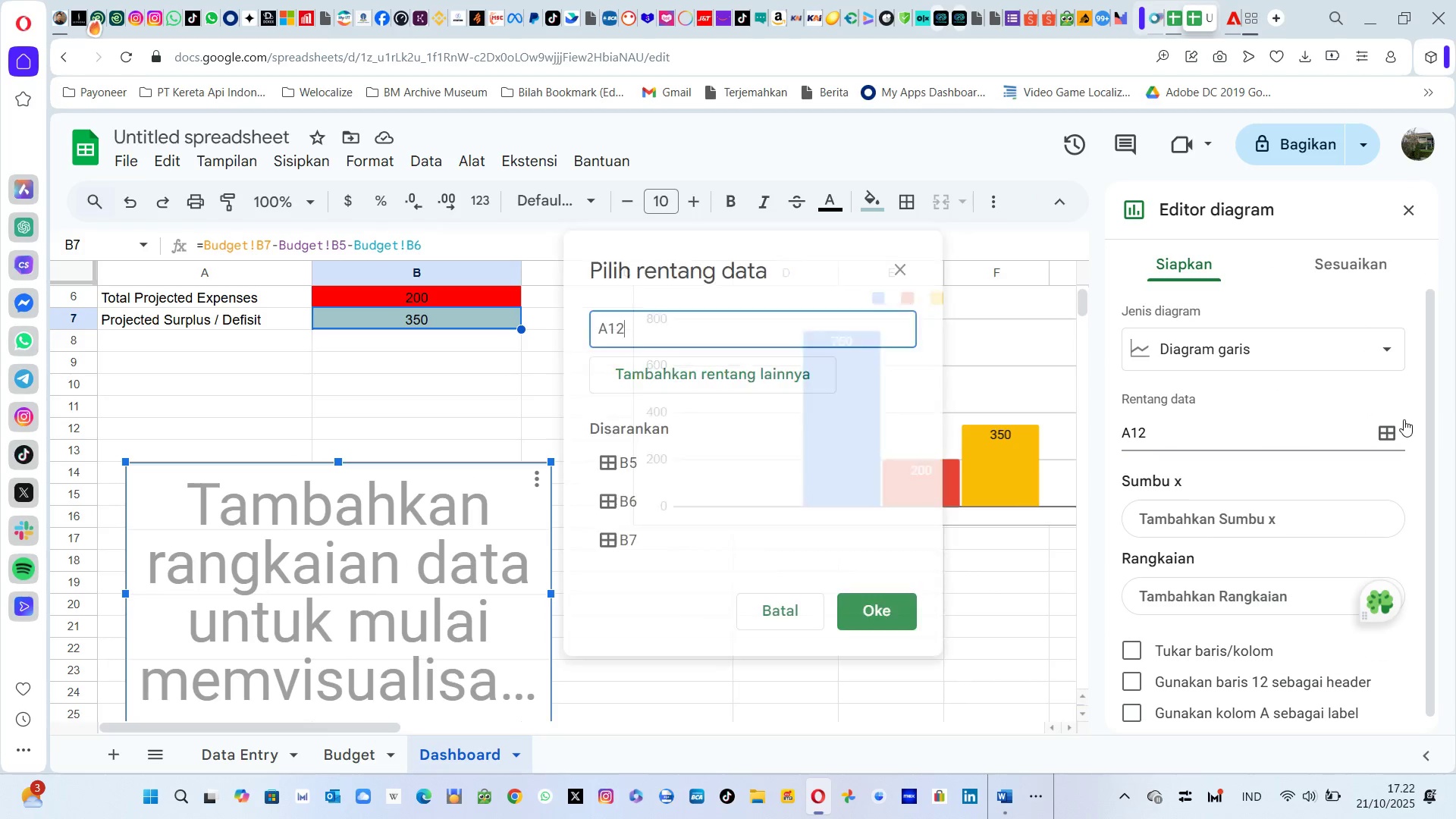 
left_click_drag(start_coordinate=[1404, 419], to_coordinate=[1393, 426])
 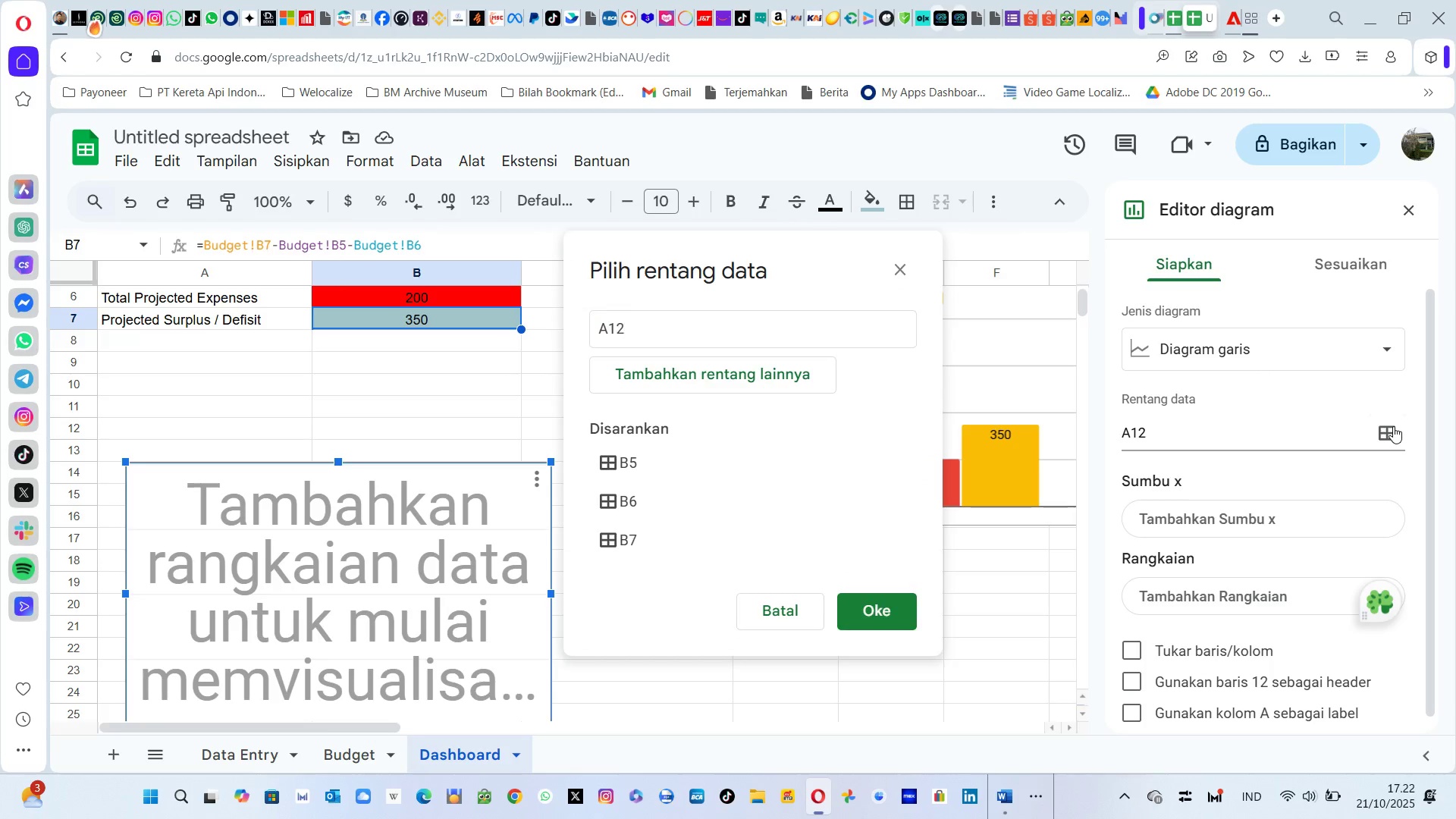 
triple_click([1393, 426])
 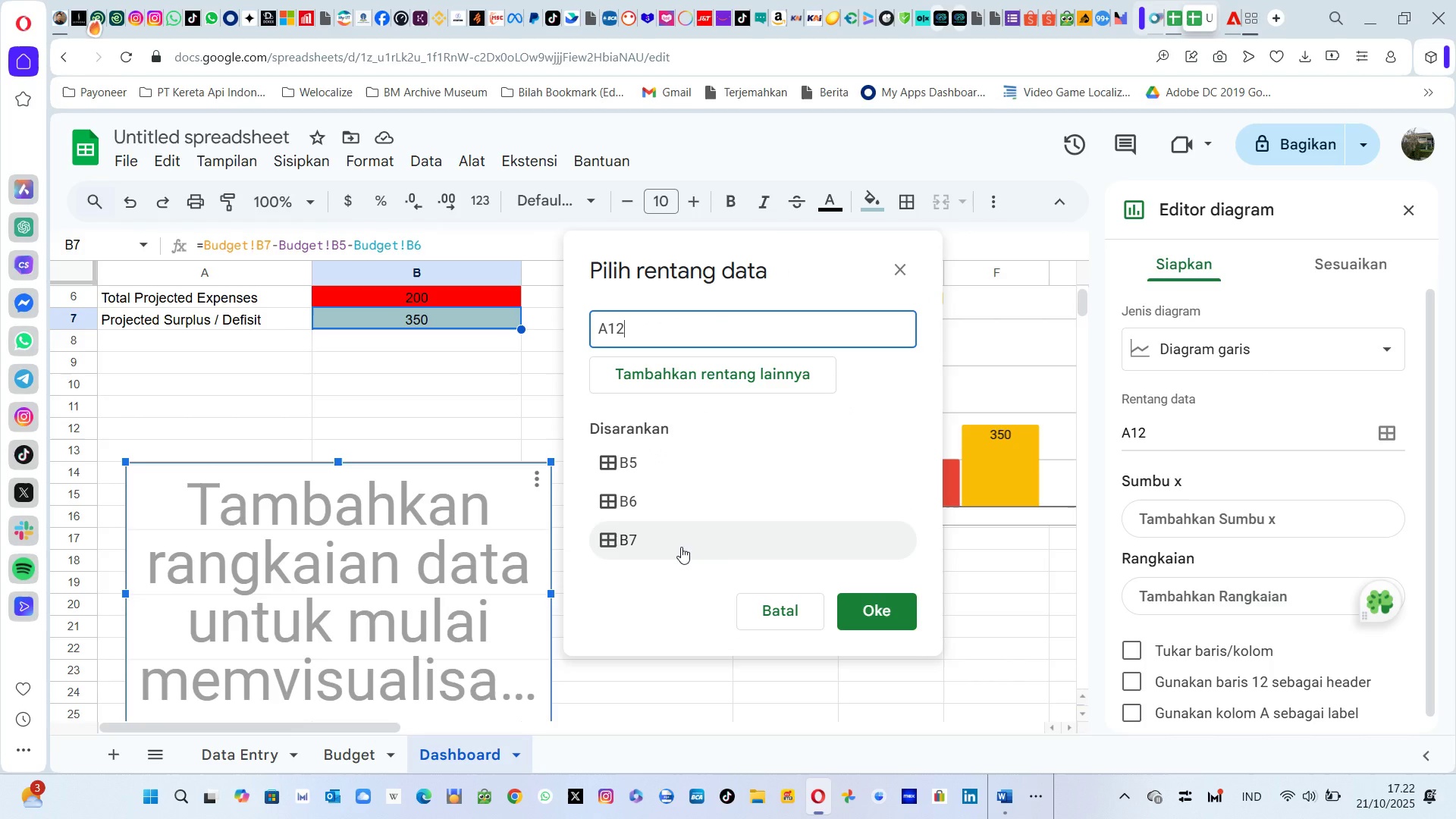 
left_click([681, 547])
 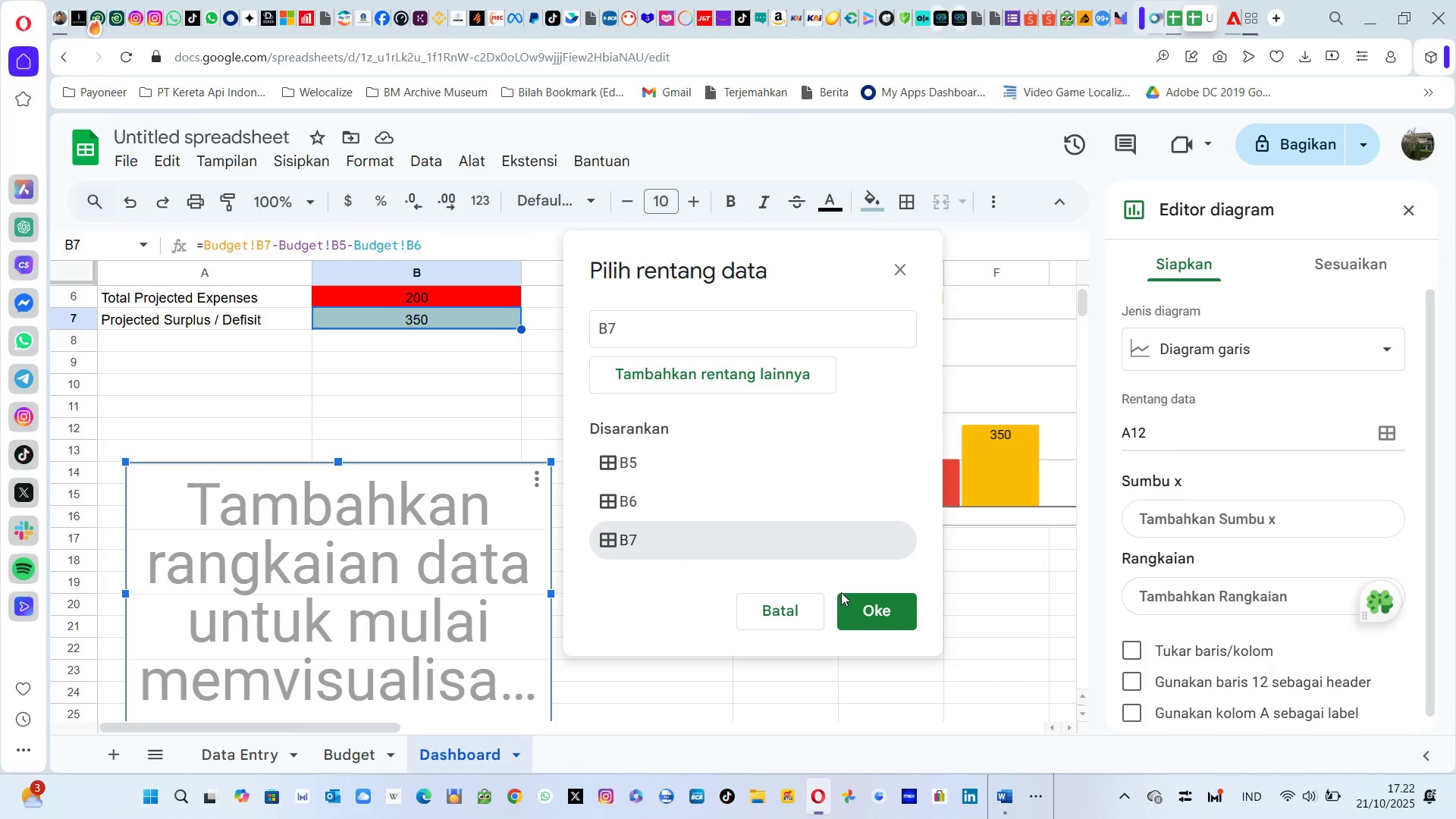 
left_click([853, 599])
 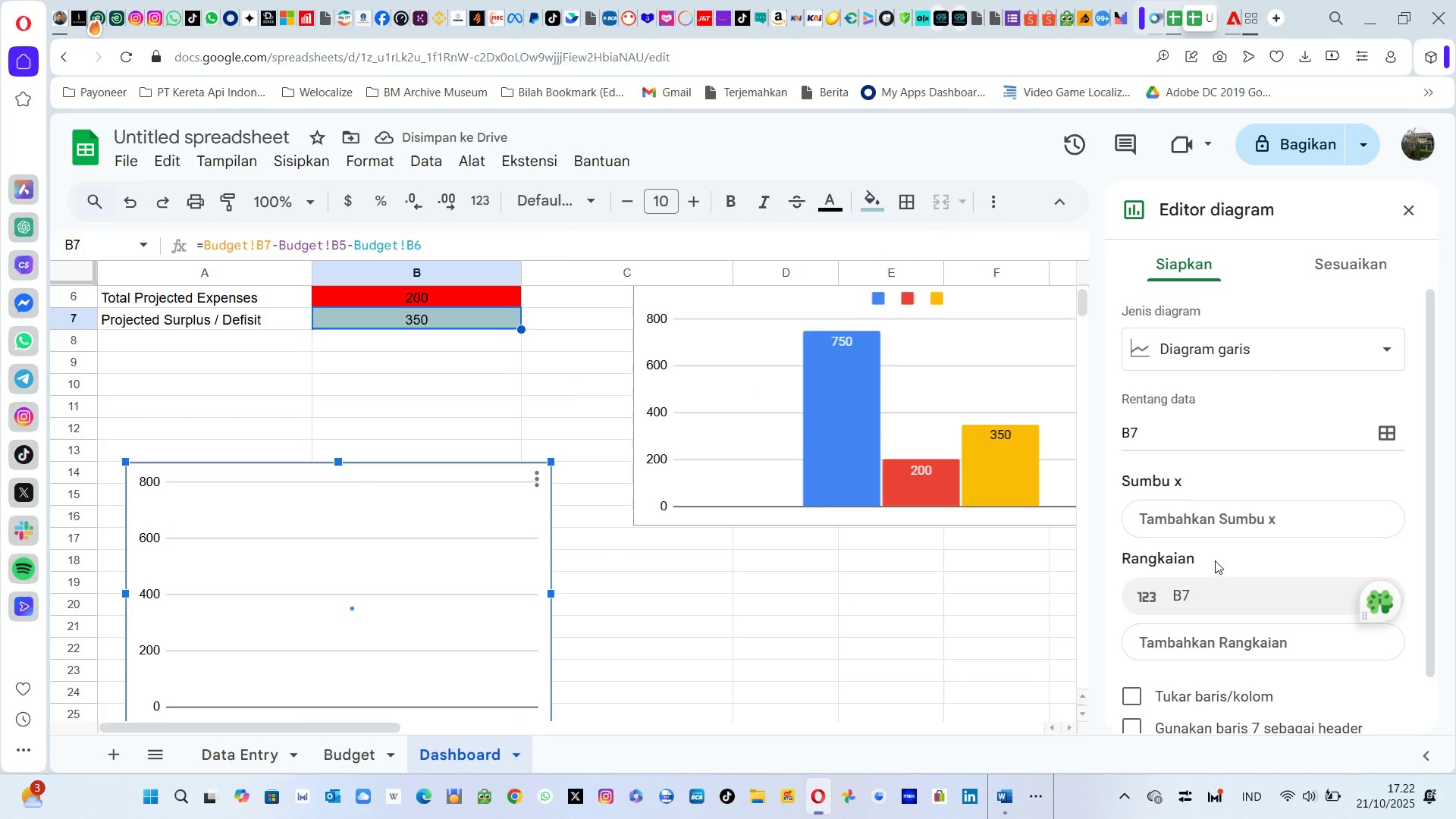 
left_click([1222, 533])
 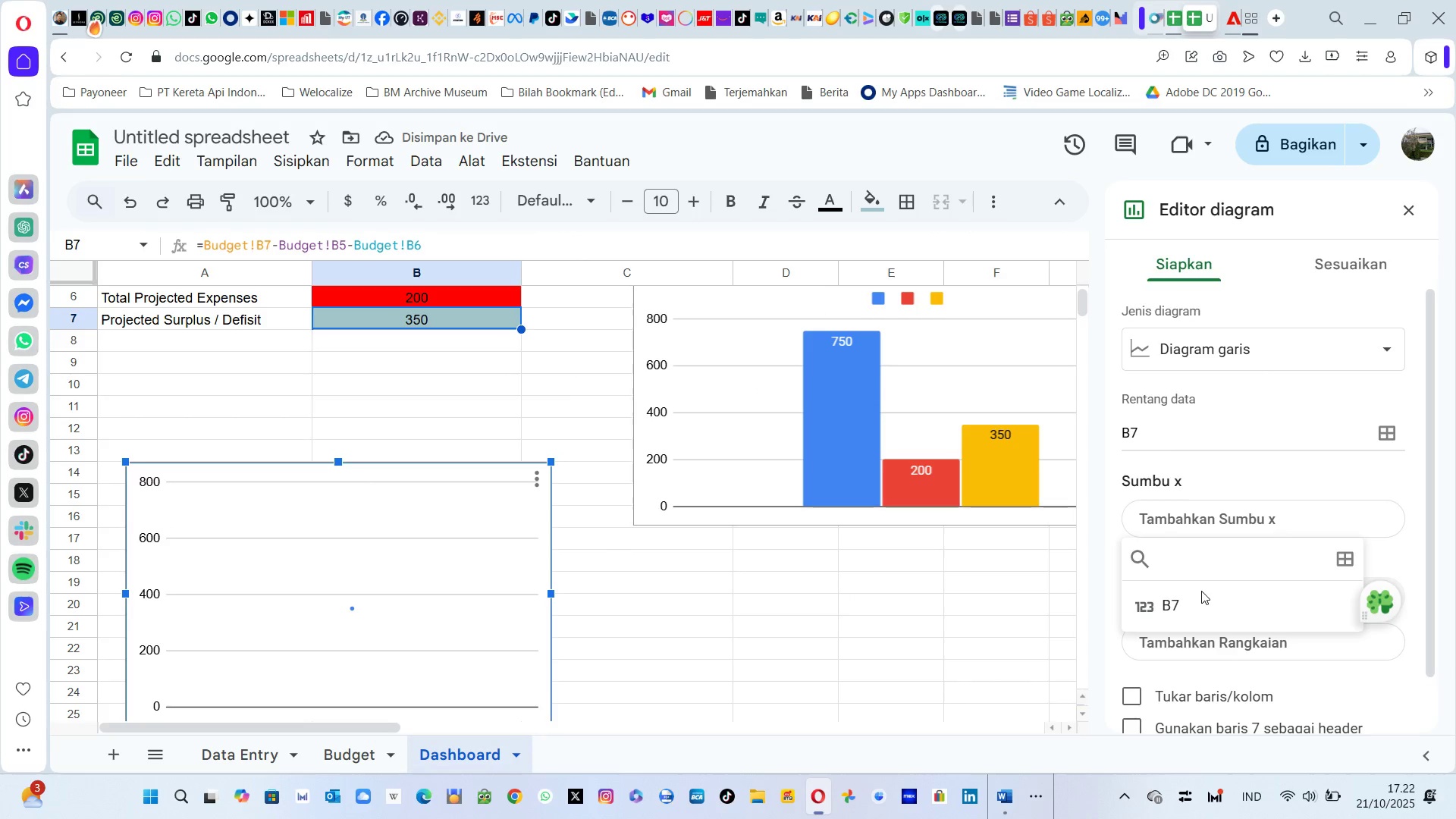 
left_click([1199, 606])
 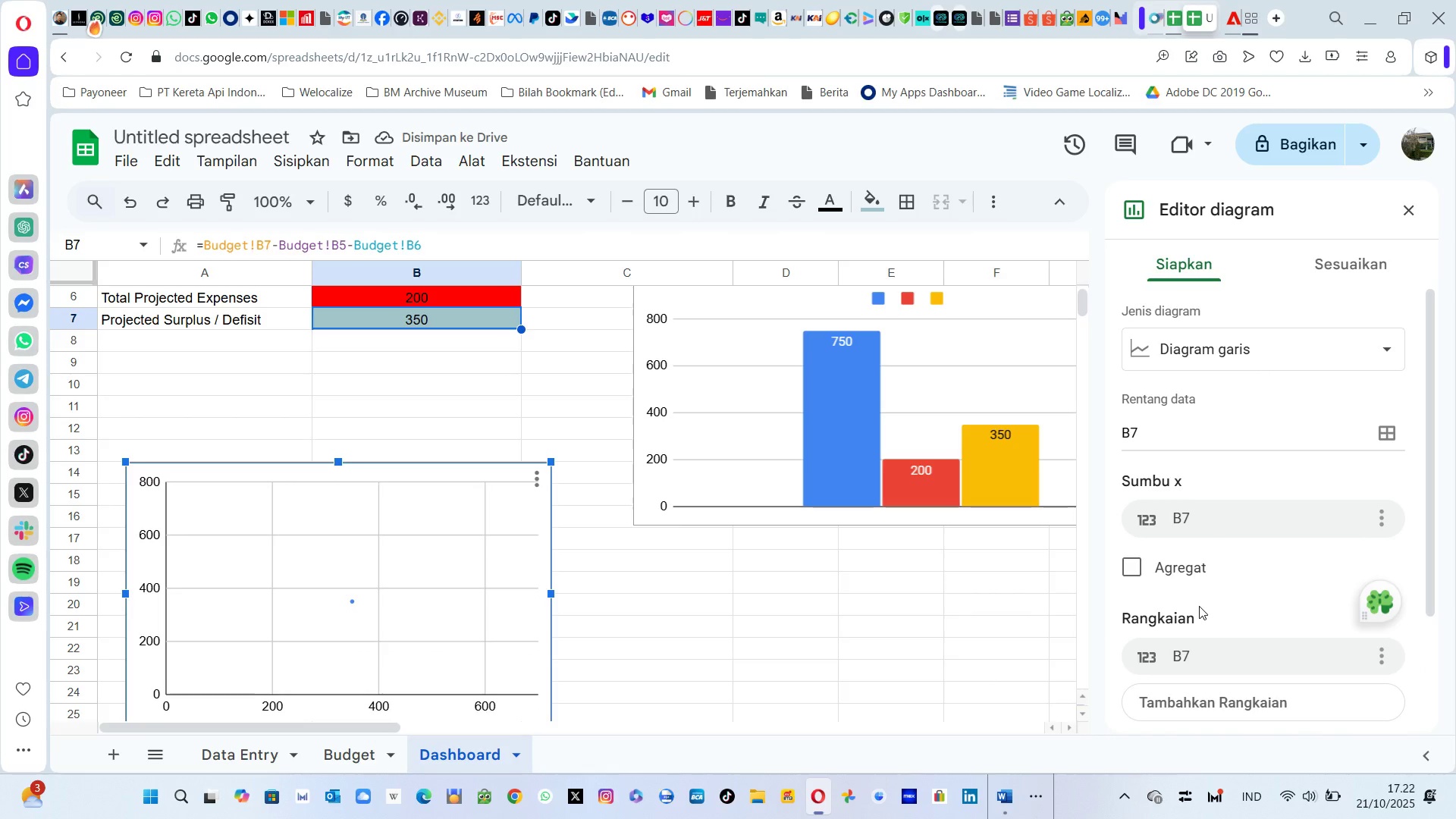 
left_click([1146, 575])
 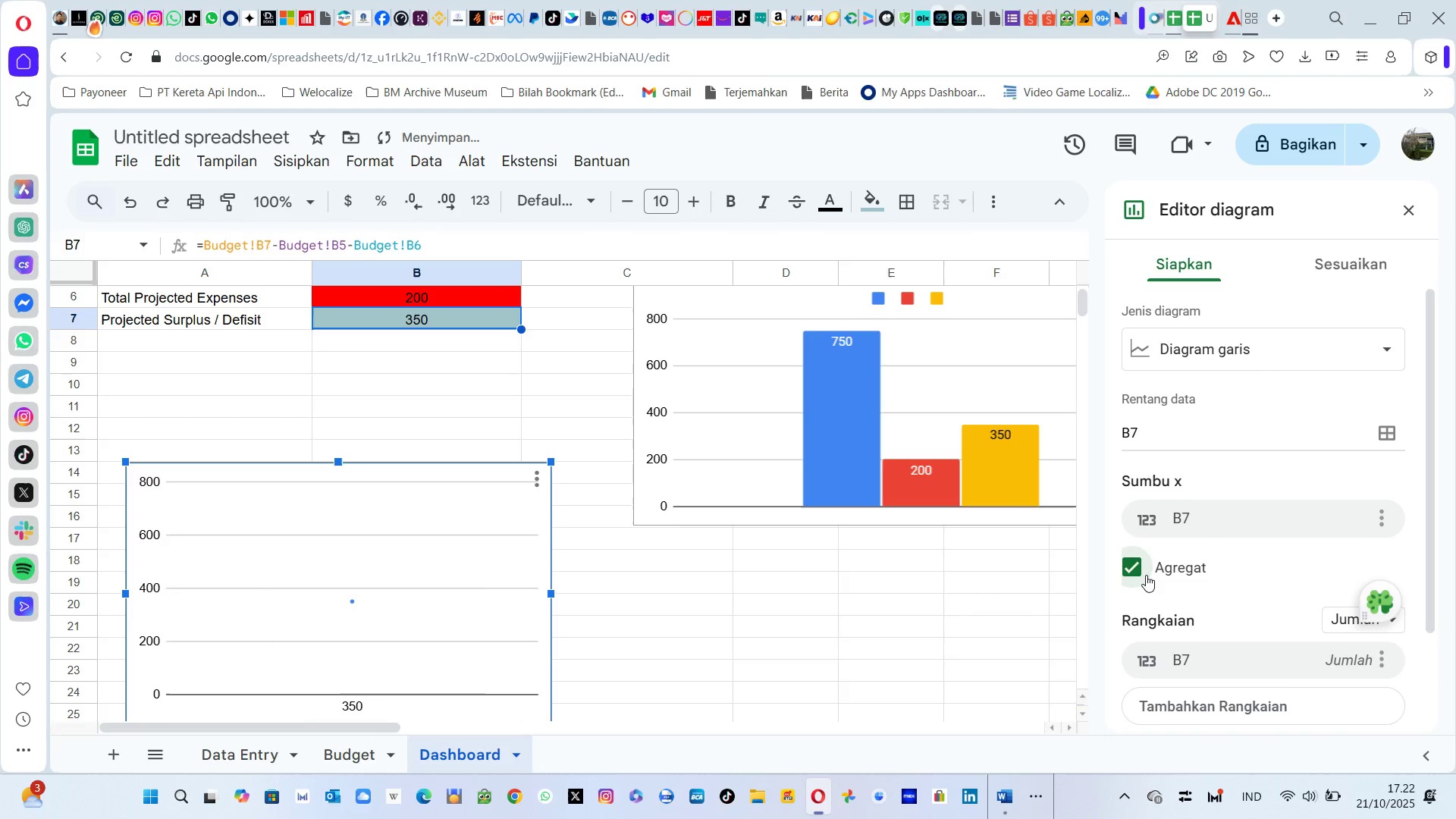 
left_click([1146, 575])
 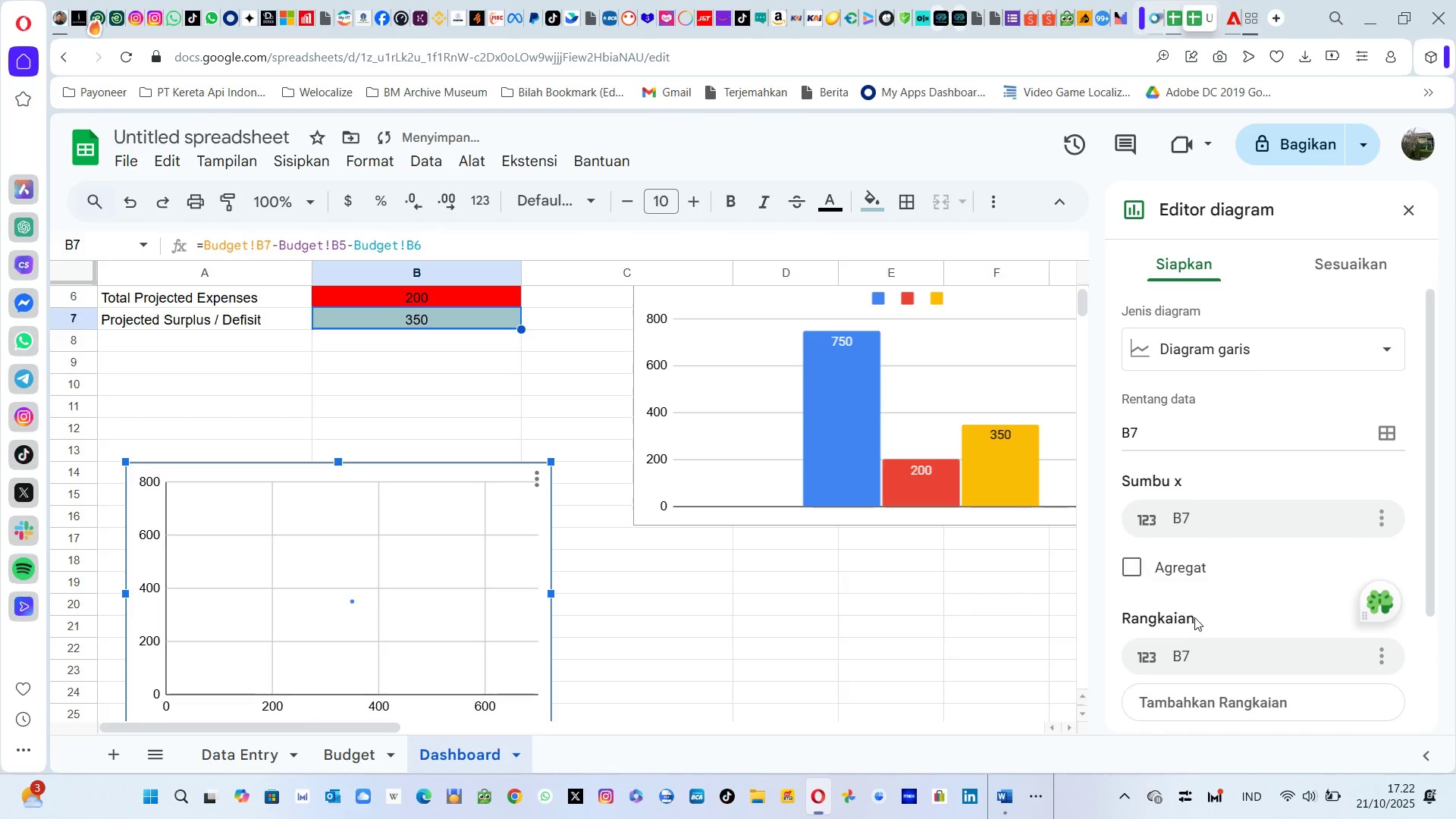 
key(Alt+AltLeft)
 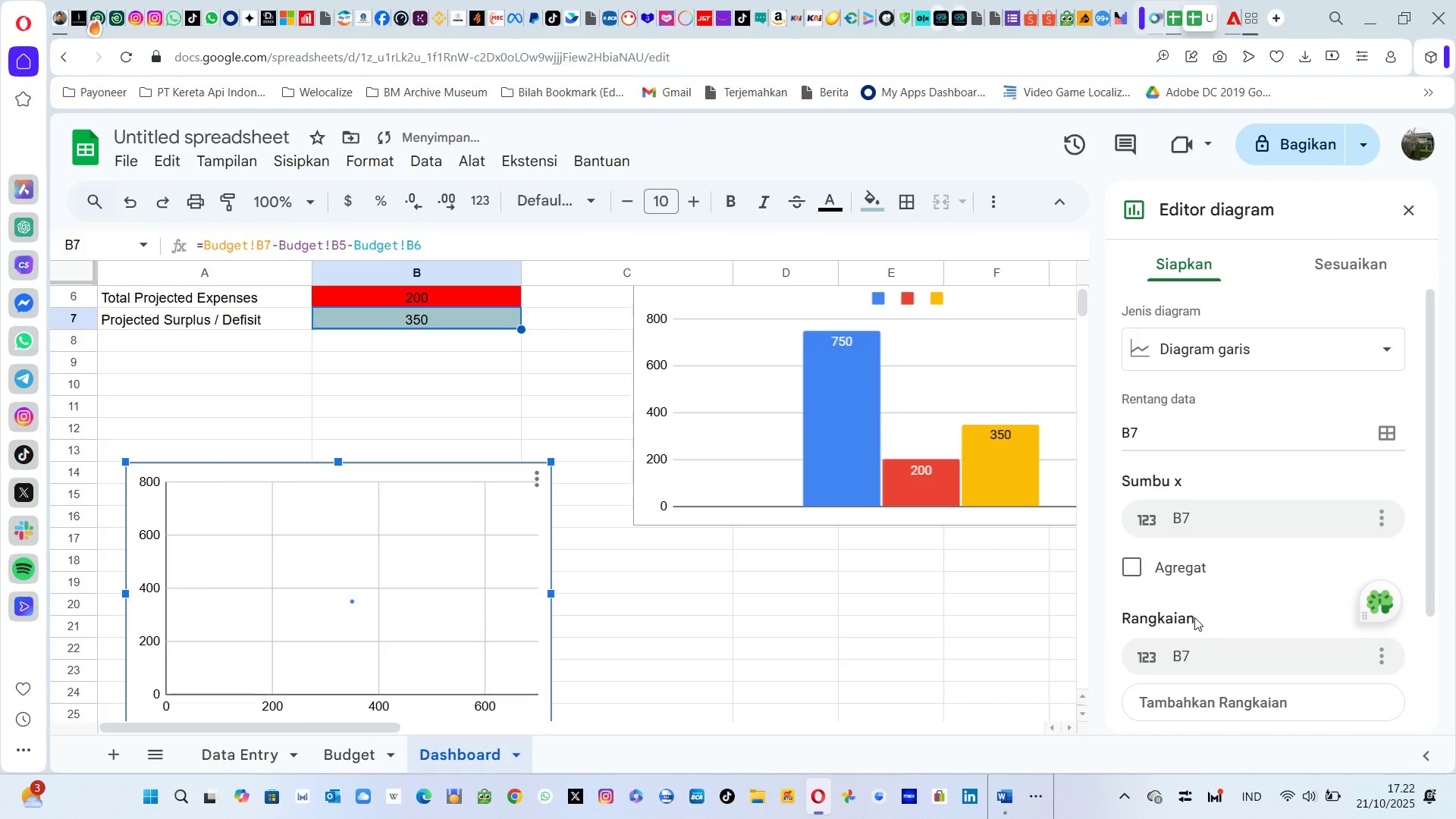 
key(Alt+Tab)
 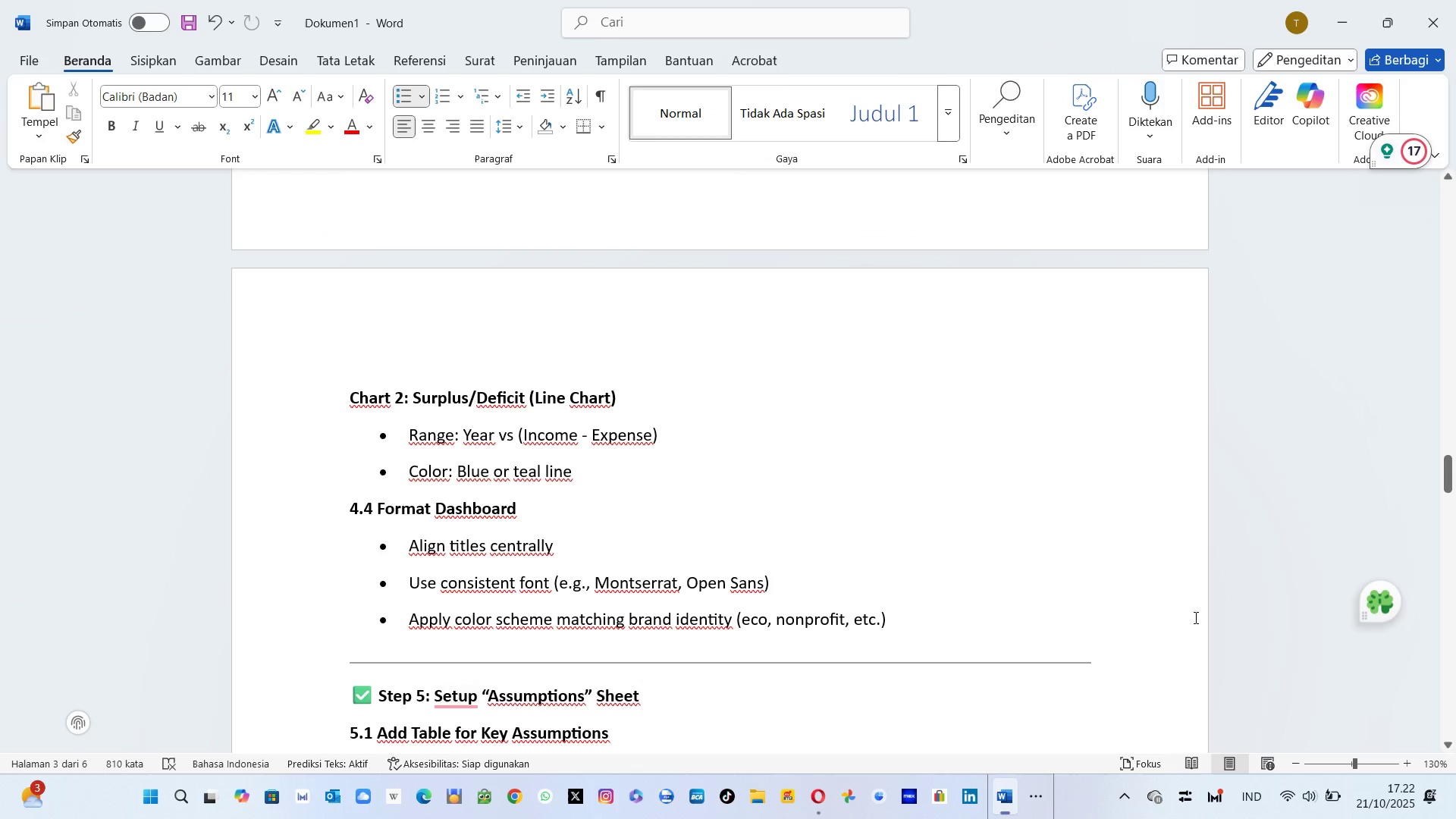 
wait(10.02)
 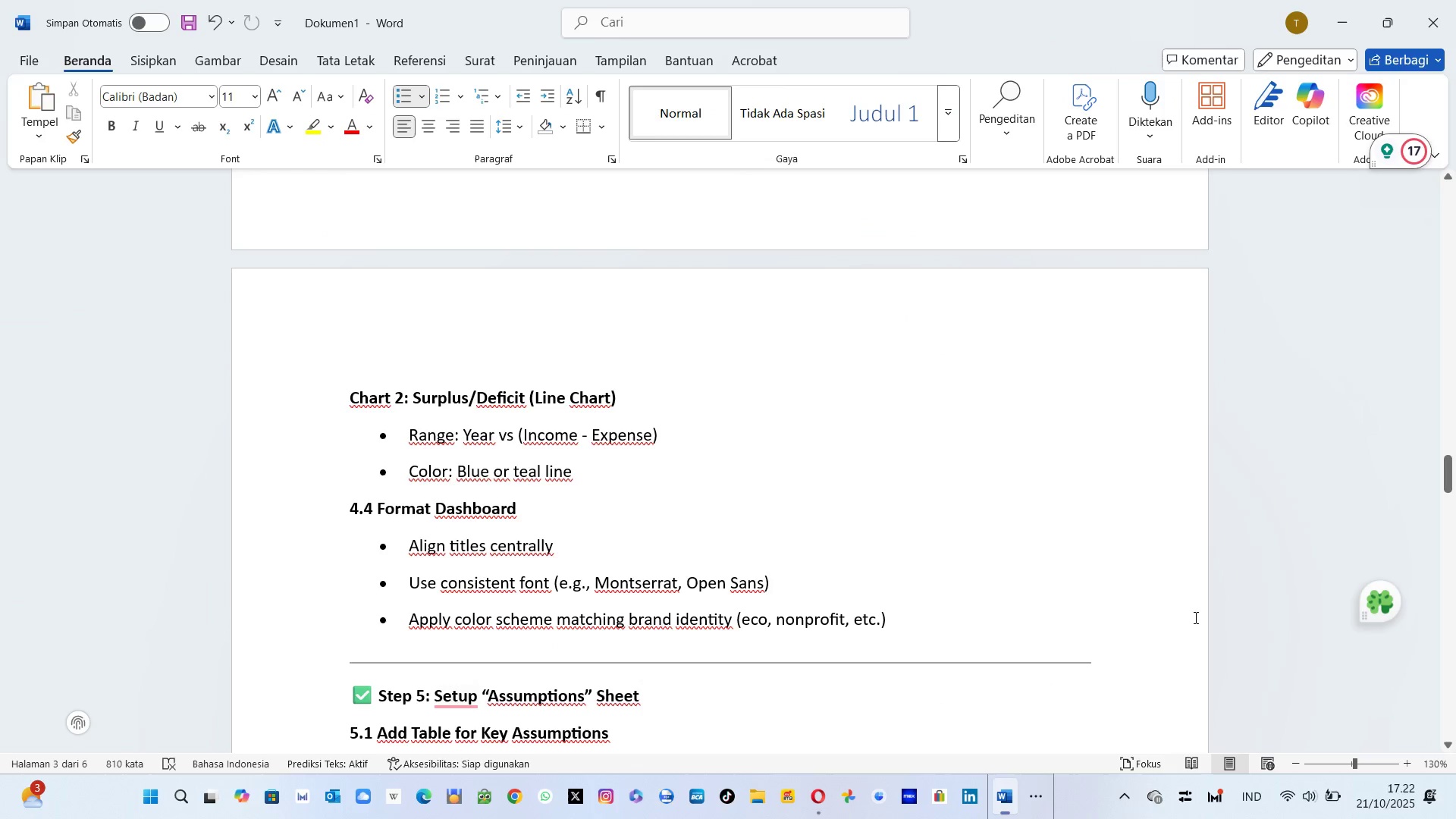 
key(Alt+AltLeft)
 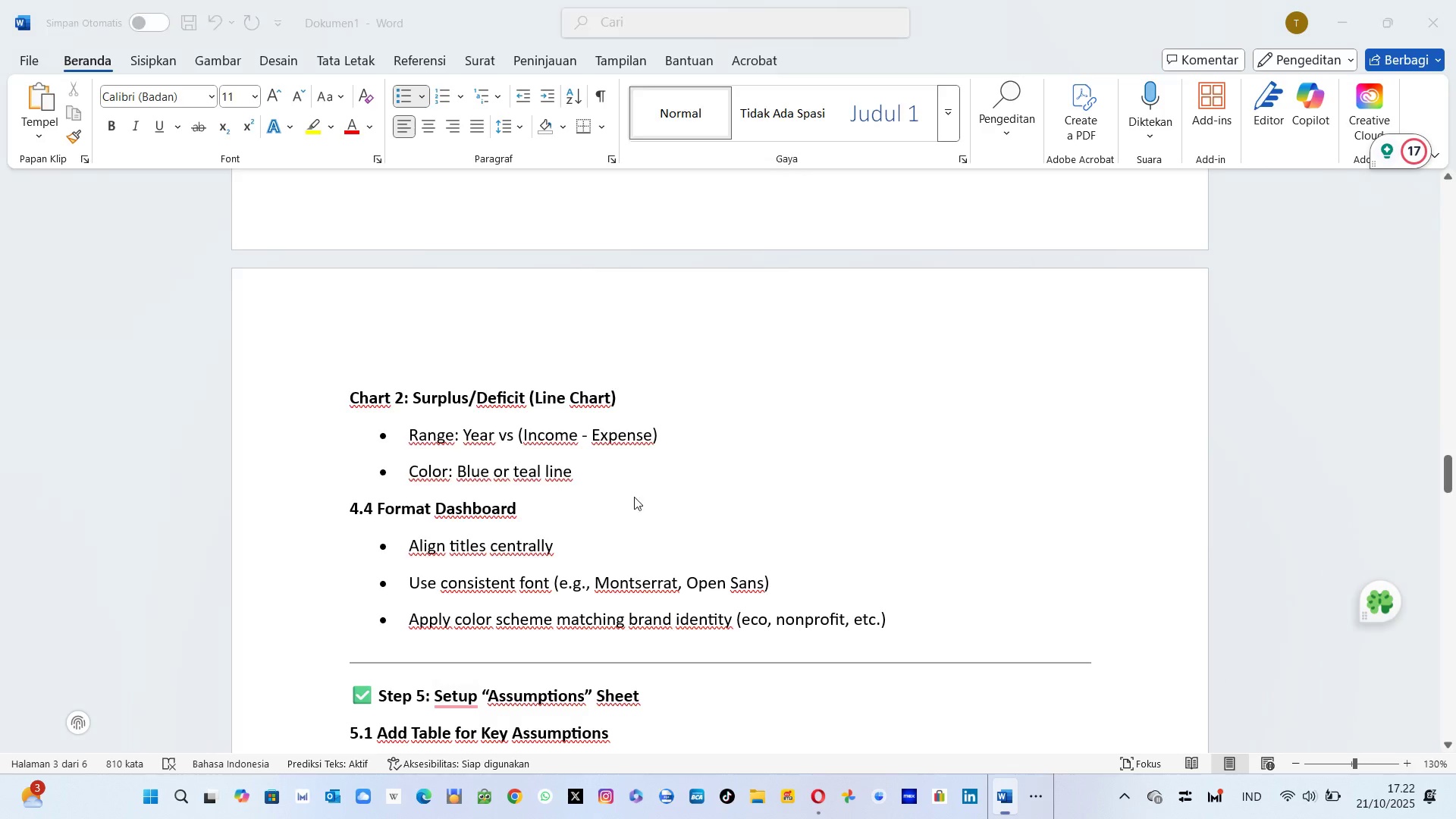 
key(Alt+Tab)
 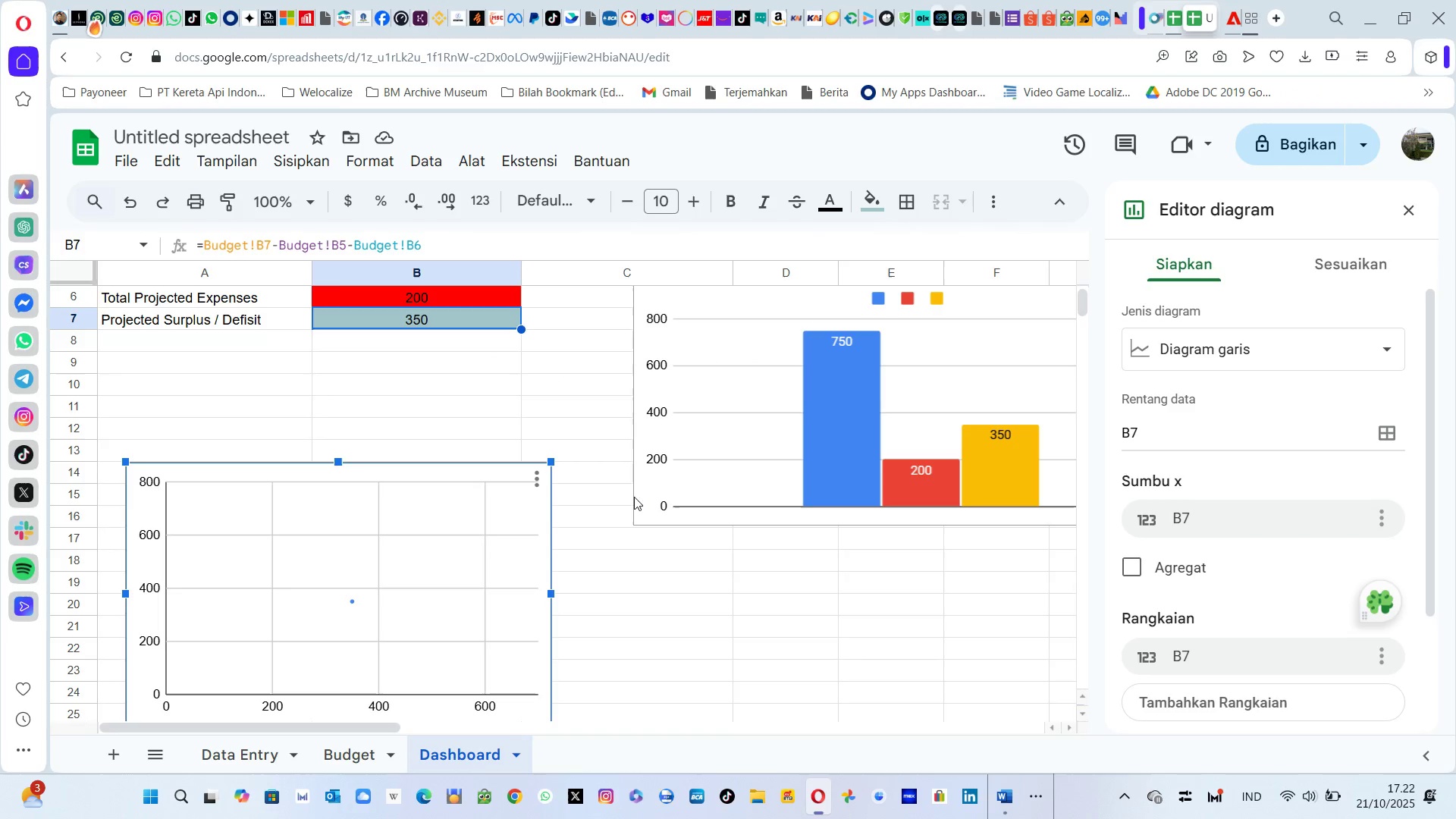 
mouse_move([540, 513])
 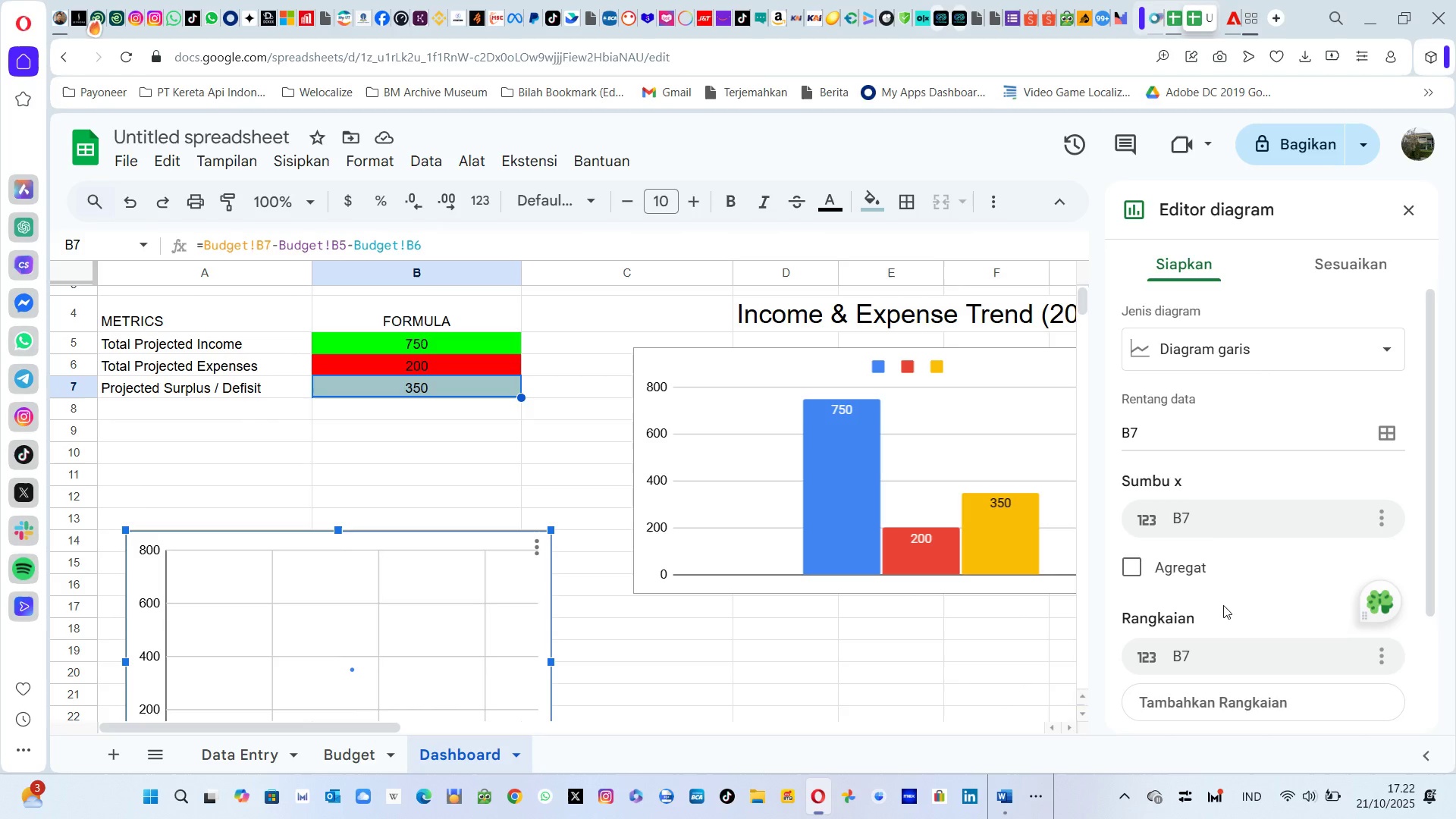 
left_click([1386, 516])
 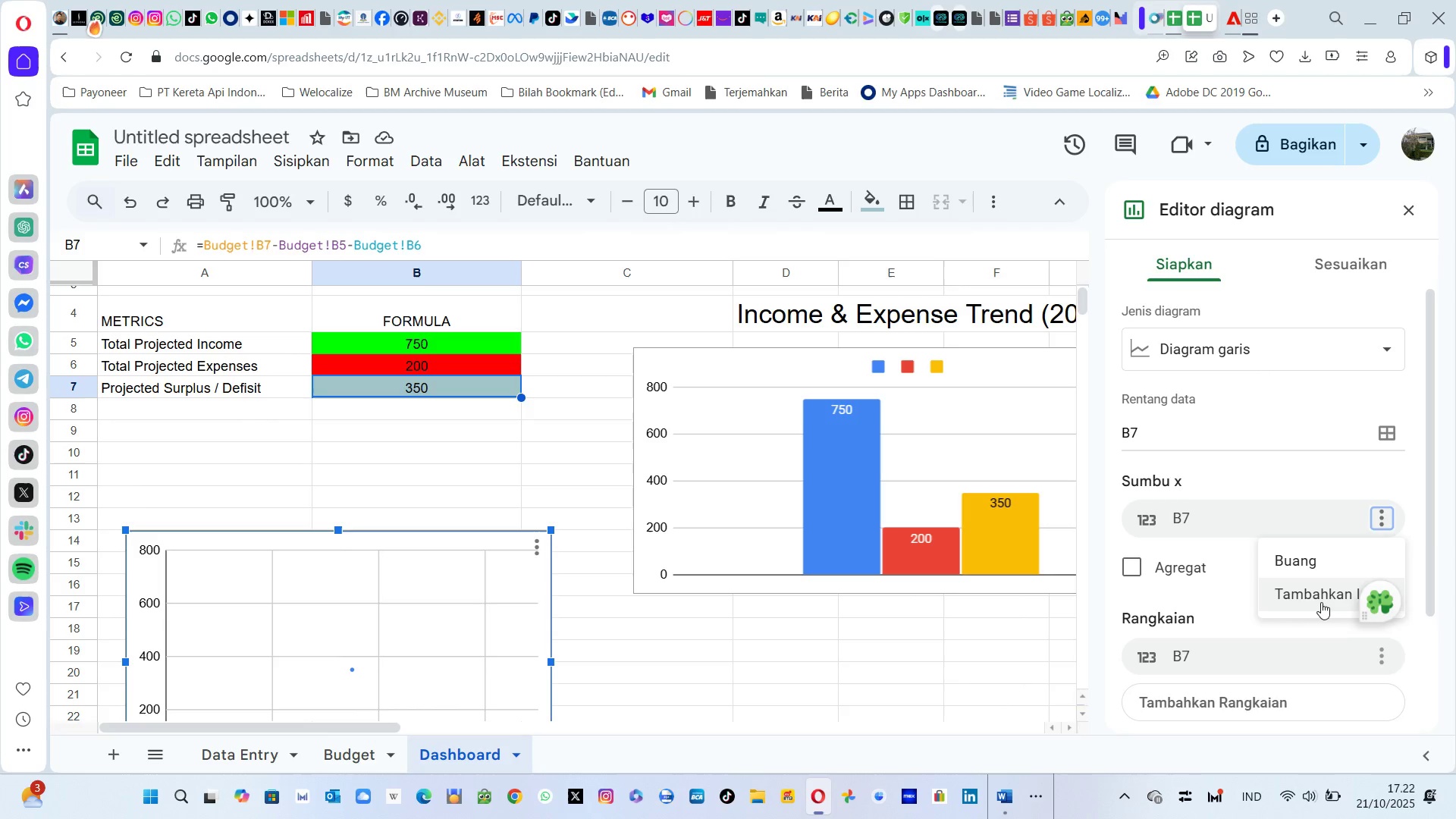 
left_click([1321, 602])
 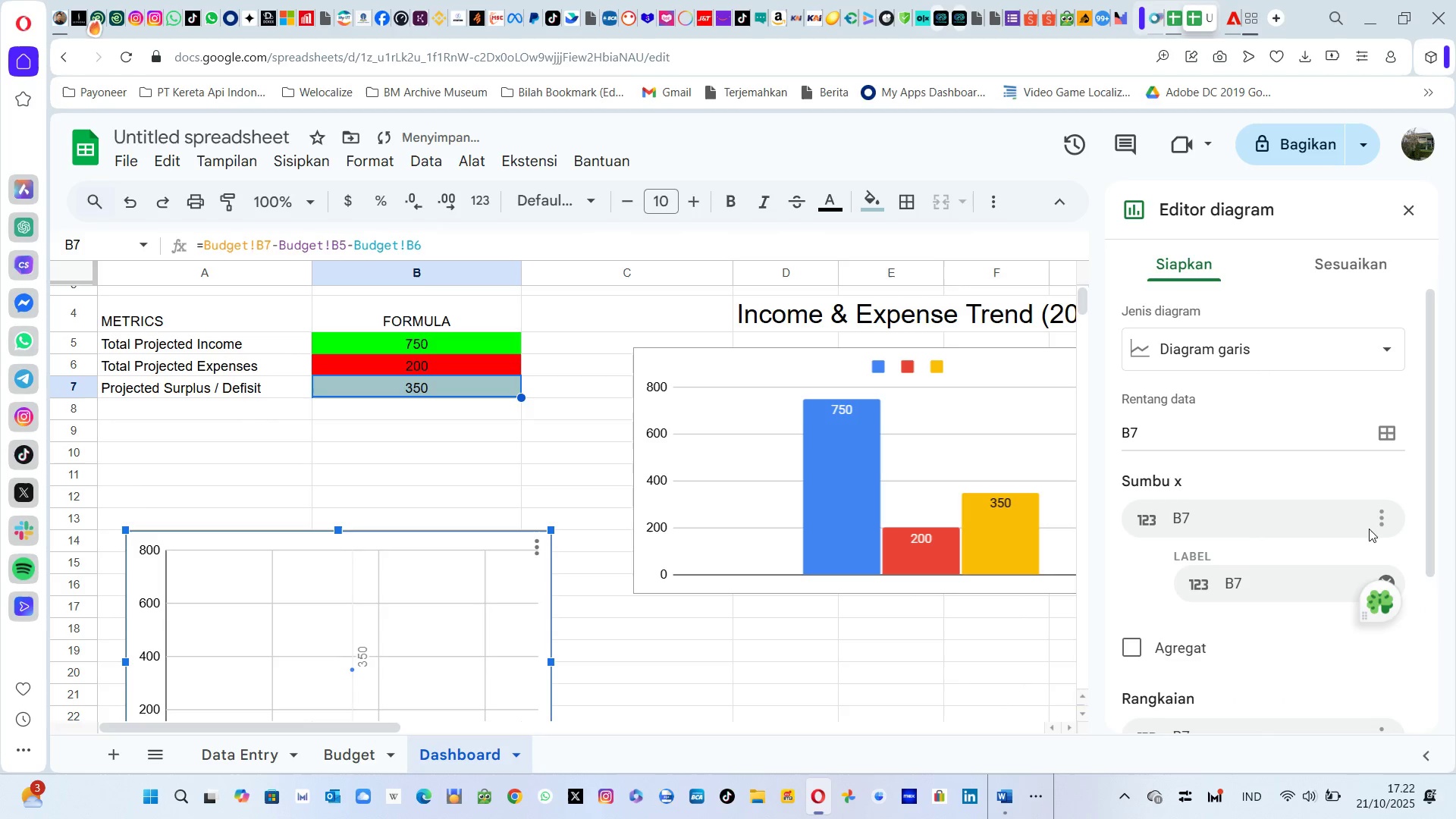 
left_click([1371, 529])
 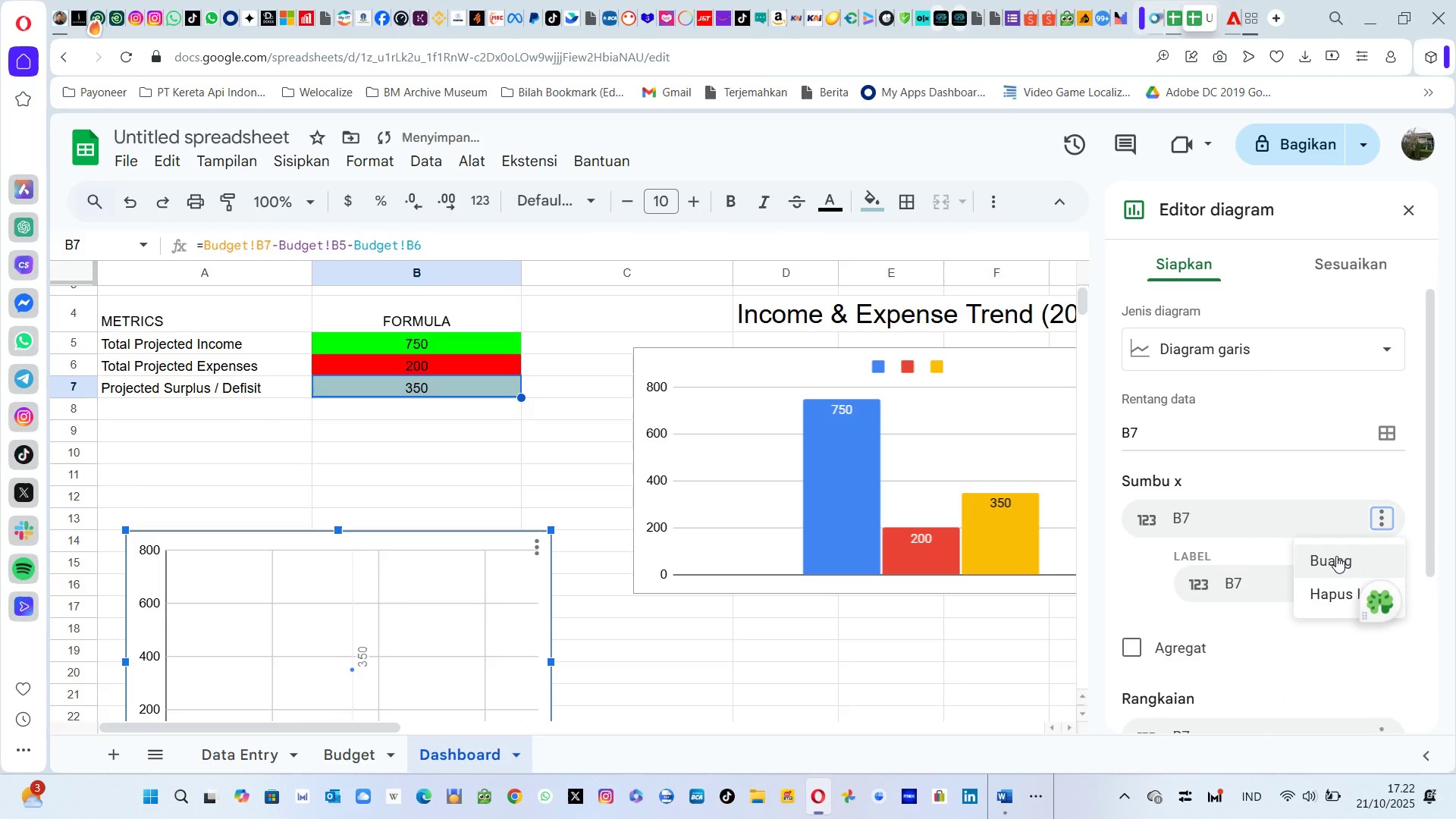 
left_click([1336, 556])
 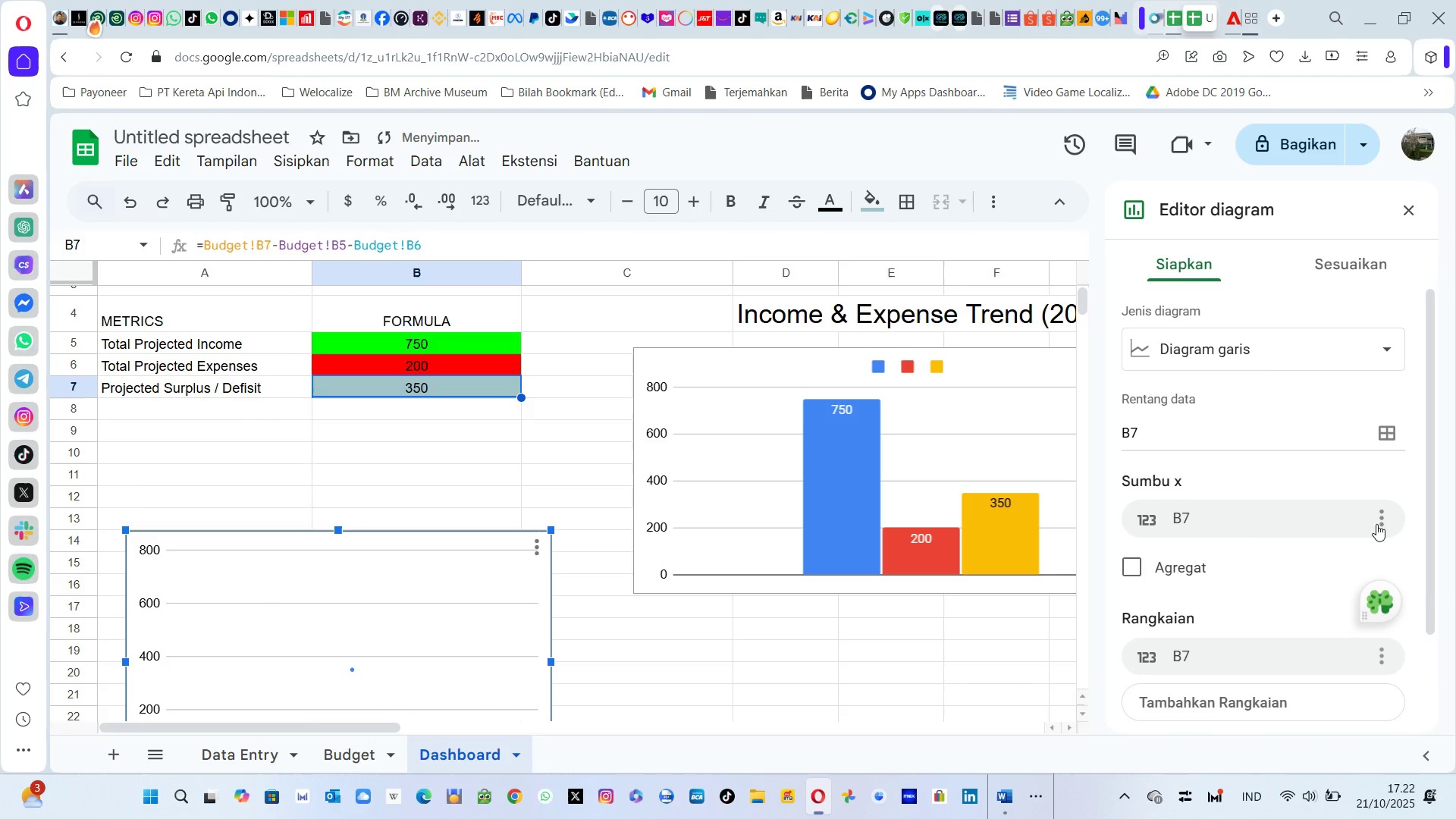 
left_click([1374, 527])
 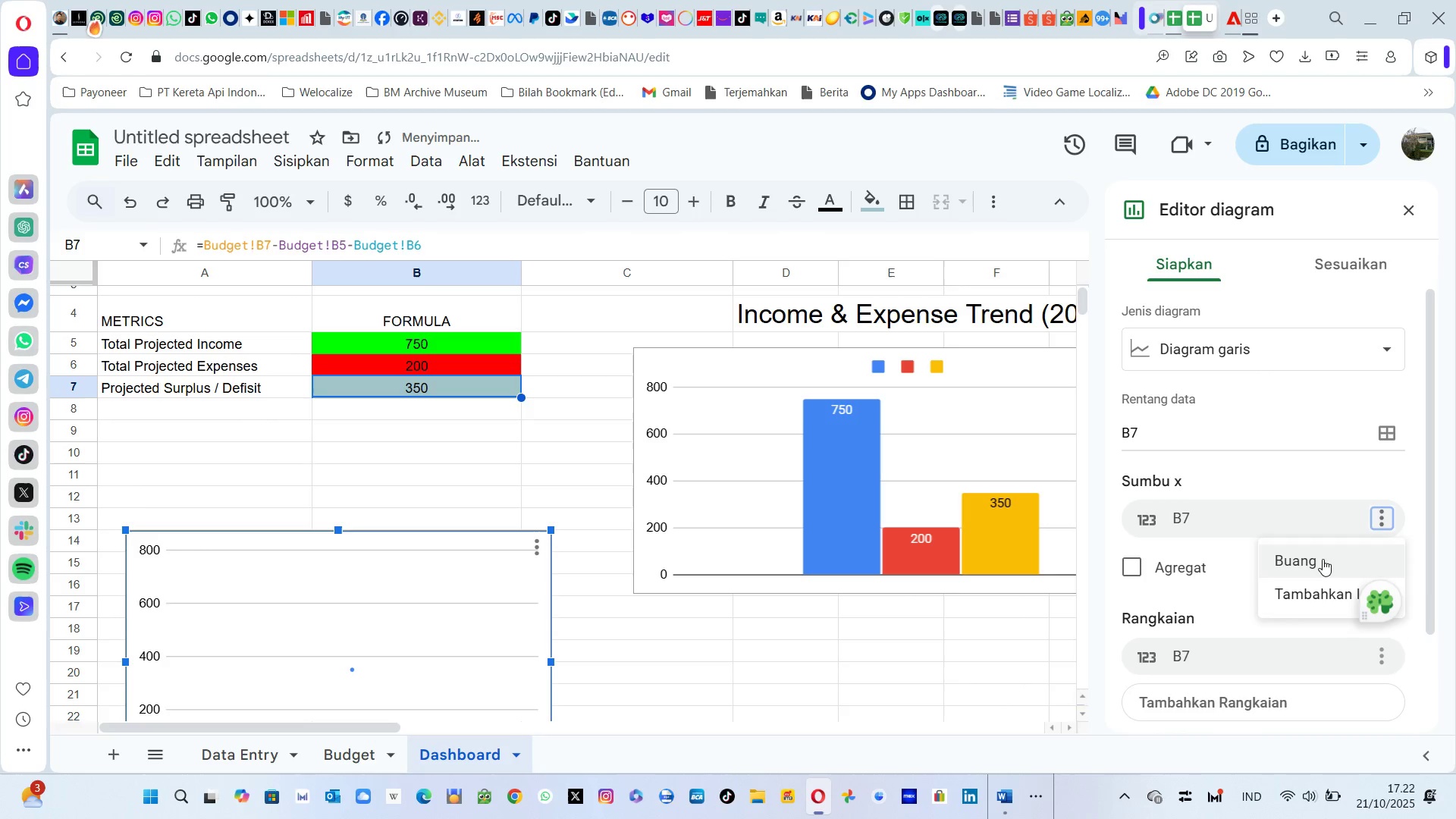 
left_click([1323, 559])
 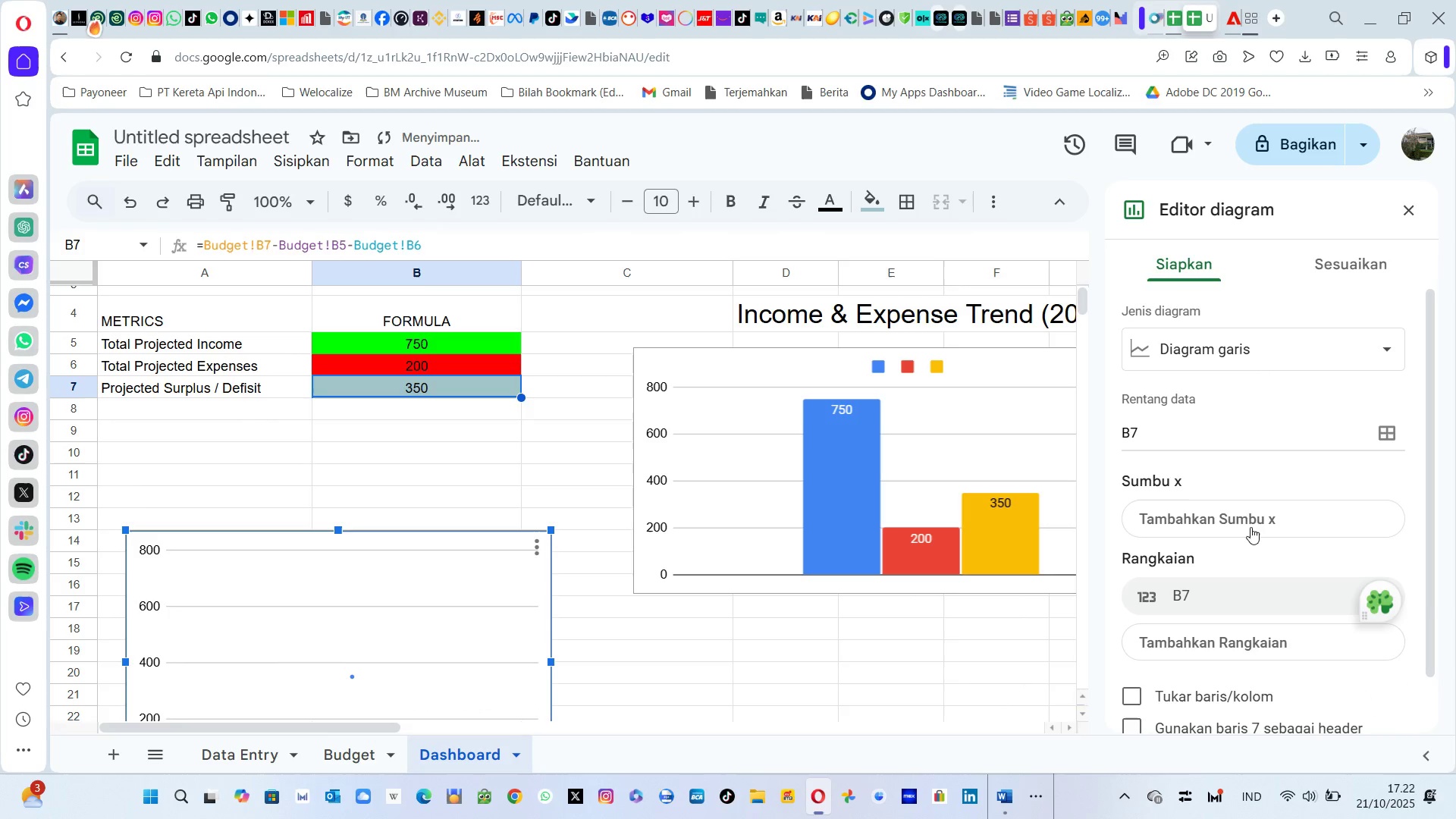 
left_click([1245, 526])
 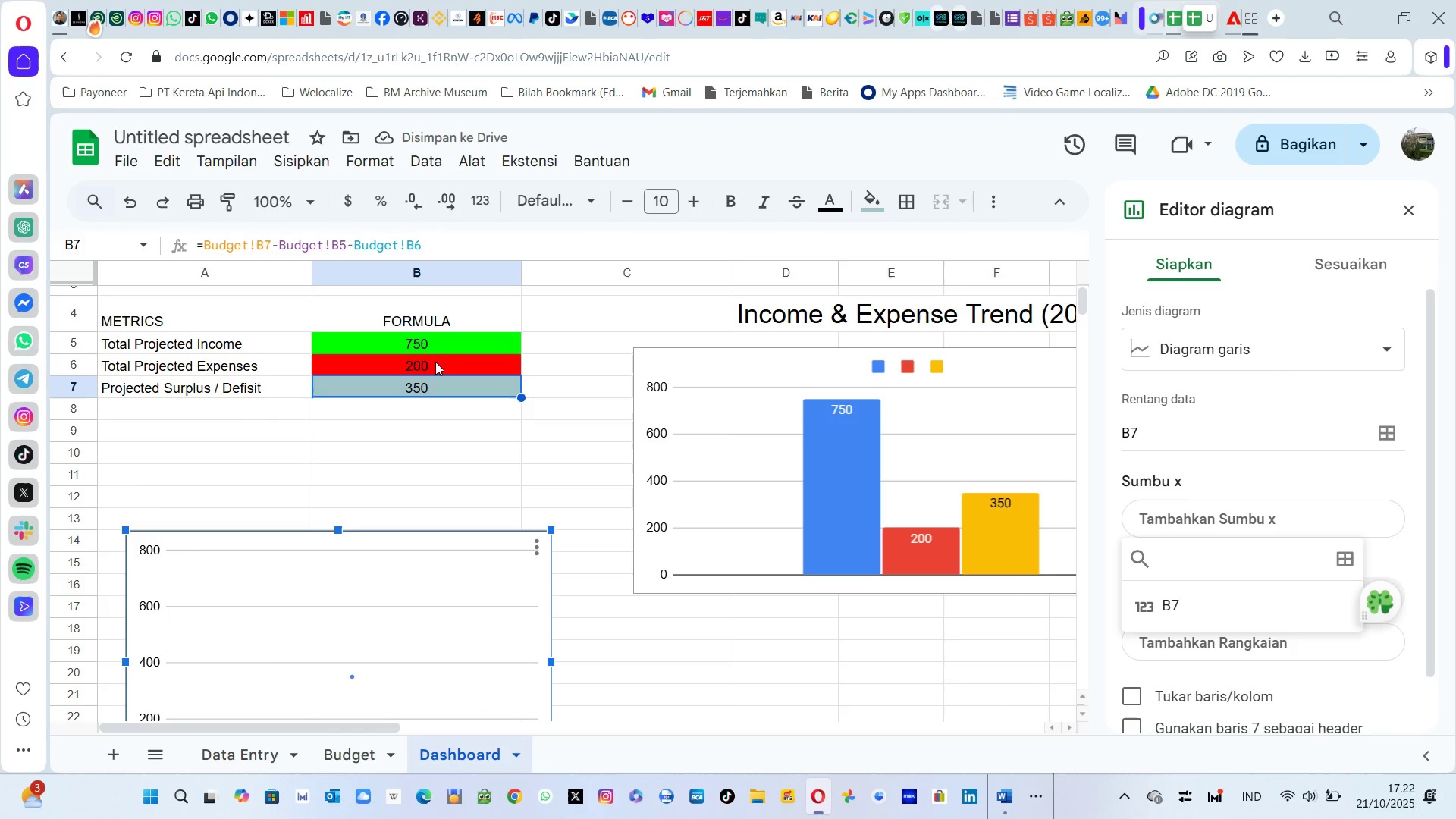 
left_click([432, 344])
 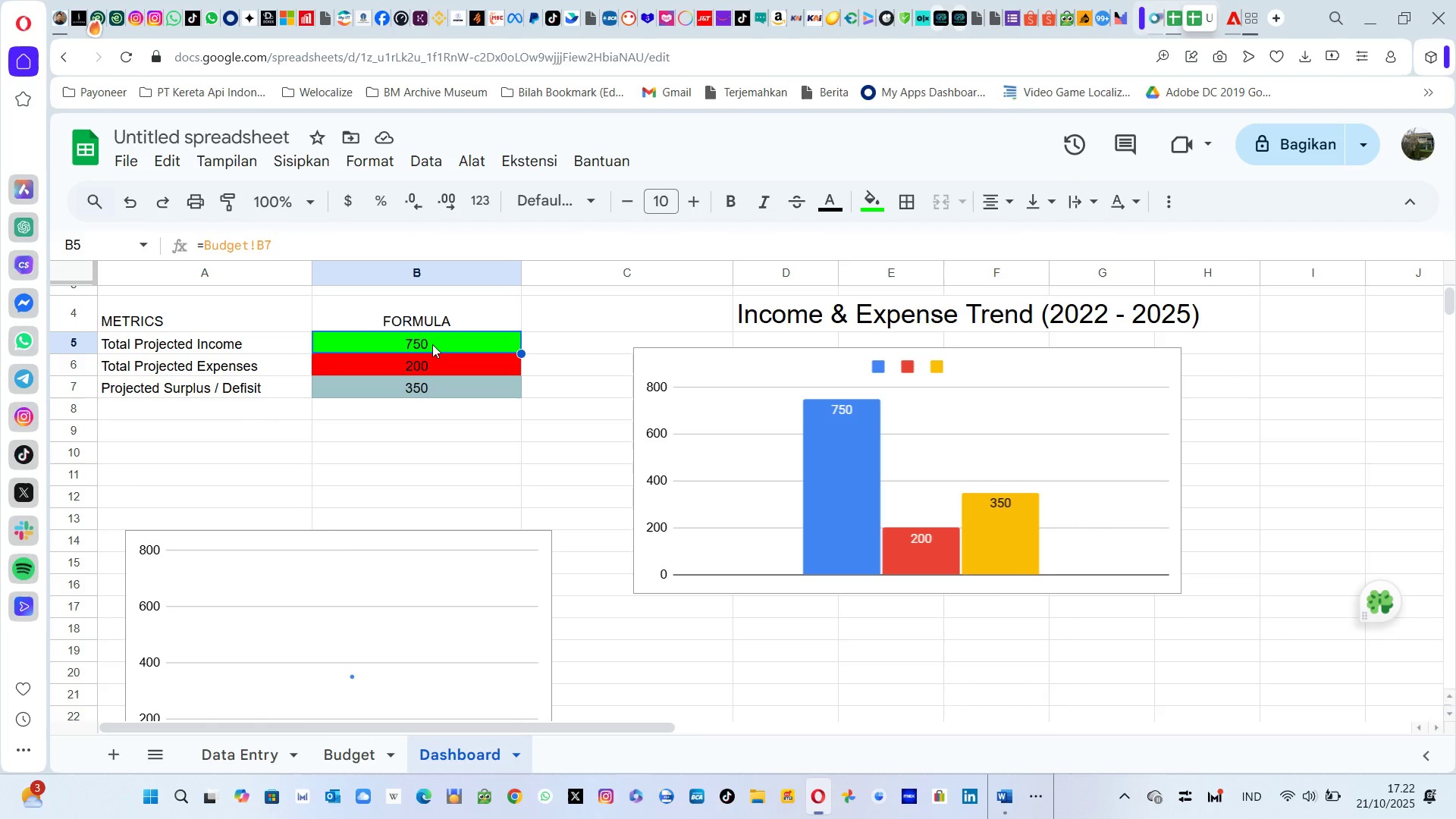 
left_click_drag(start_coordinate=[432, 344], to_coordinate=[439, 377])
 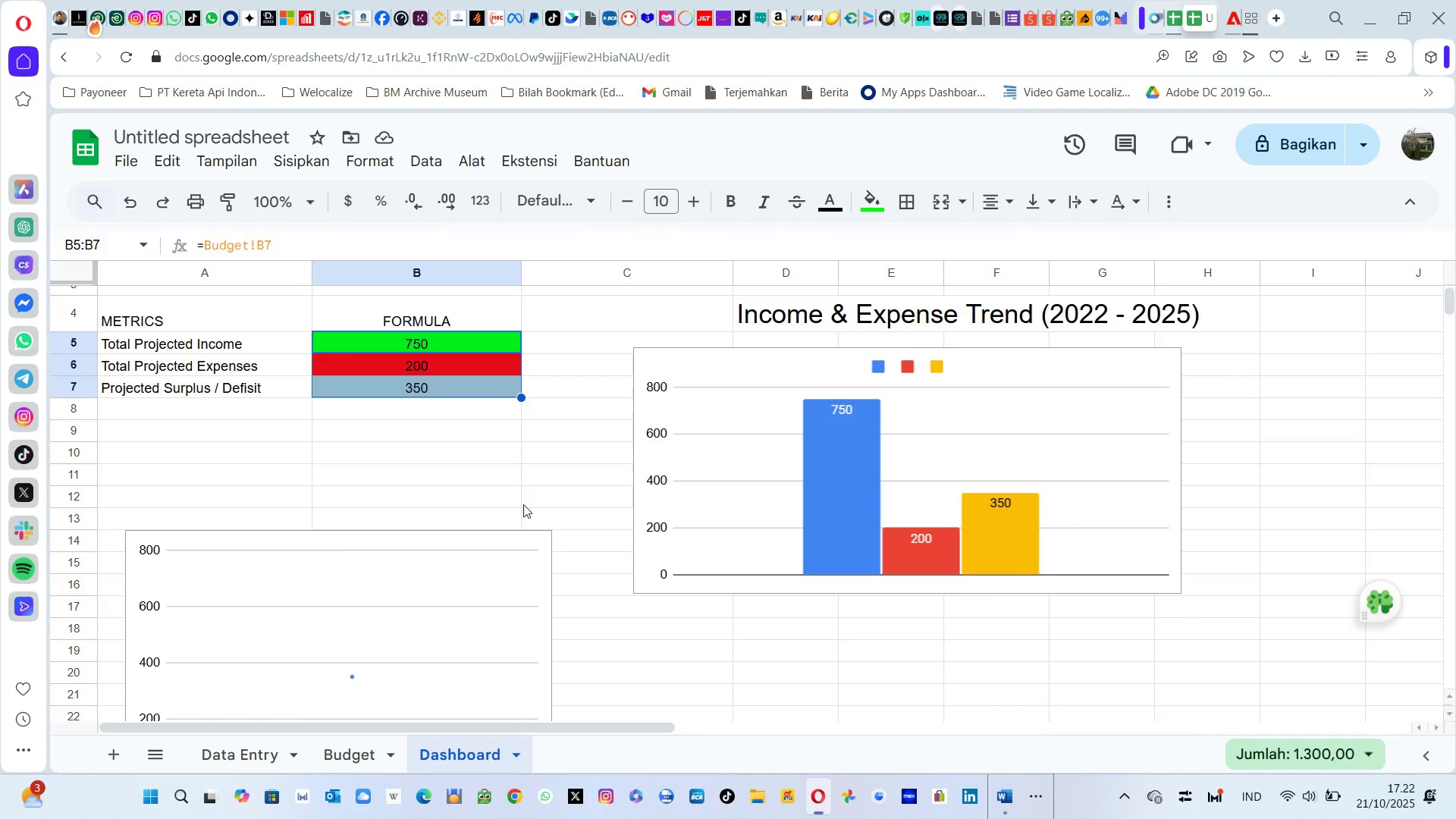 
left_click([523, 504])
 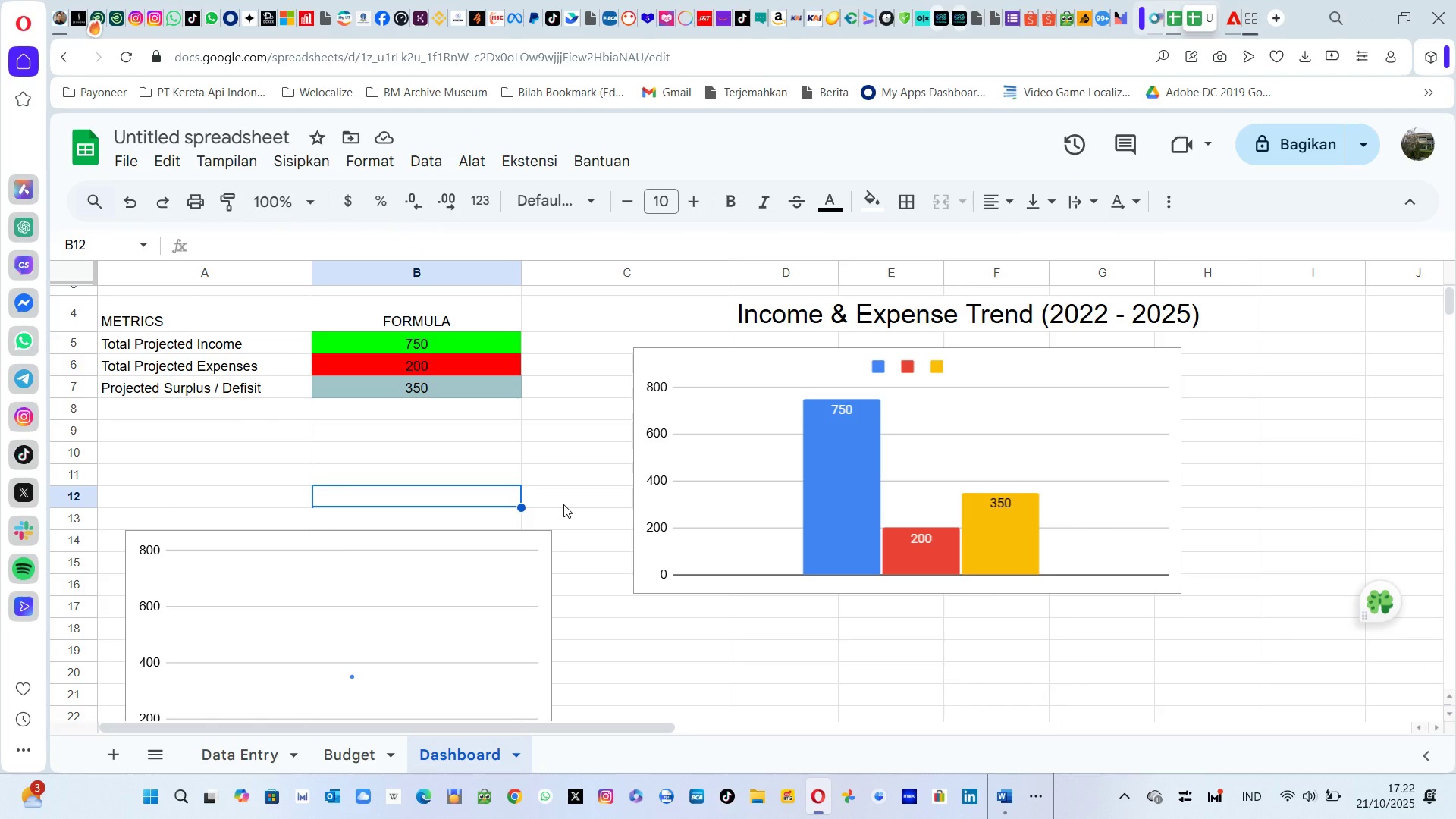 
key(Meta+MetaLeft)
 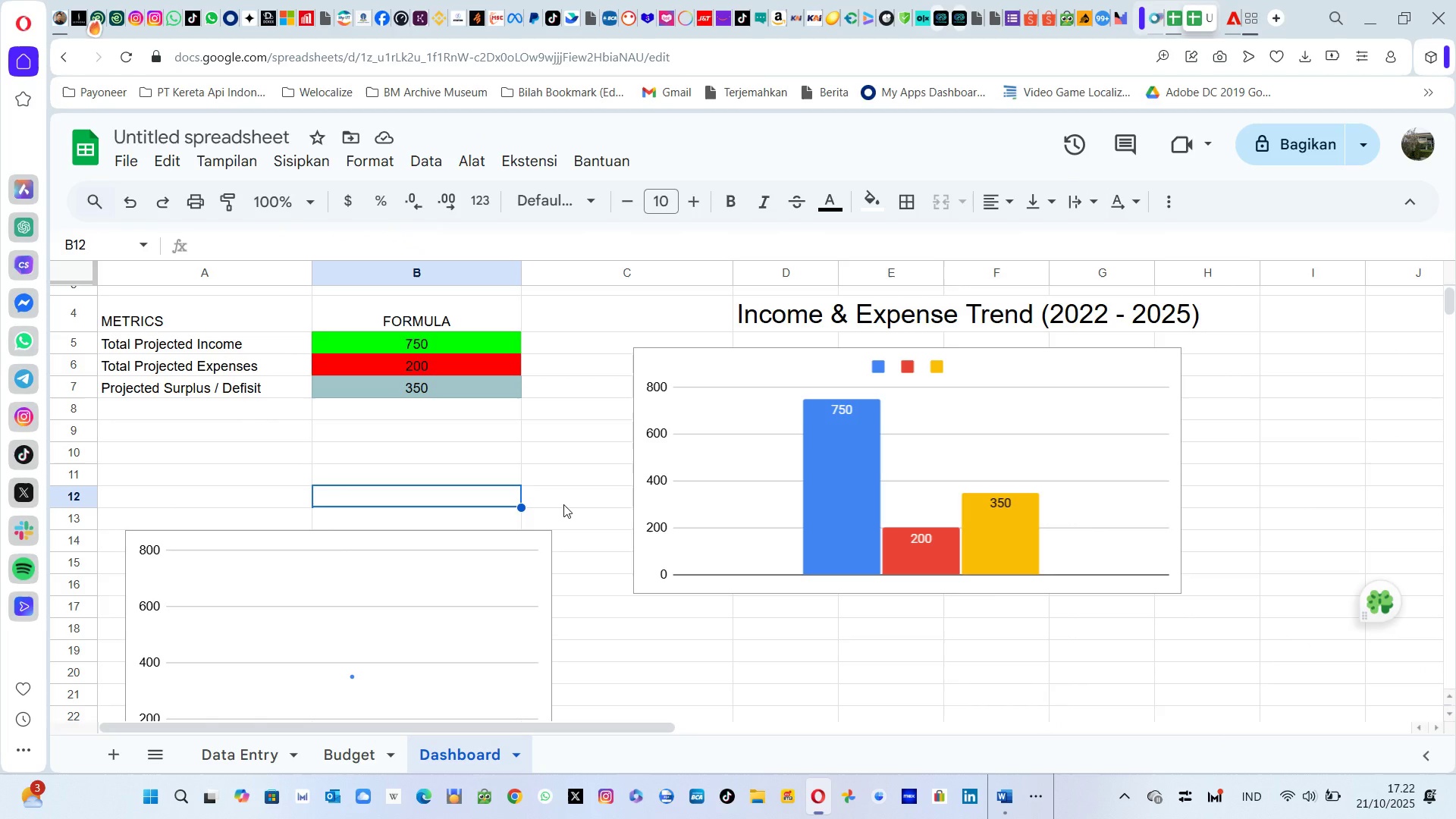 
key(Alt+Meta+AltLeft)
 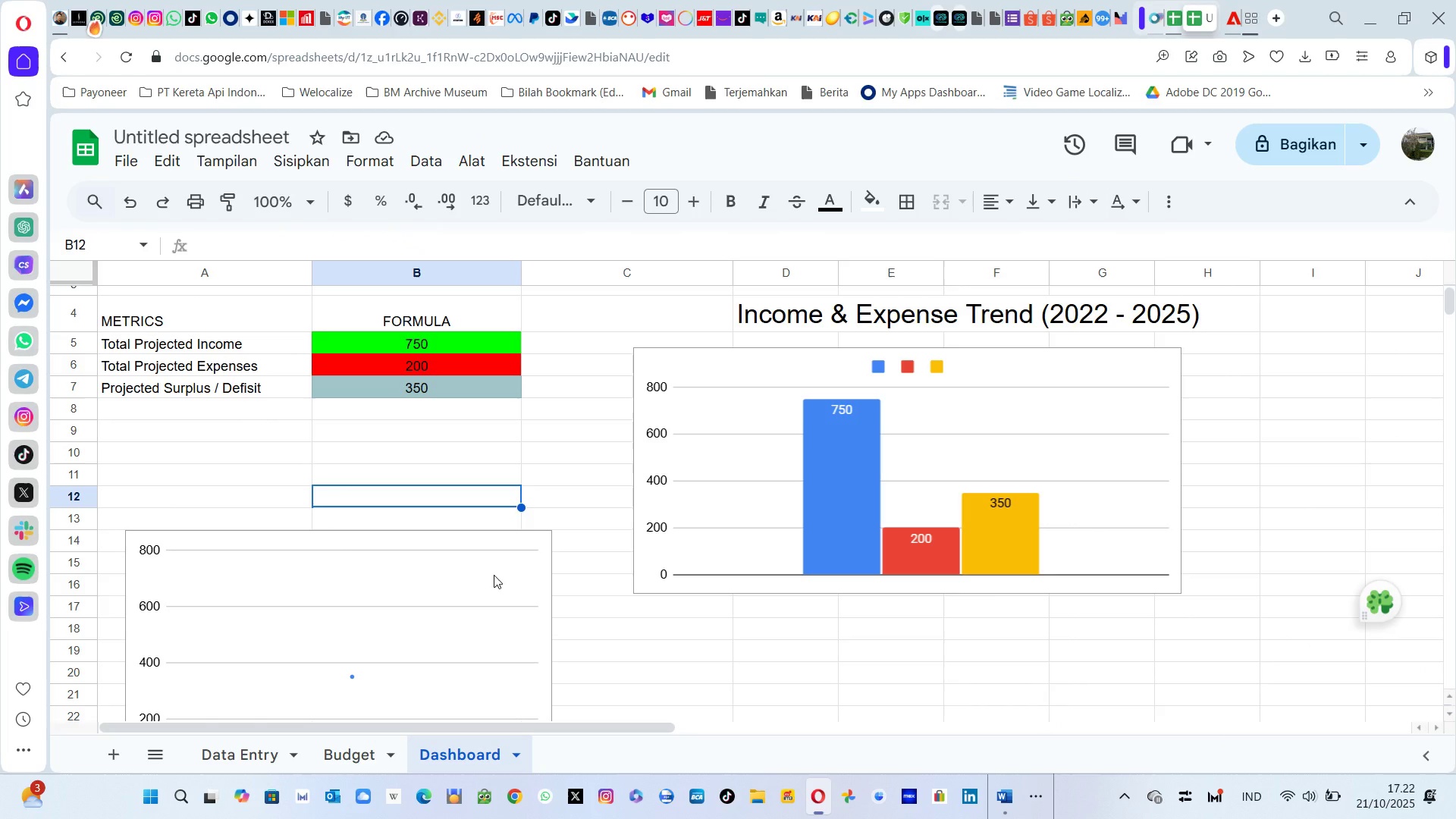 
left_click([494, 575])
 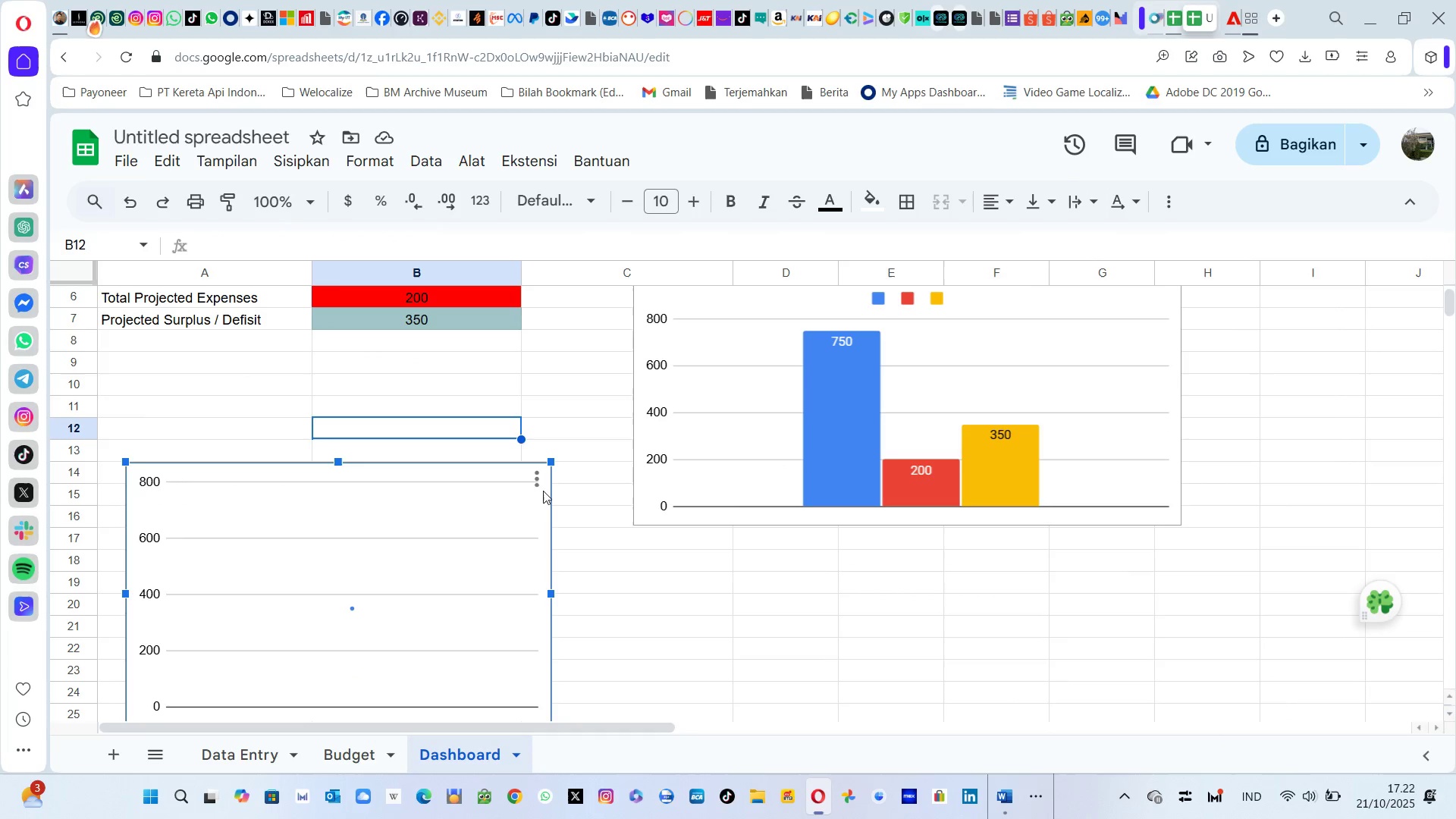 
left_click([543, 486])
 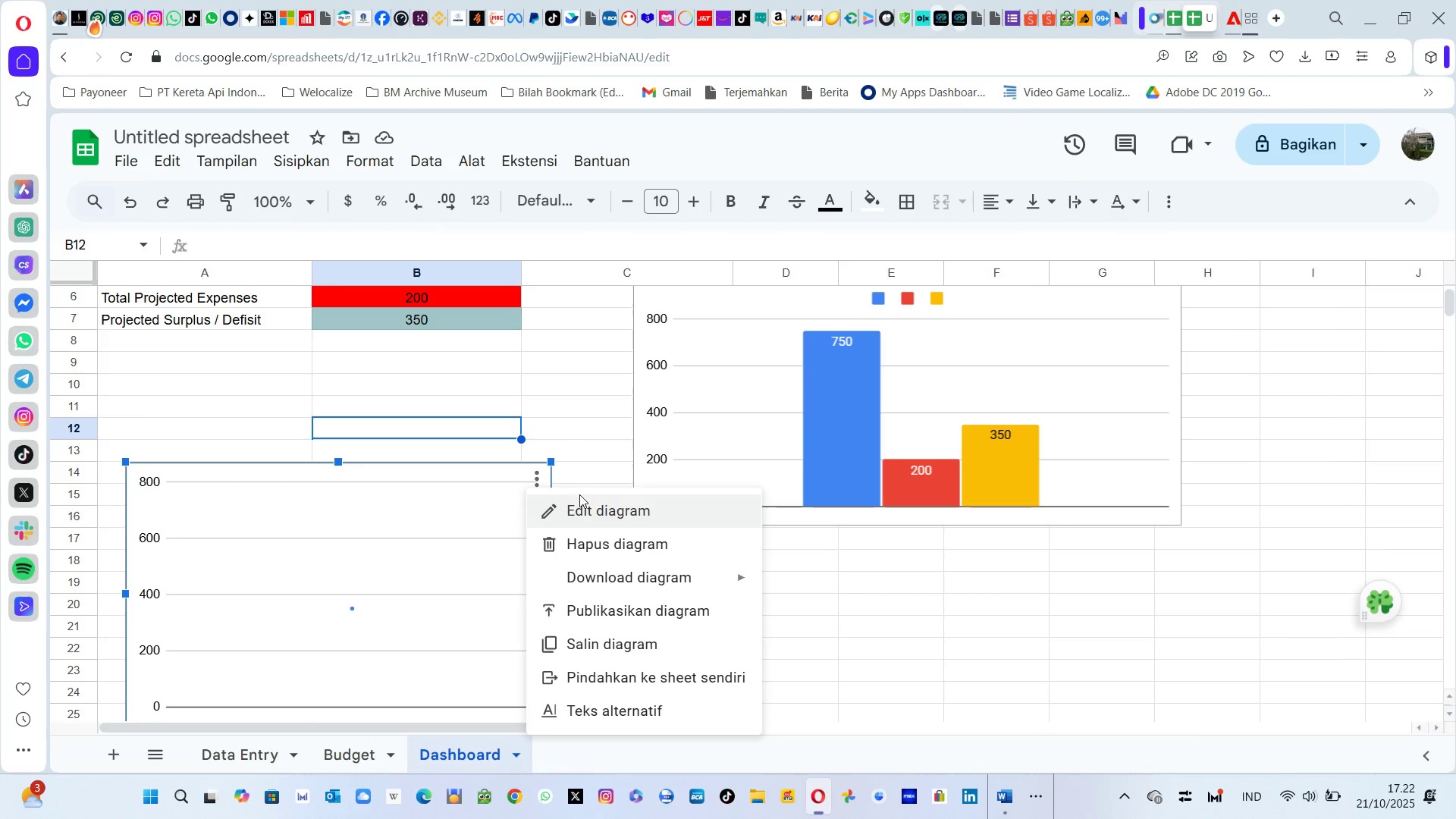 
left_click([579, 495])
 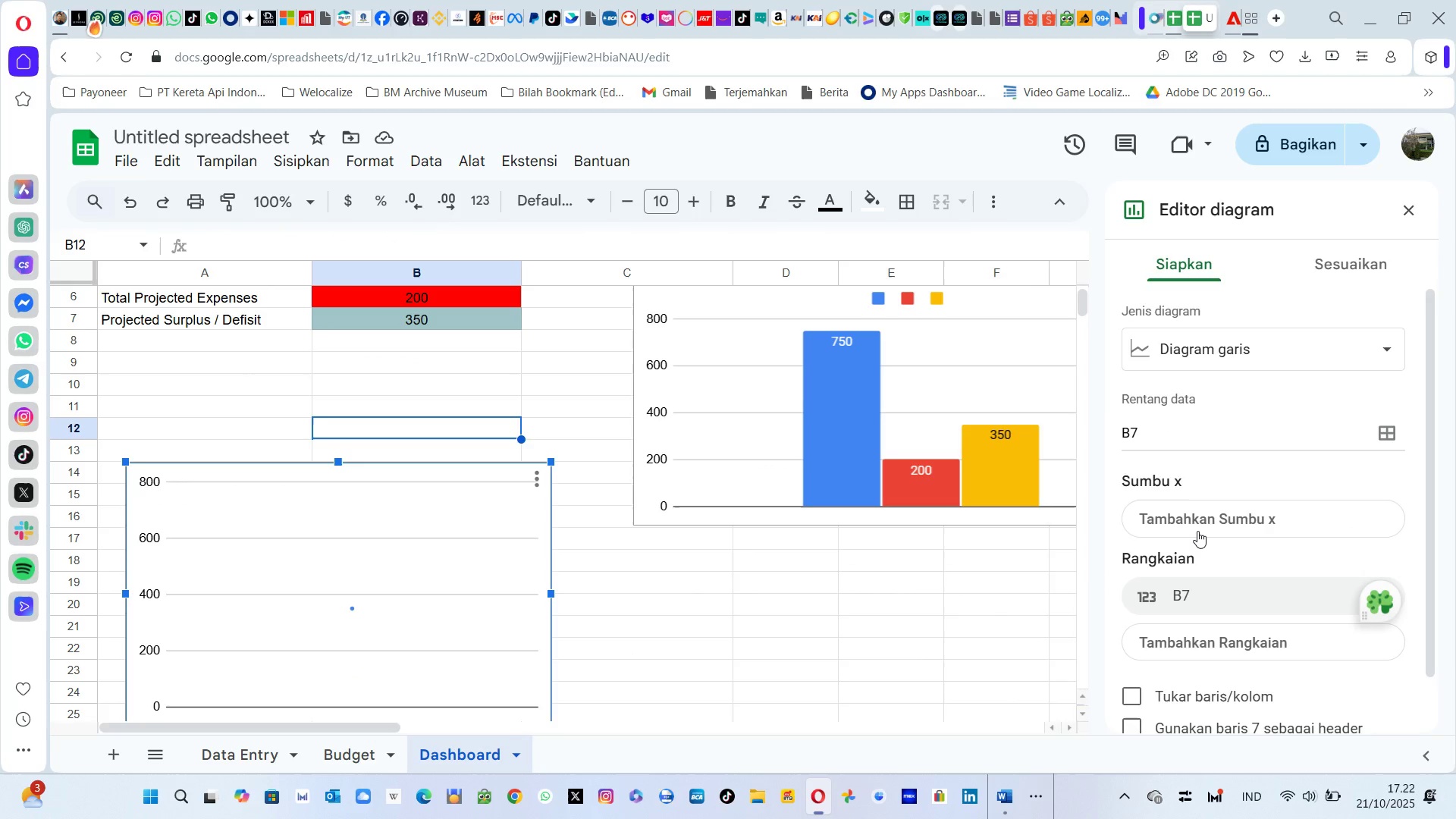 
left_click([1197, 531])
 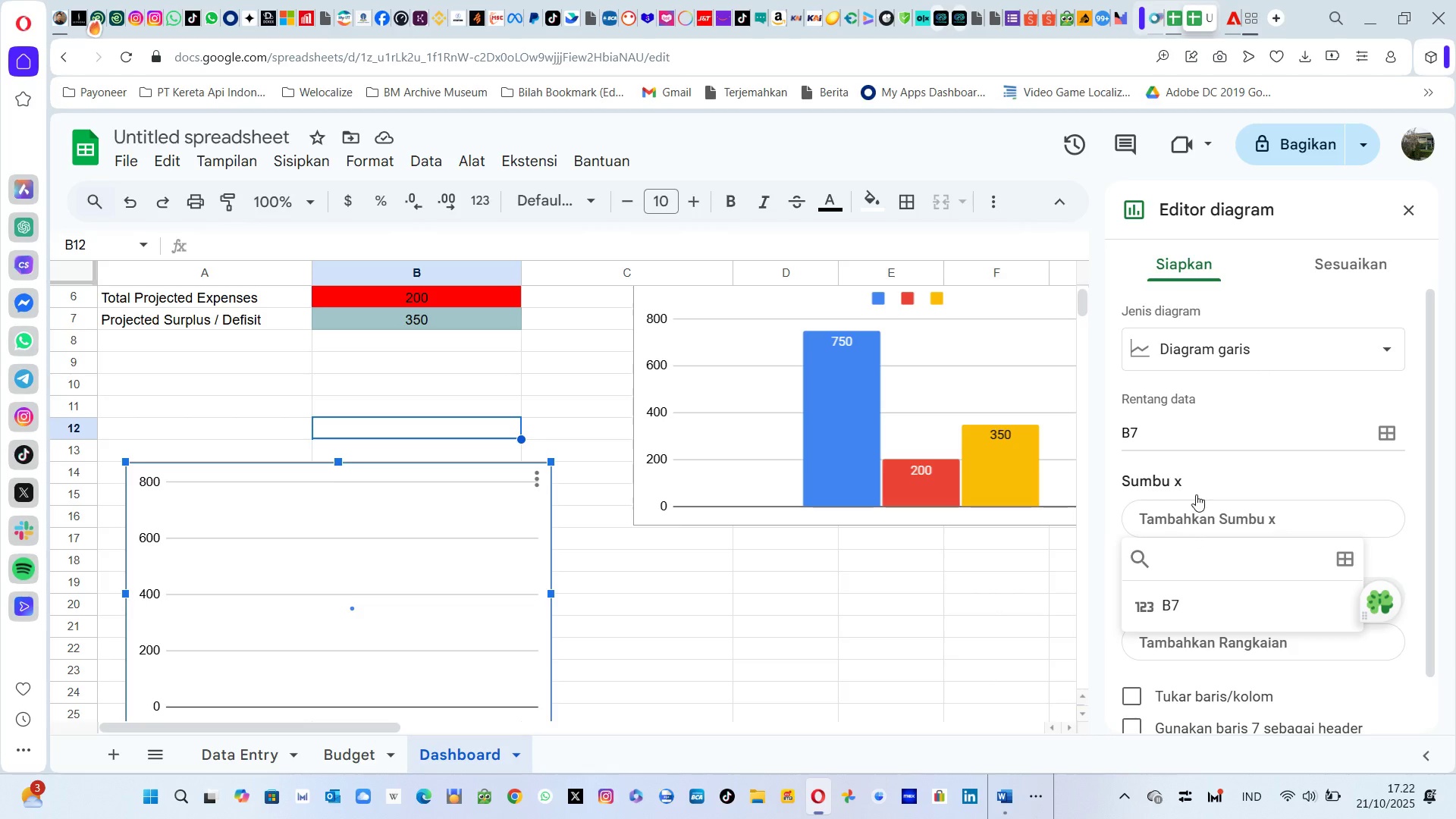 
left_click([1196, 486])
 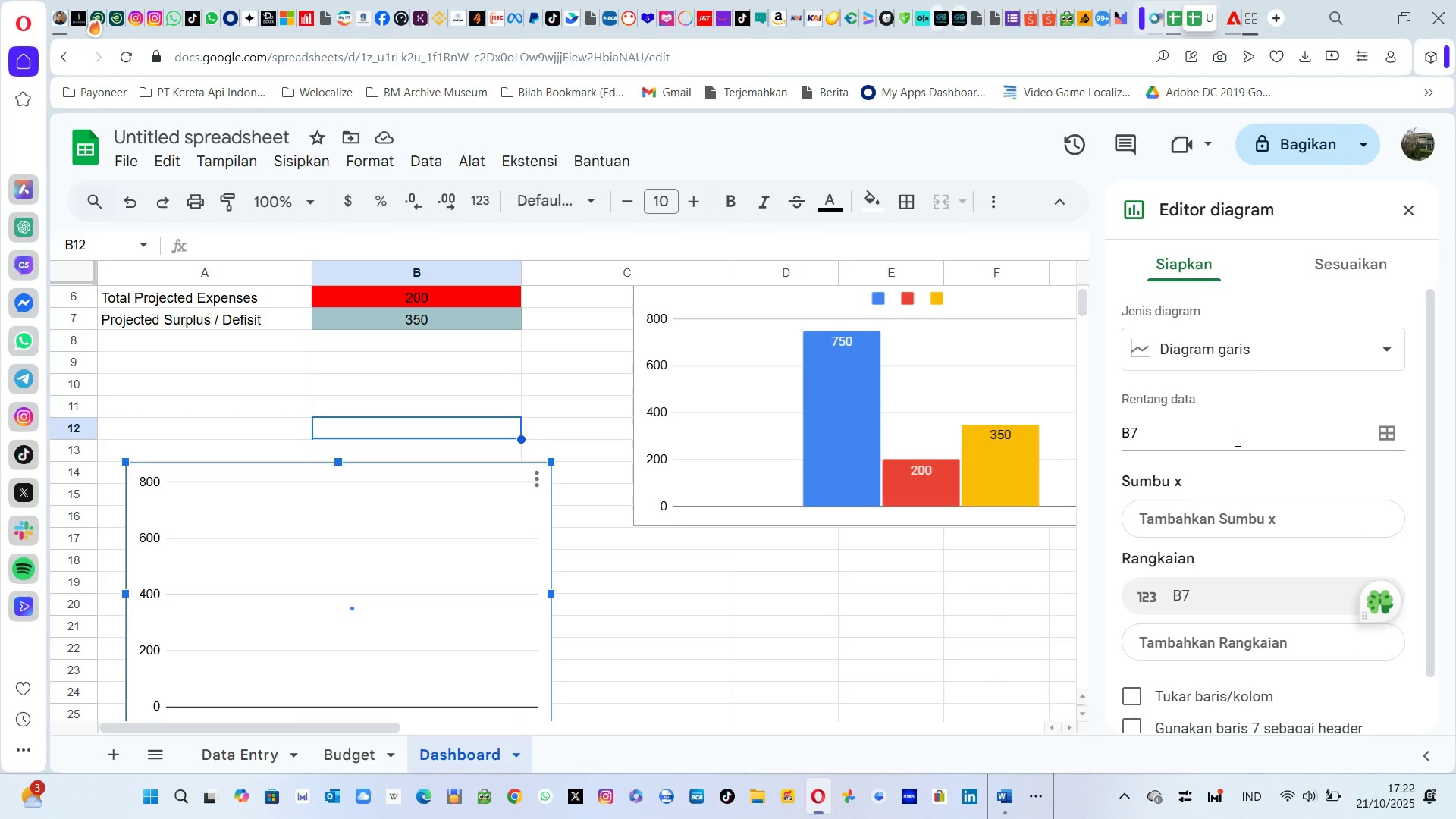 
left_click([1236, 440])
 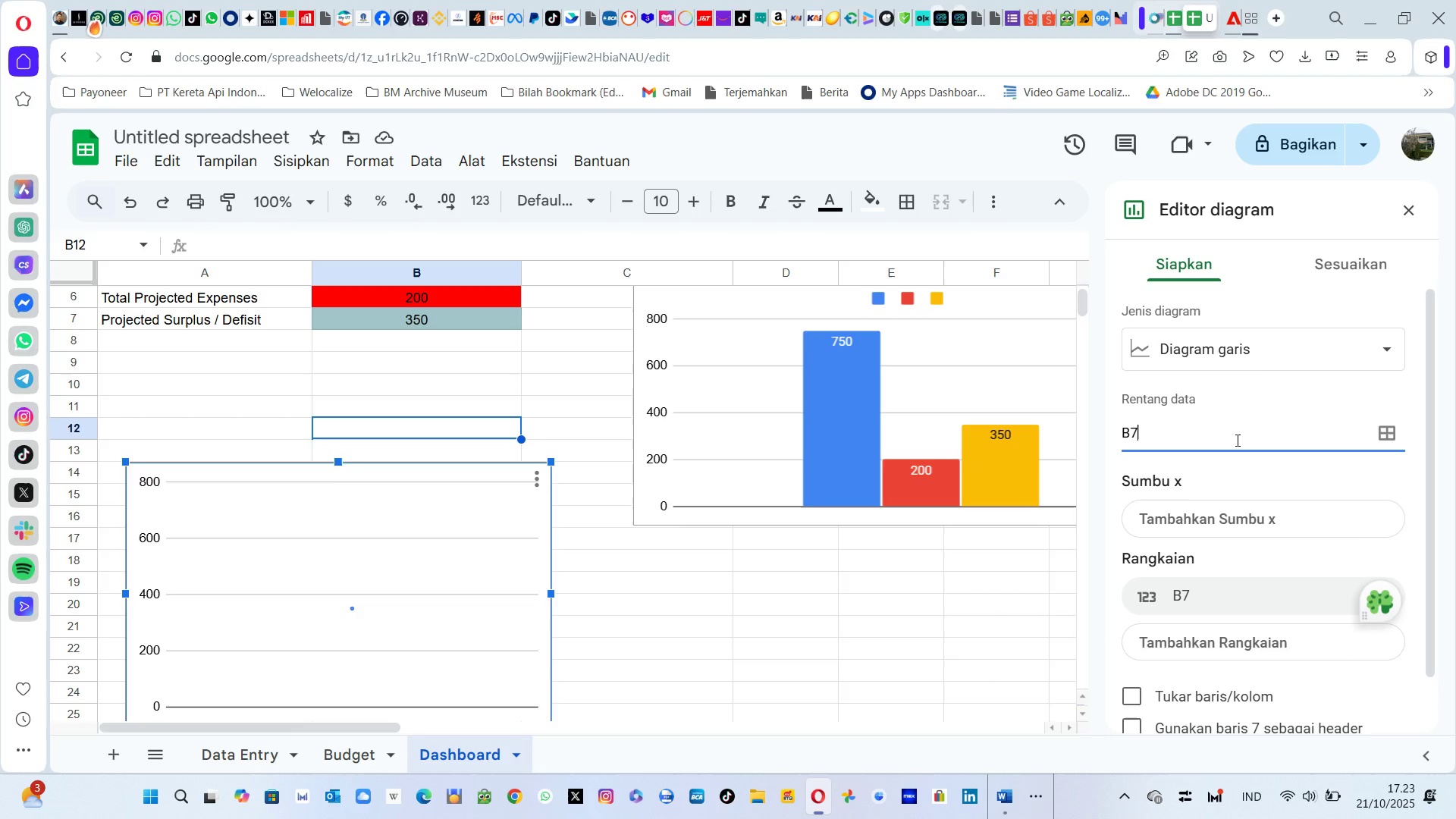 
key(Backspace)
key(Backspace)
type(B6-B5)
 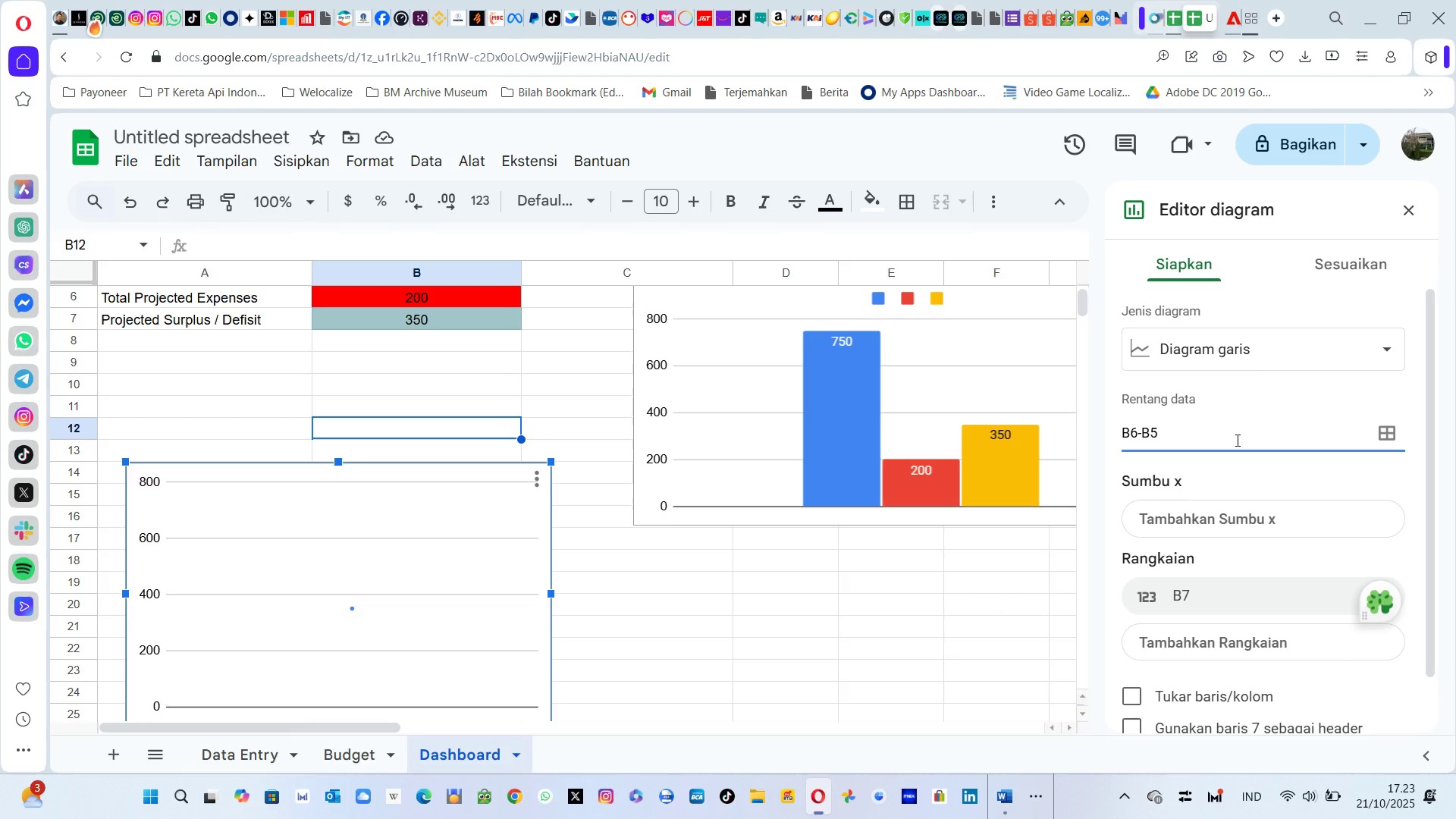 
key(Enter)
 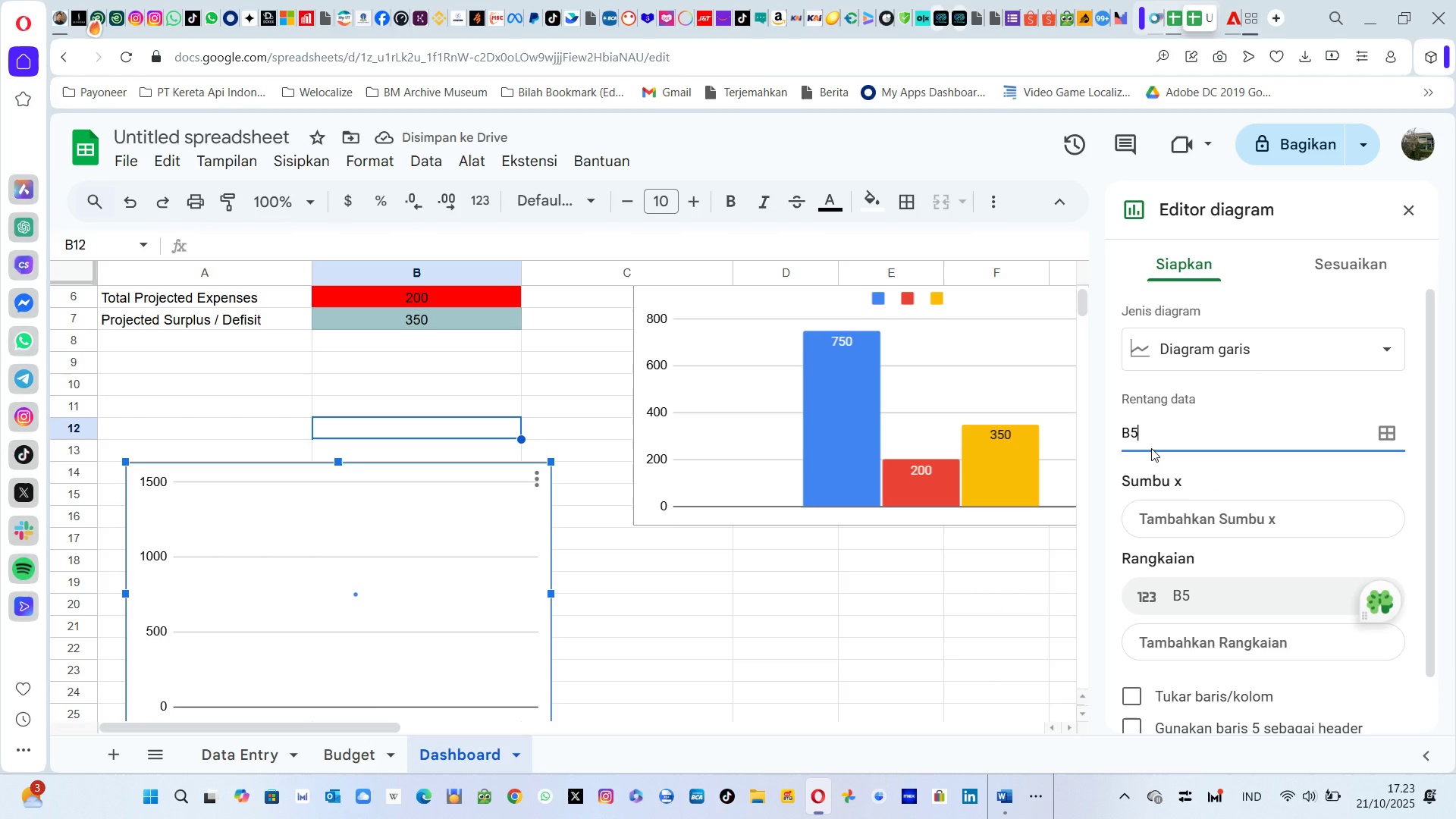 
wait(9.57)
 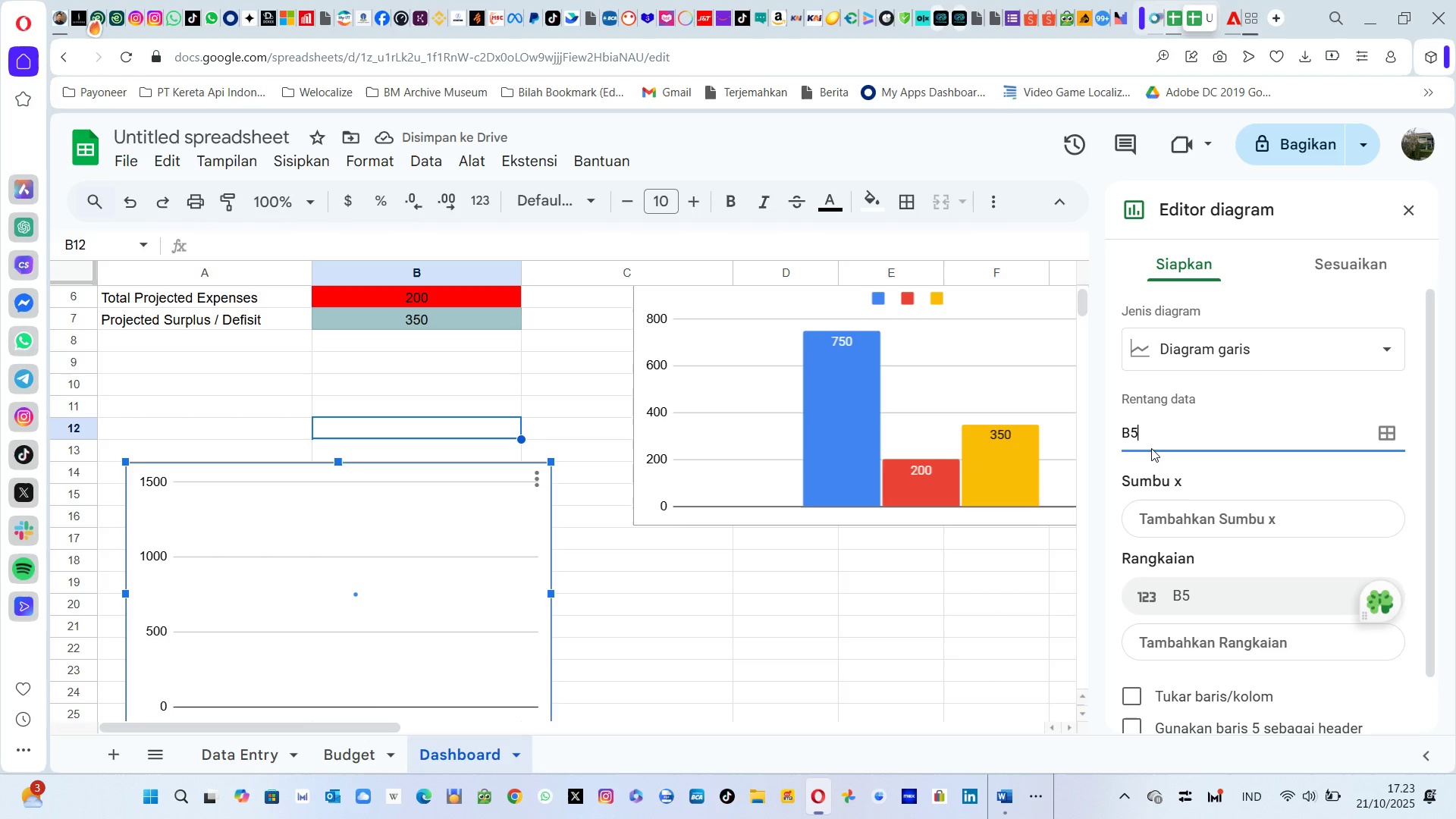 
left_click([1385, 443])
 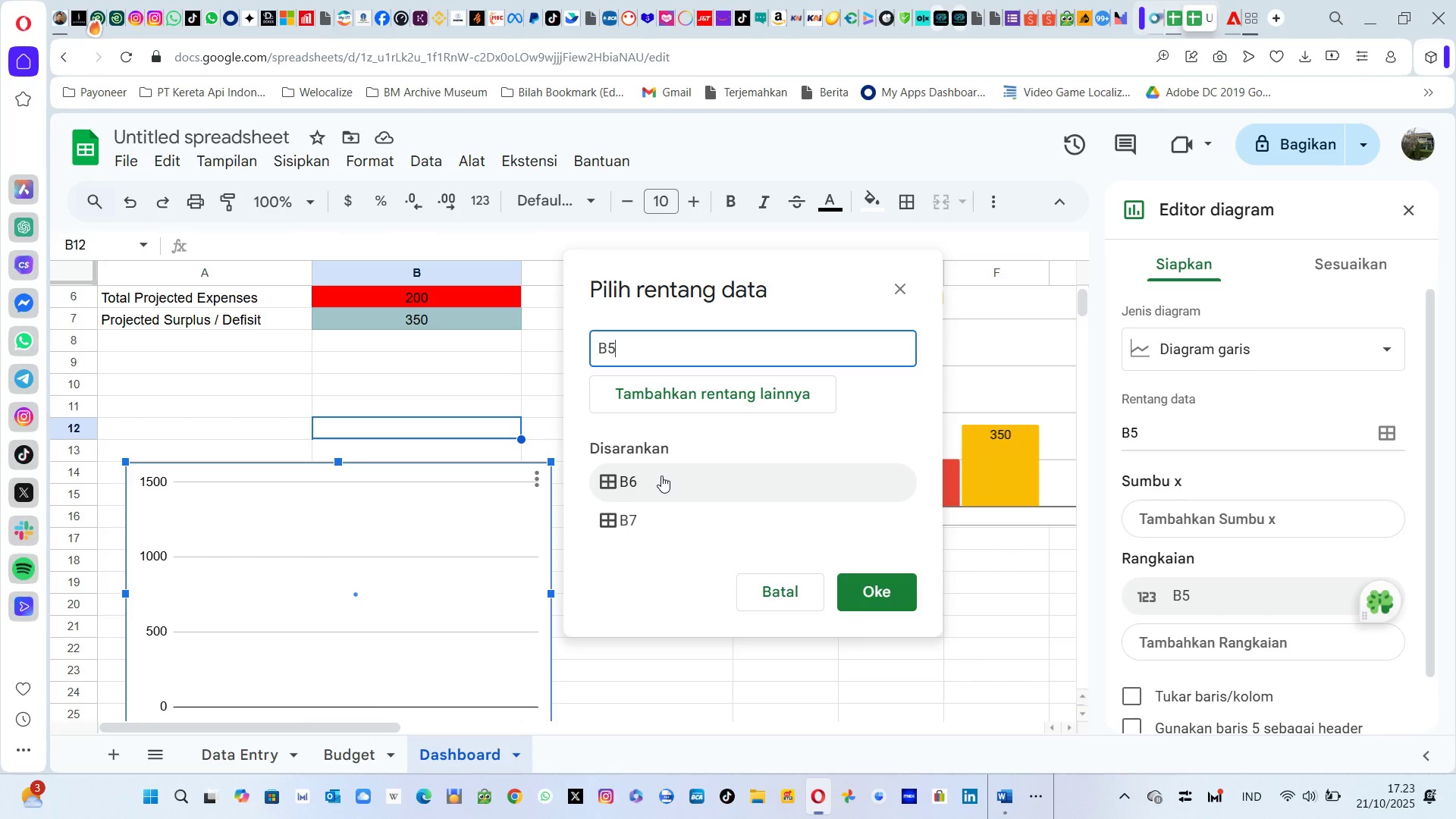 
wait(9.33)
 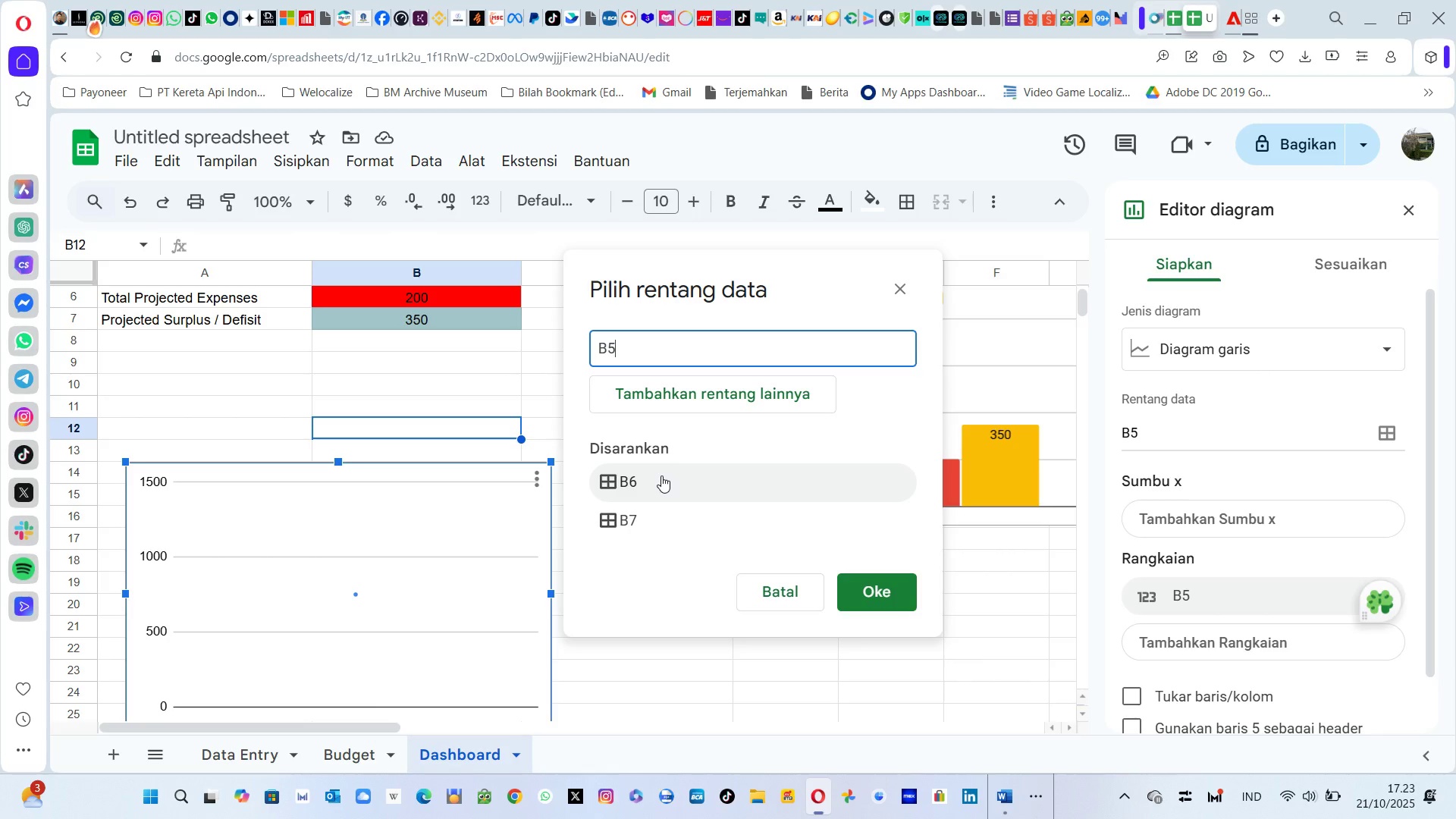 
left_click([659, 487])
 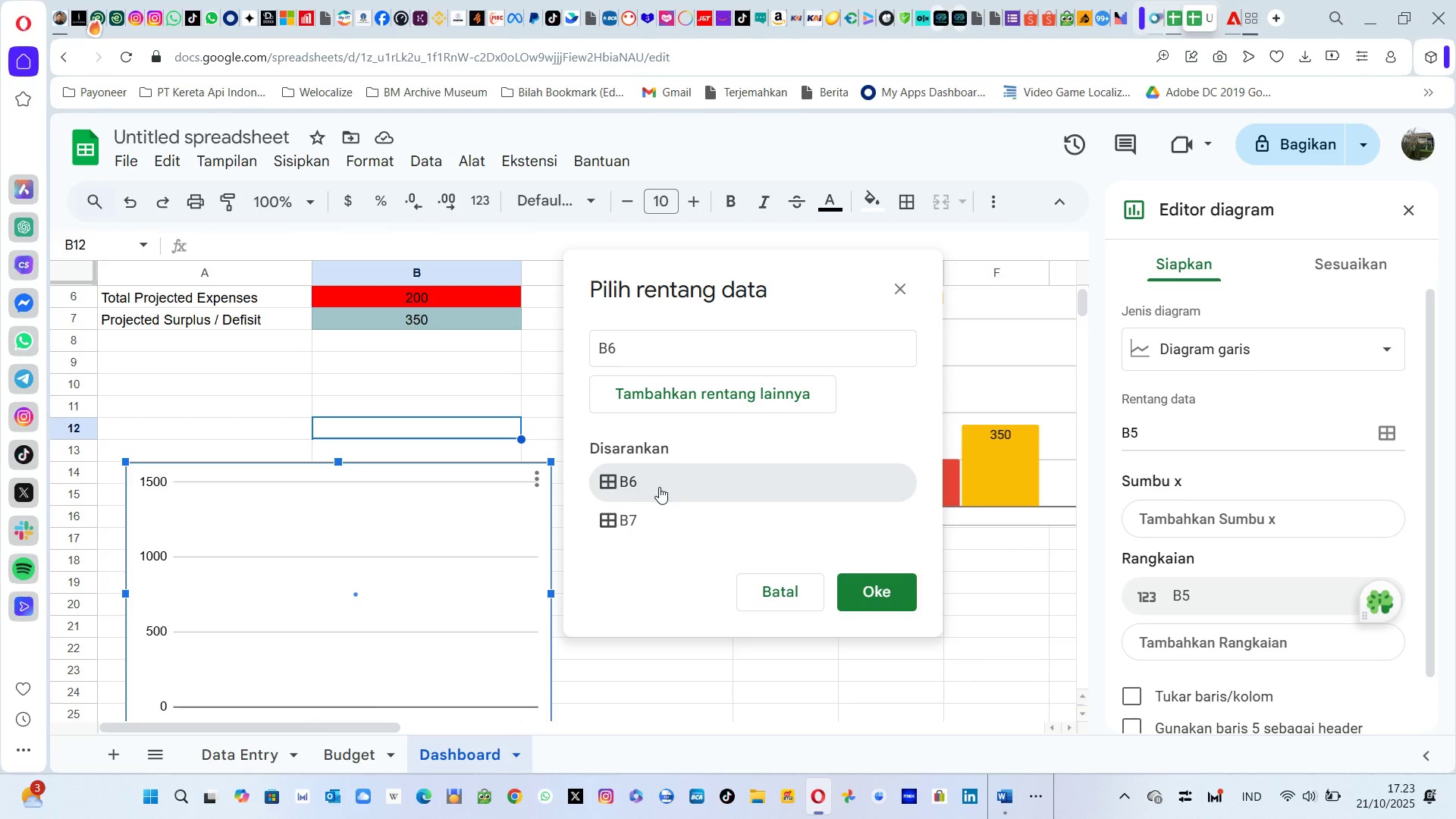 
left_click([659, 487])
 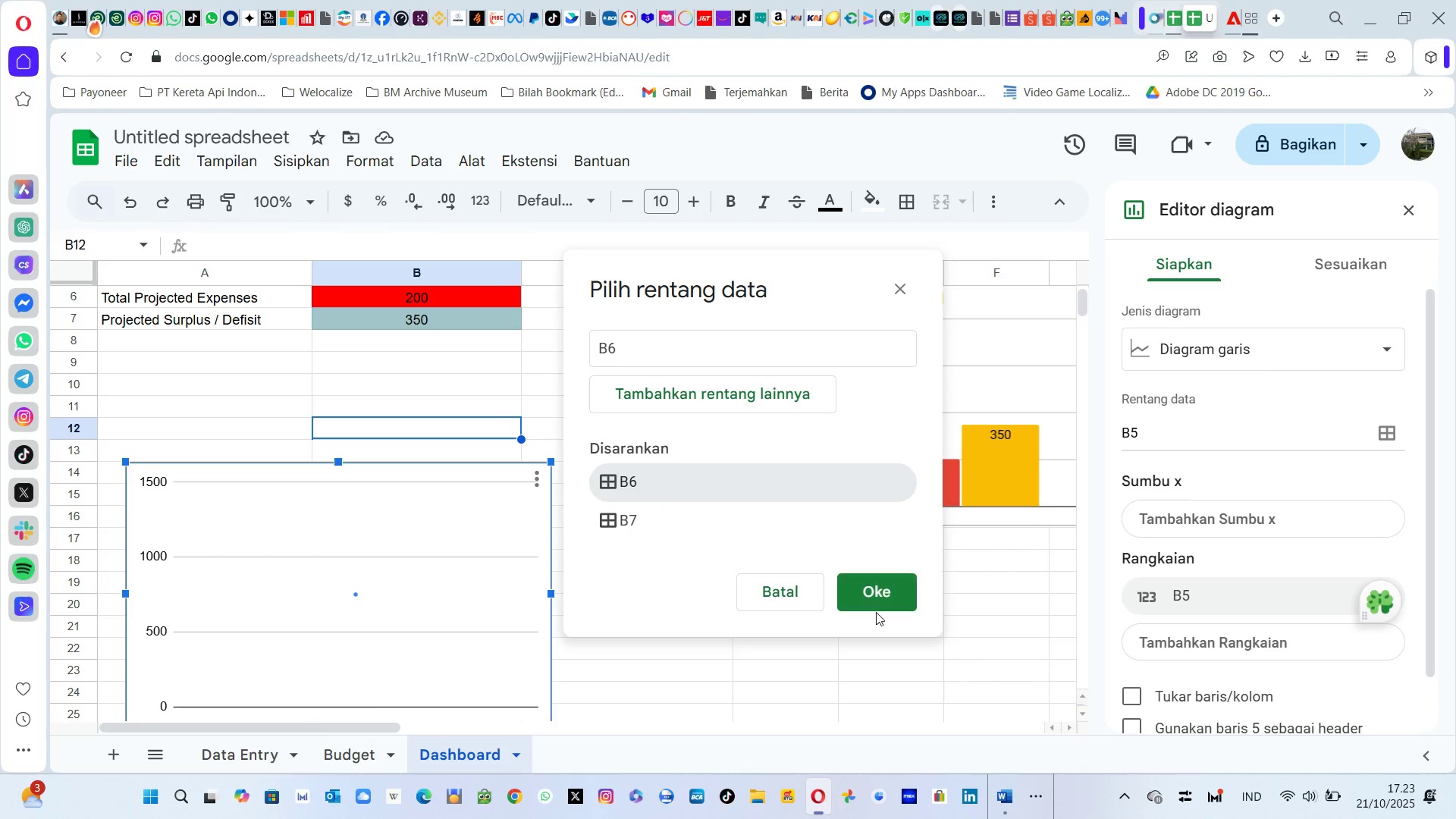 
left_click([876, 612])
 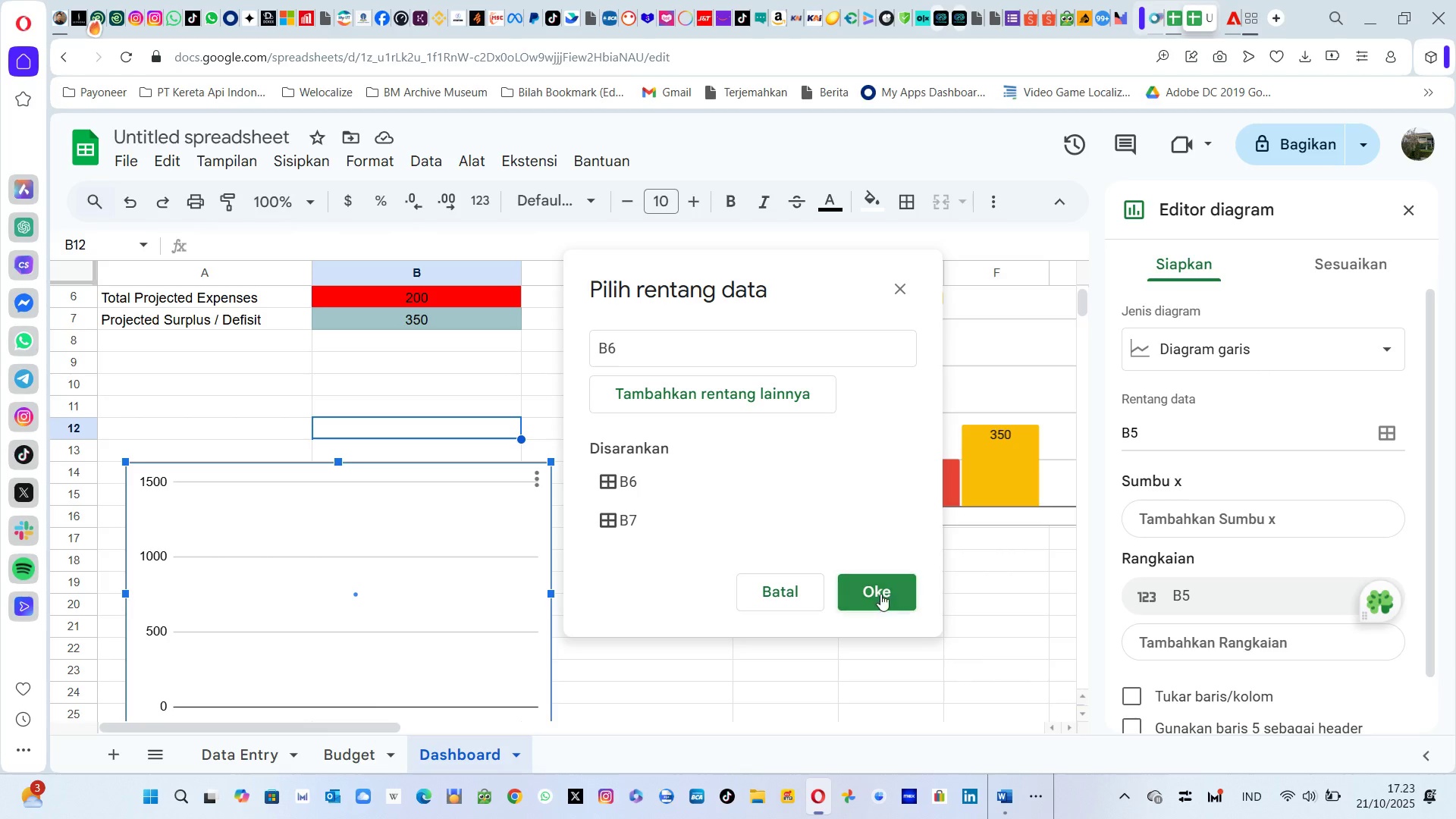 
left_click([880, 594])
 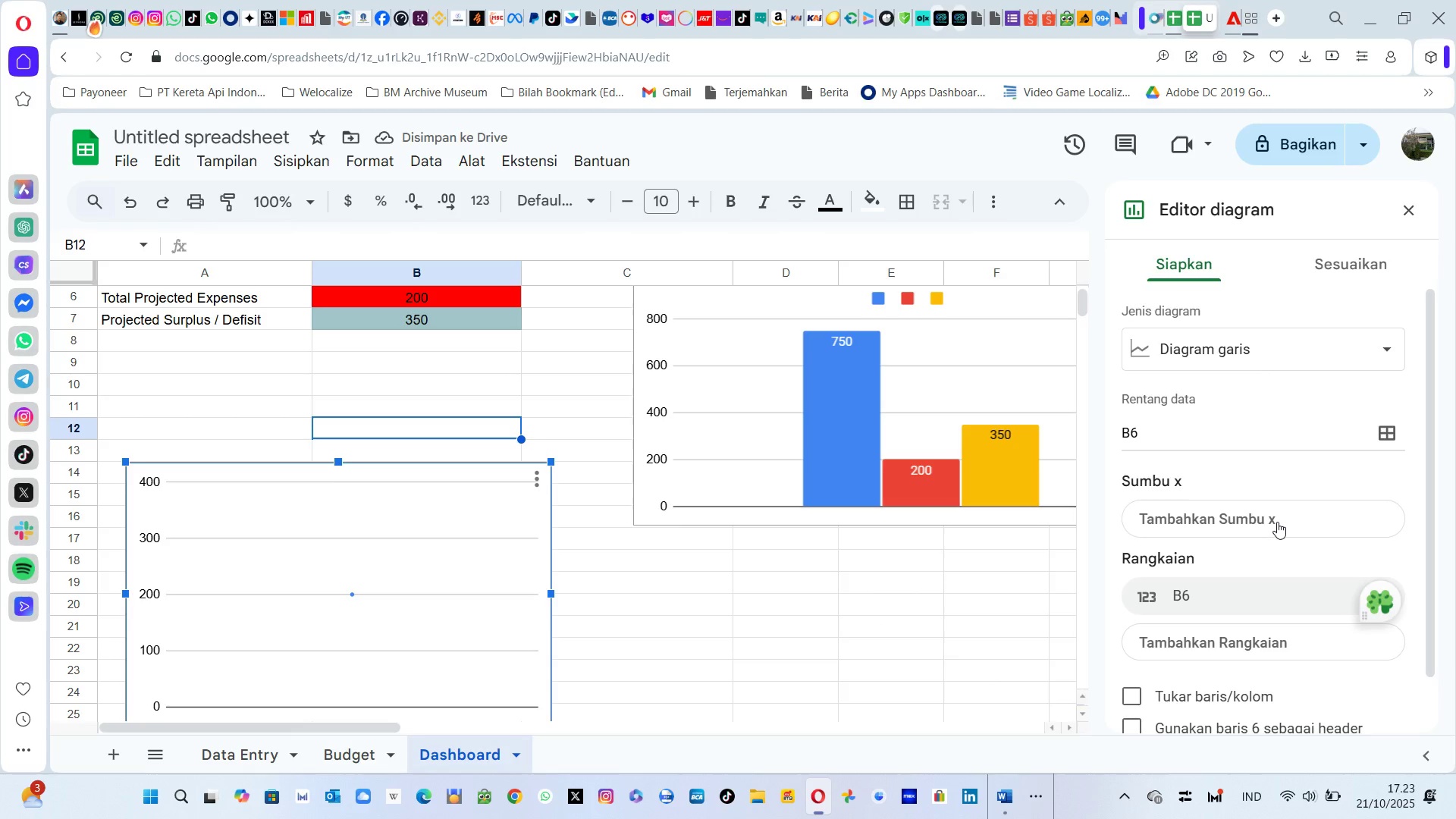 
left_click([1385, 449])
 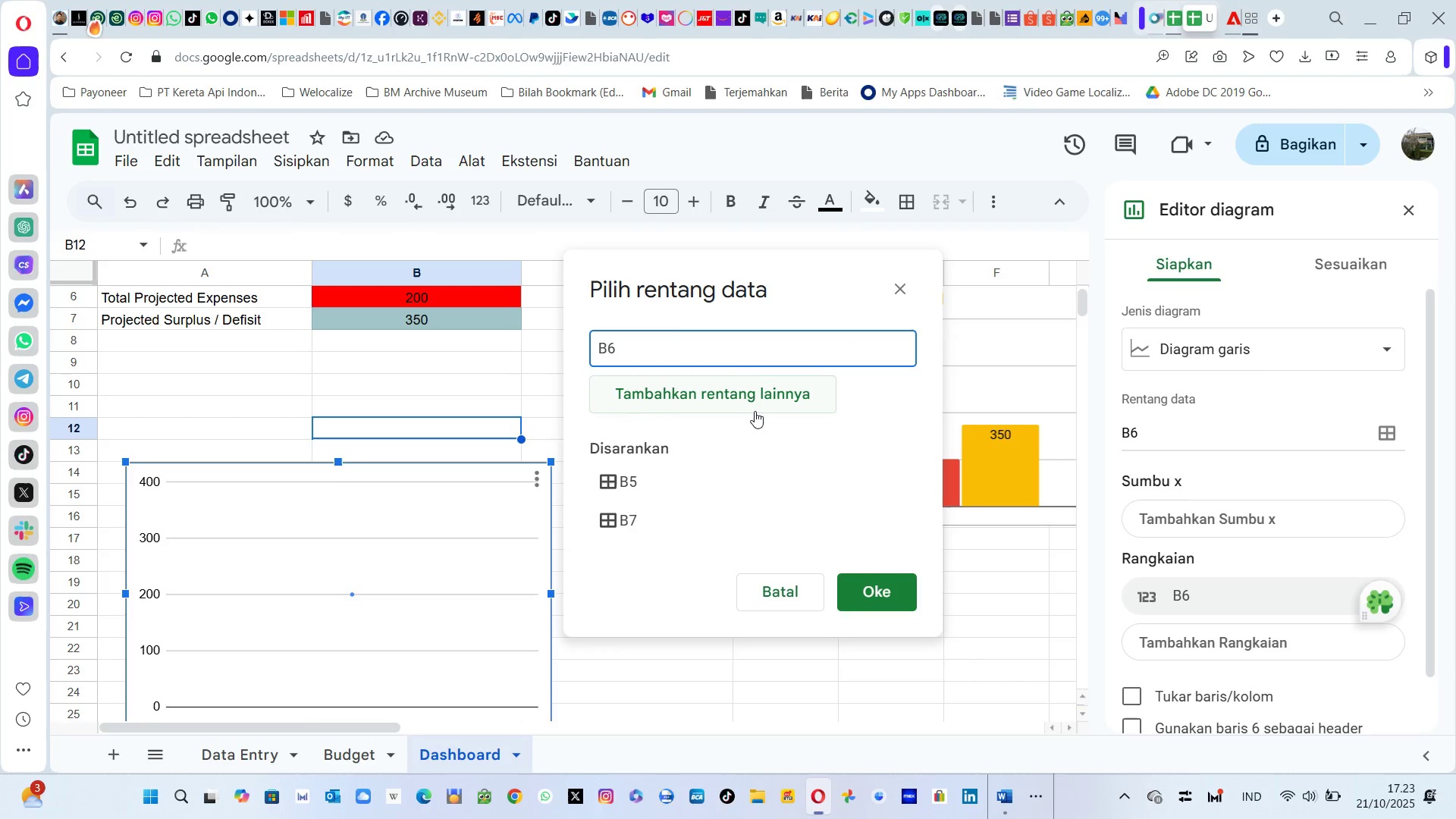 
left_click([755, 411])
 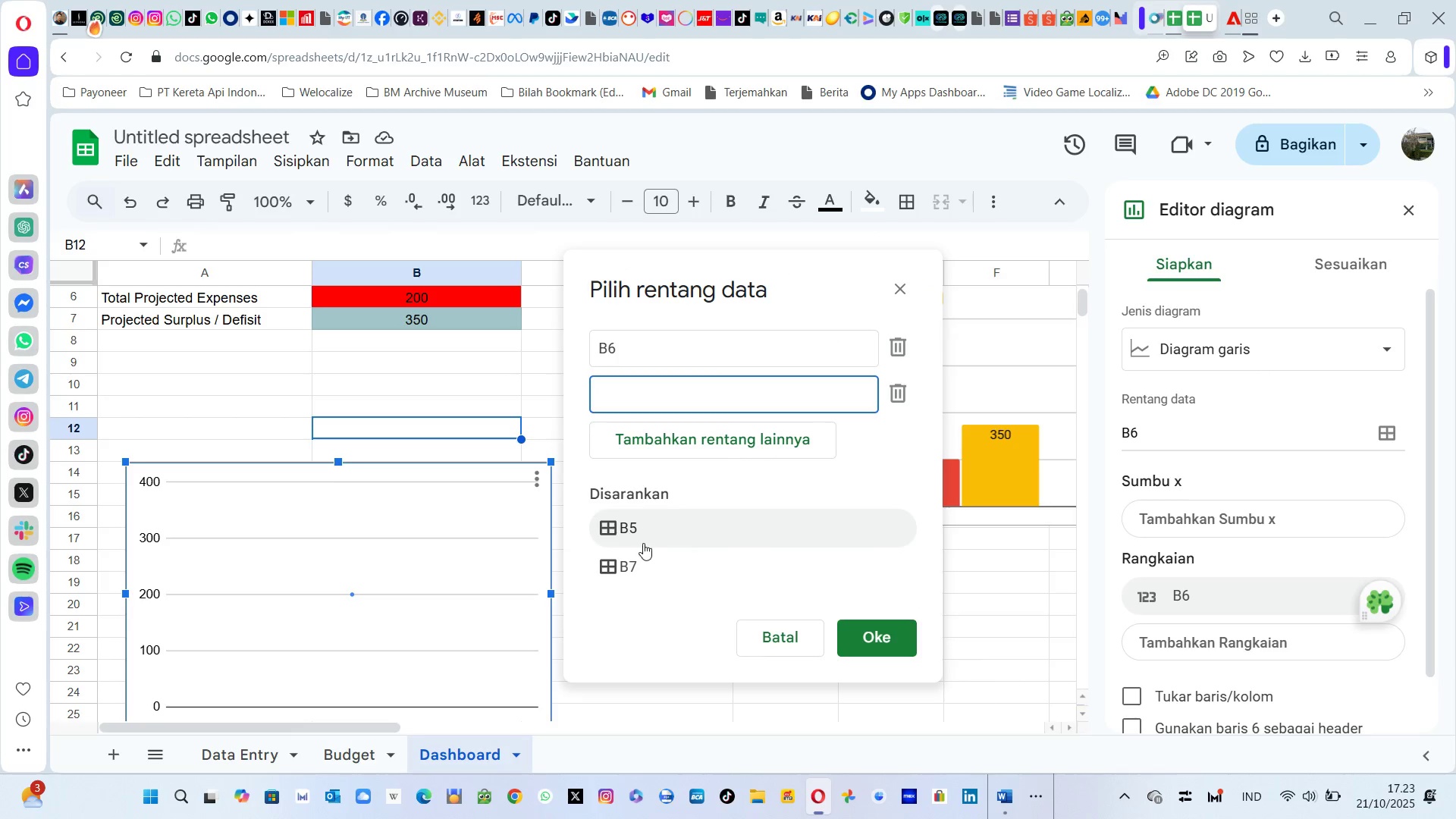 
left_click([642, 543])
 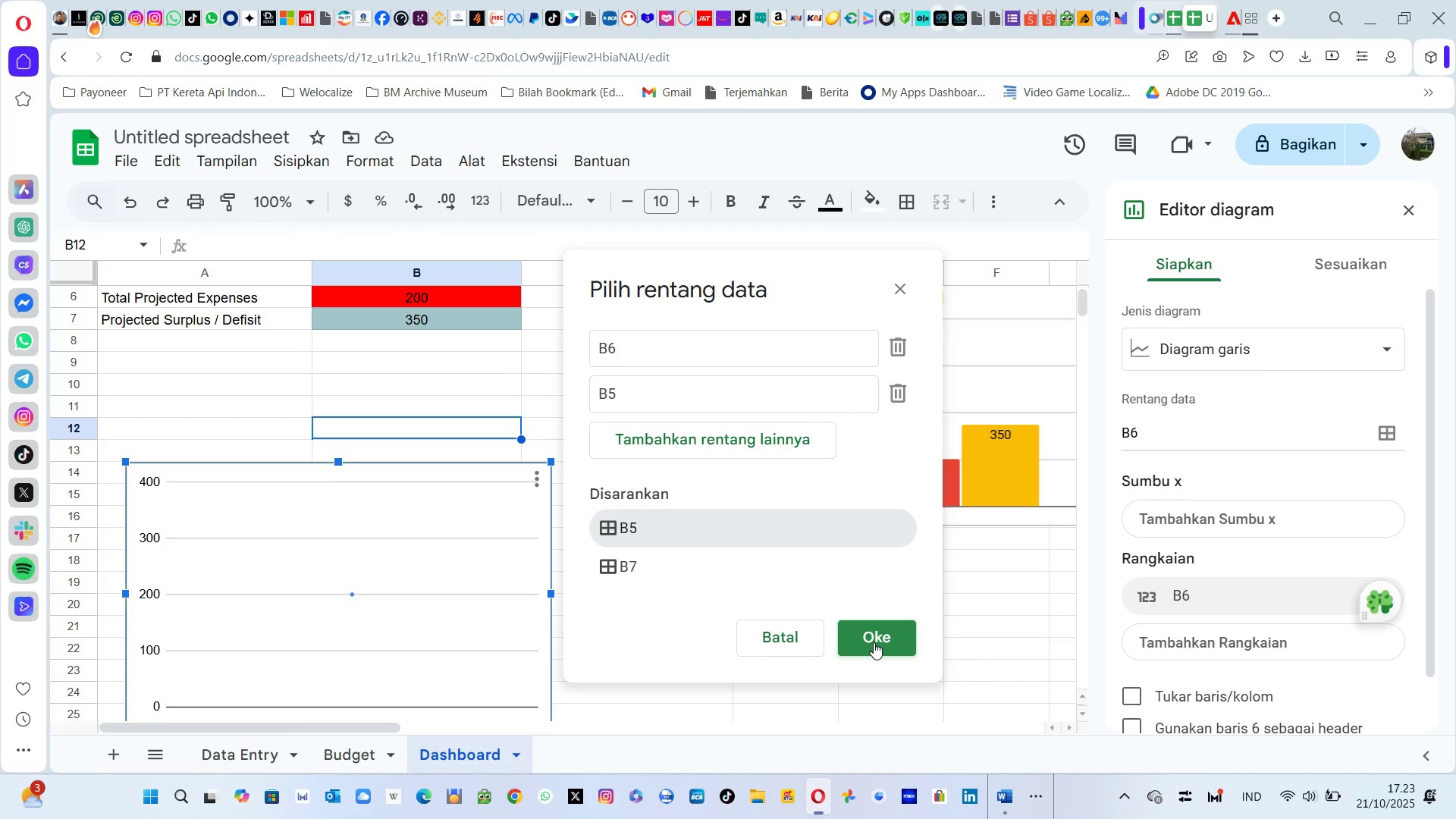 
left_click([874, 642])
 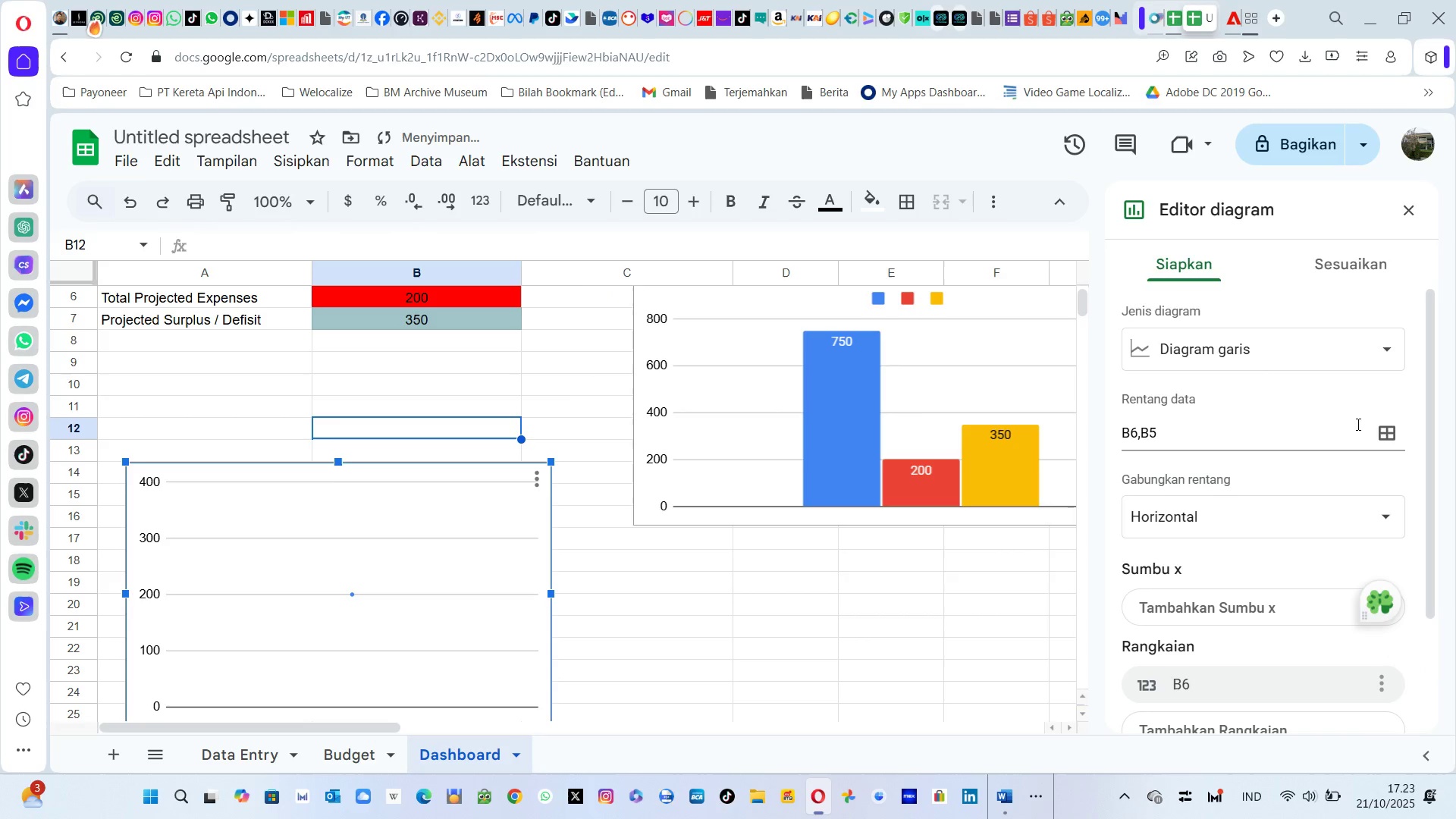 
left_click([1381, 436])
 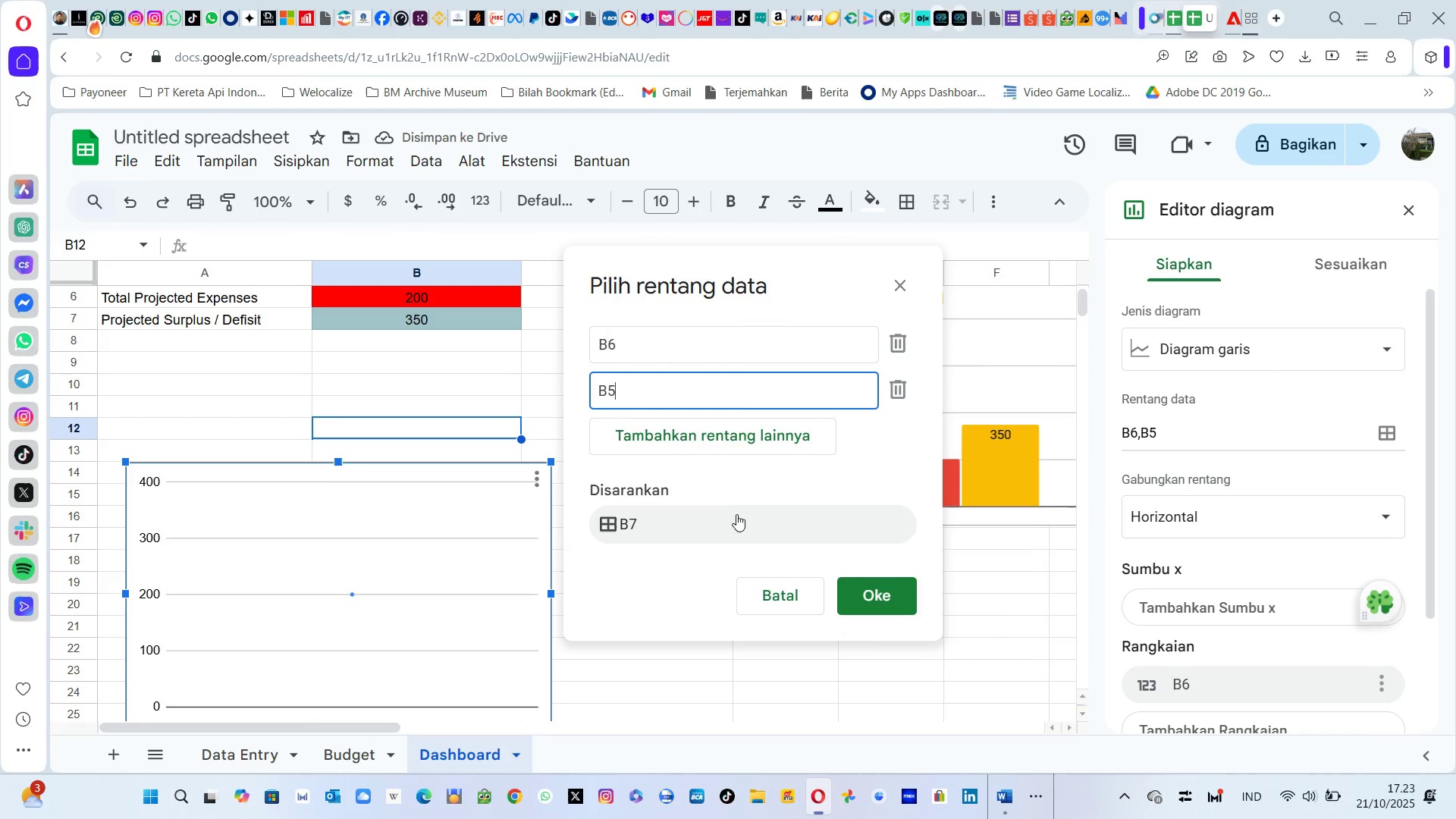 
left_click([697, 522])
 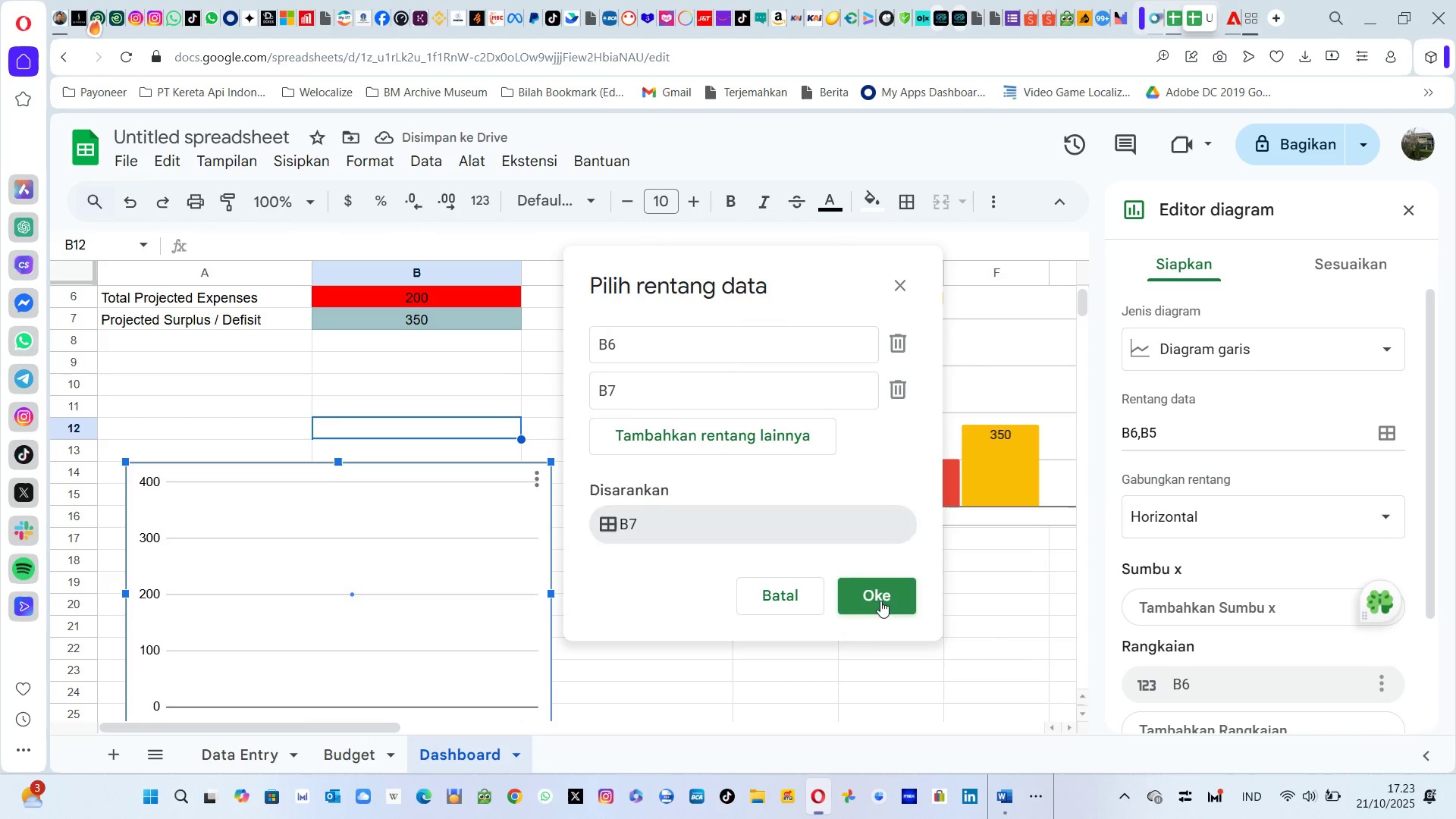 
left_click([880, 601])
 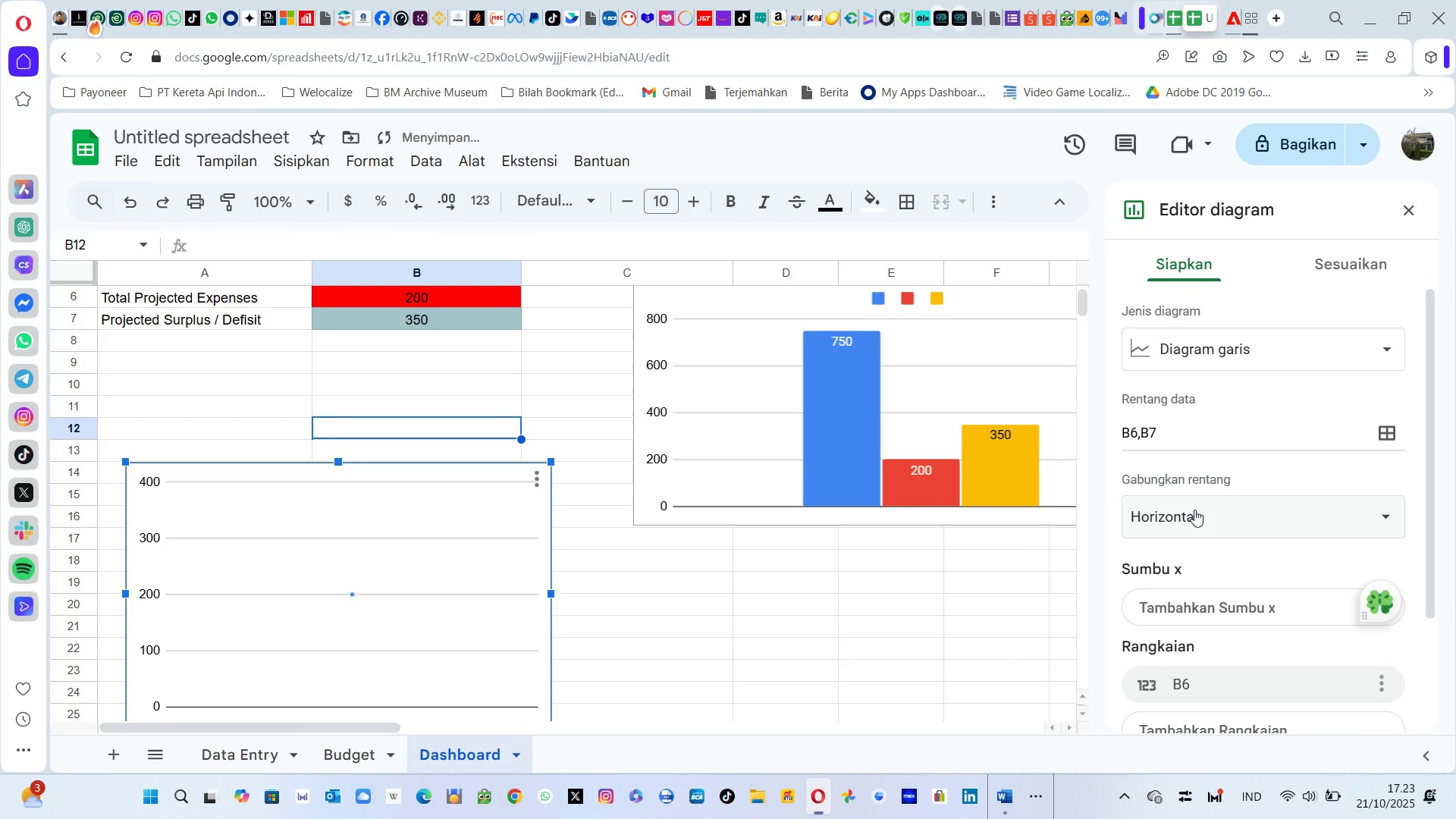 
left_click([1194, 510])
 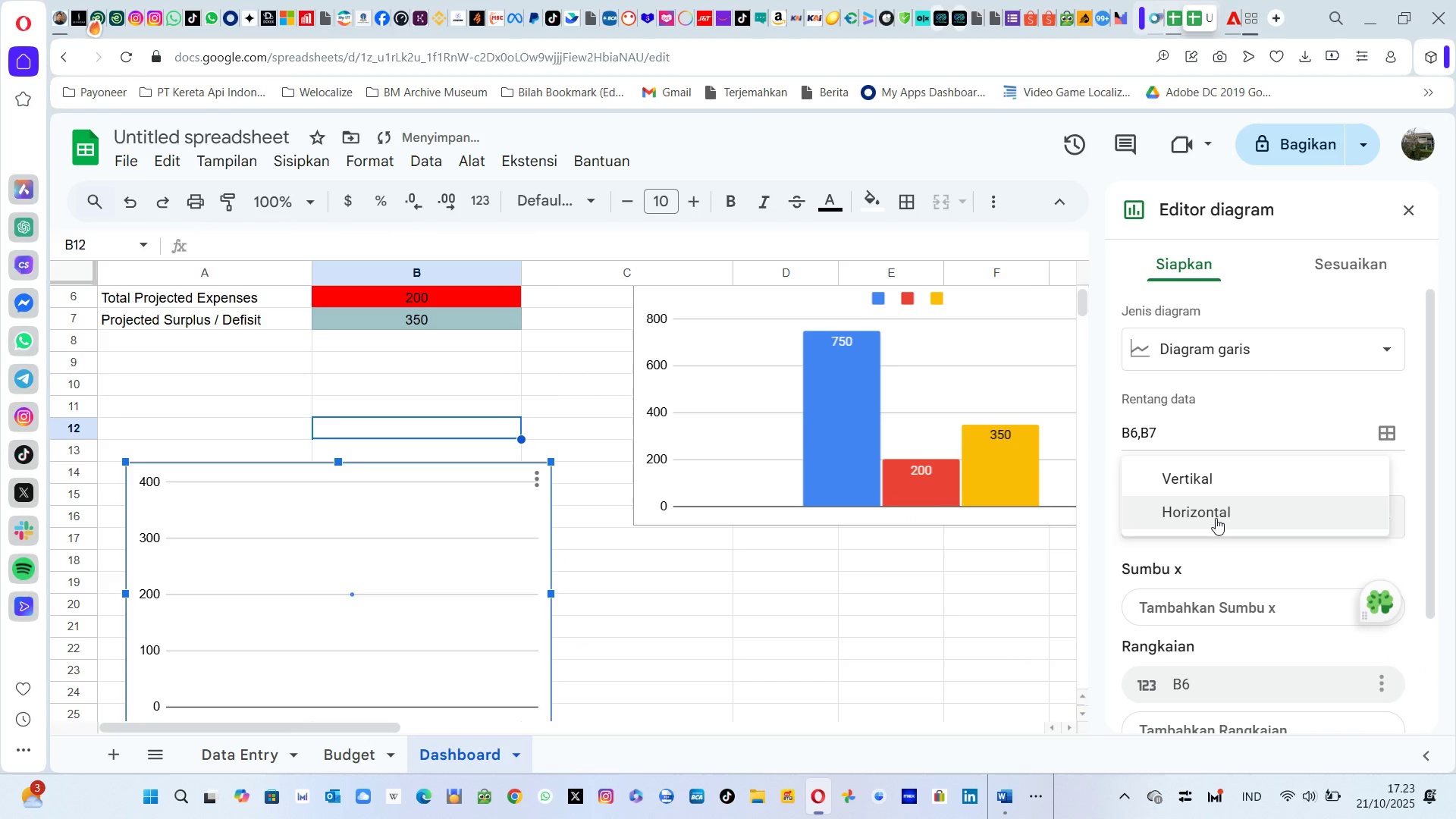 
left_click([1216, 518])
 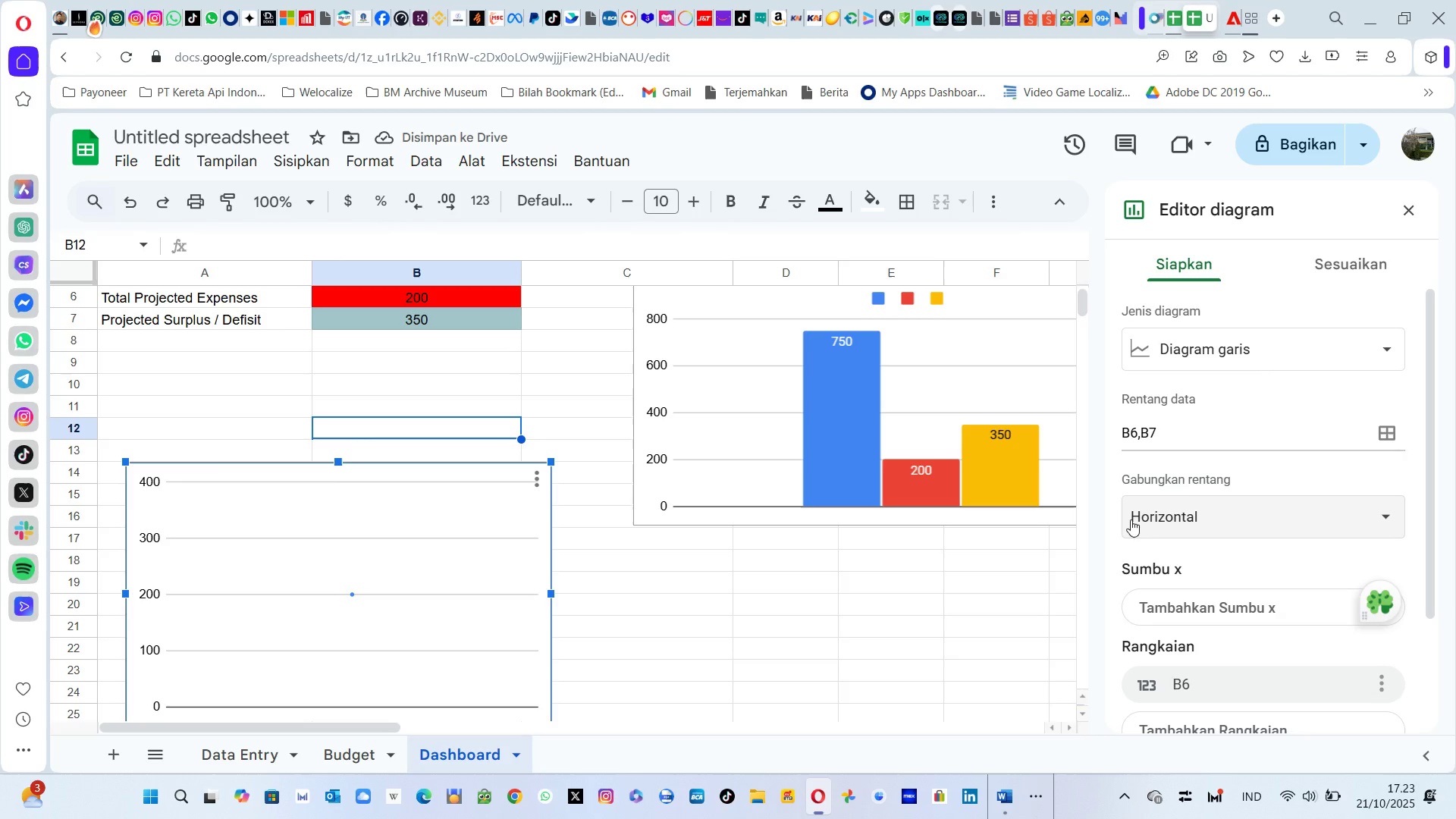 
left_click([428, 581])
 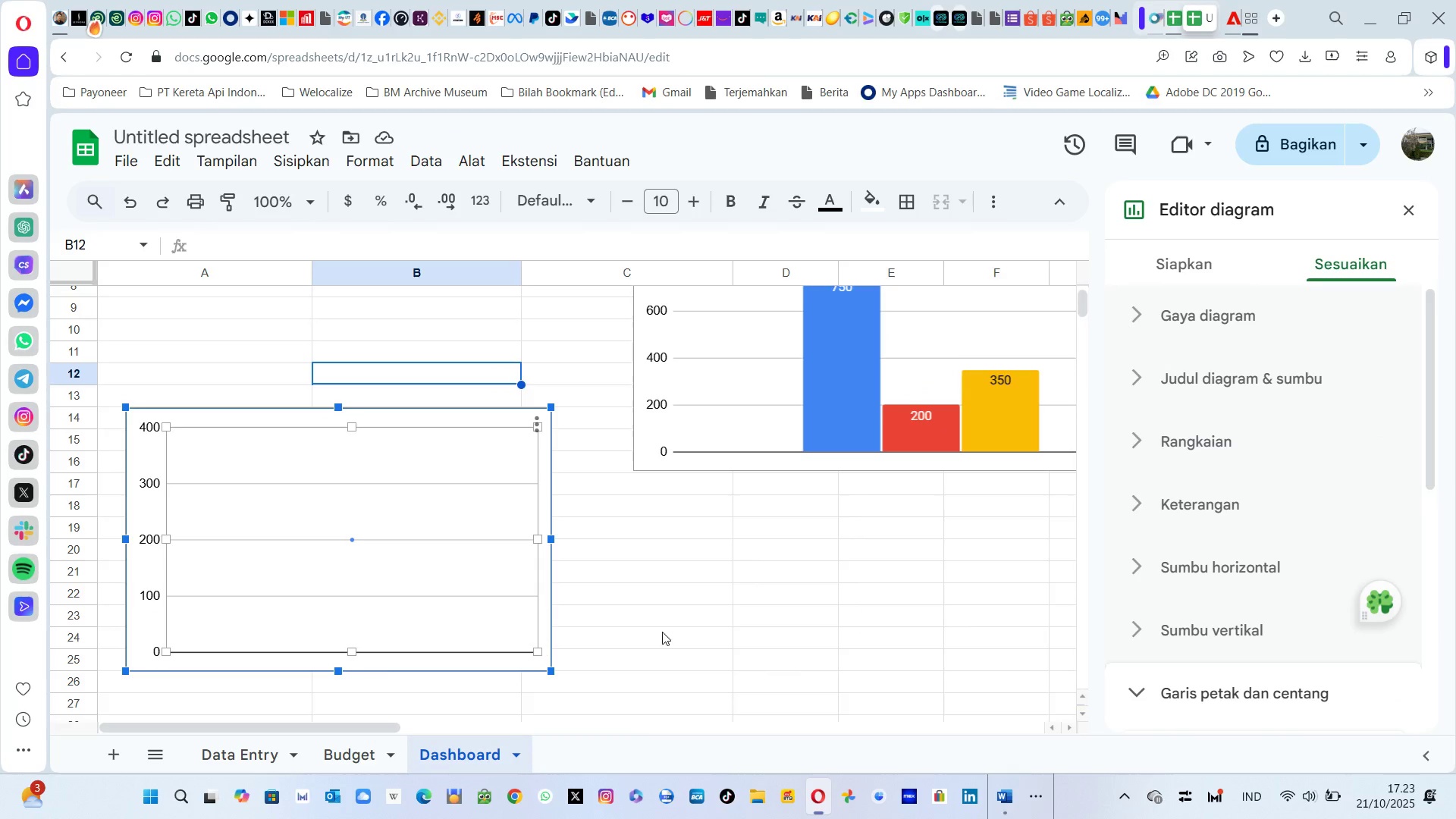 
wait(8.41)
 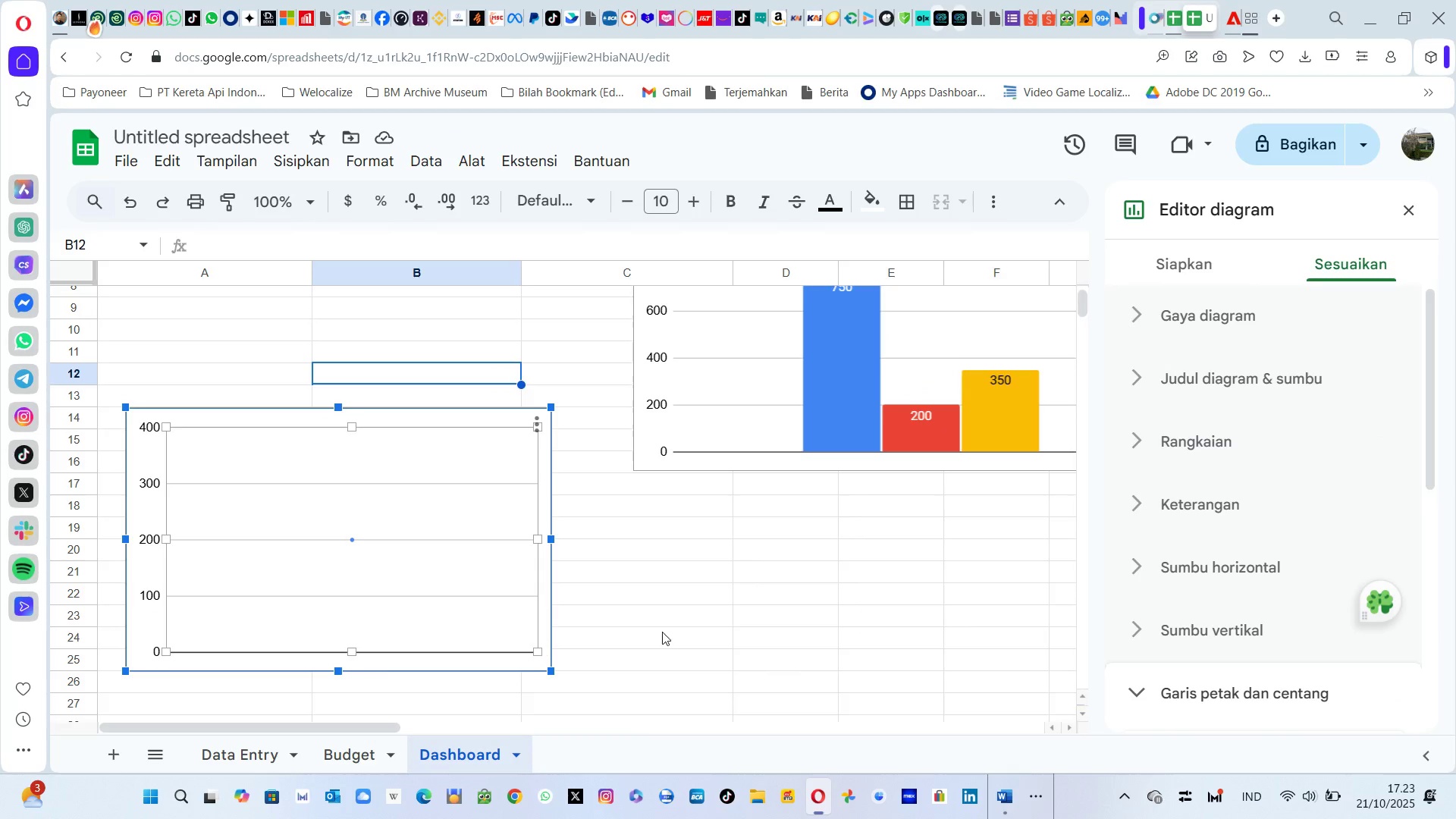 
left_click([1237, 381])
 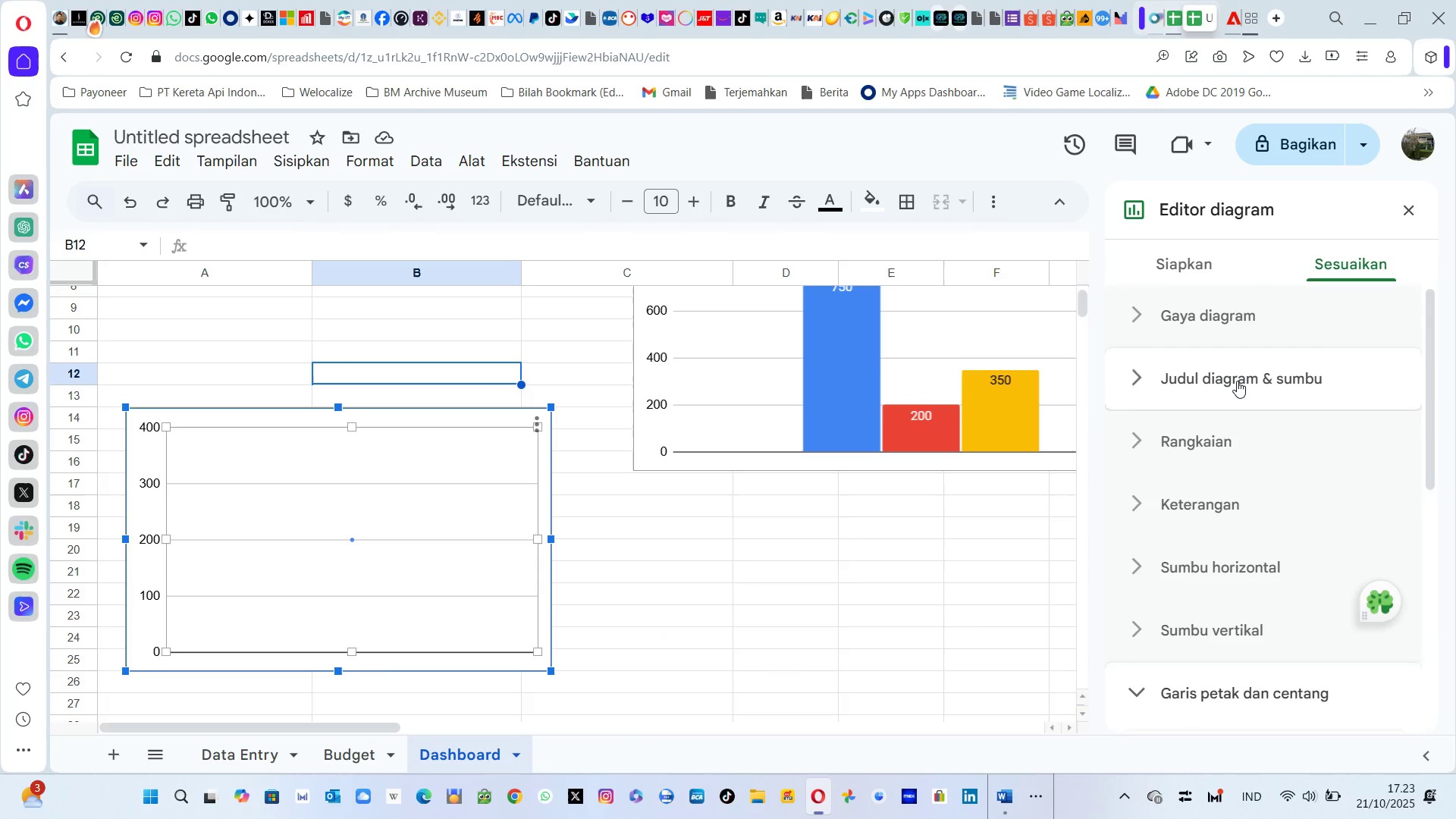 
right_click([1237, 381])
 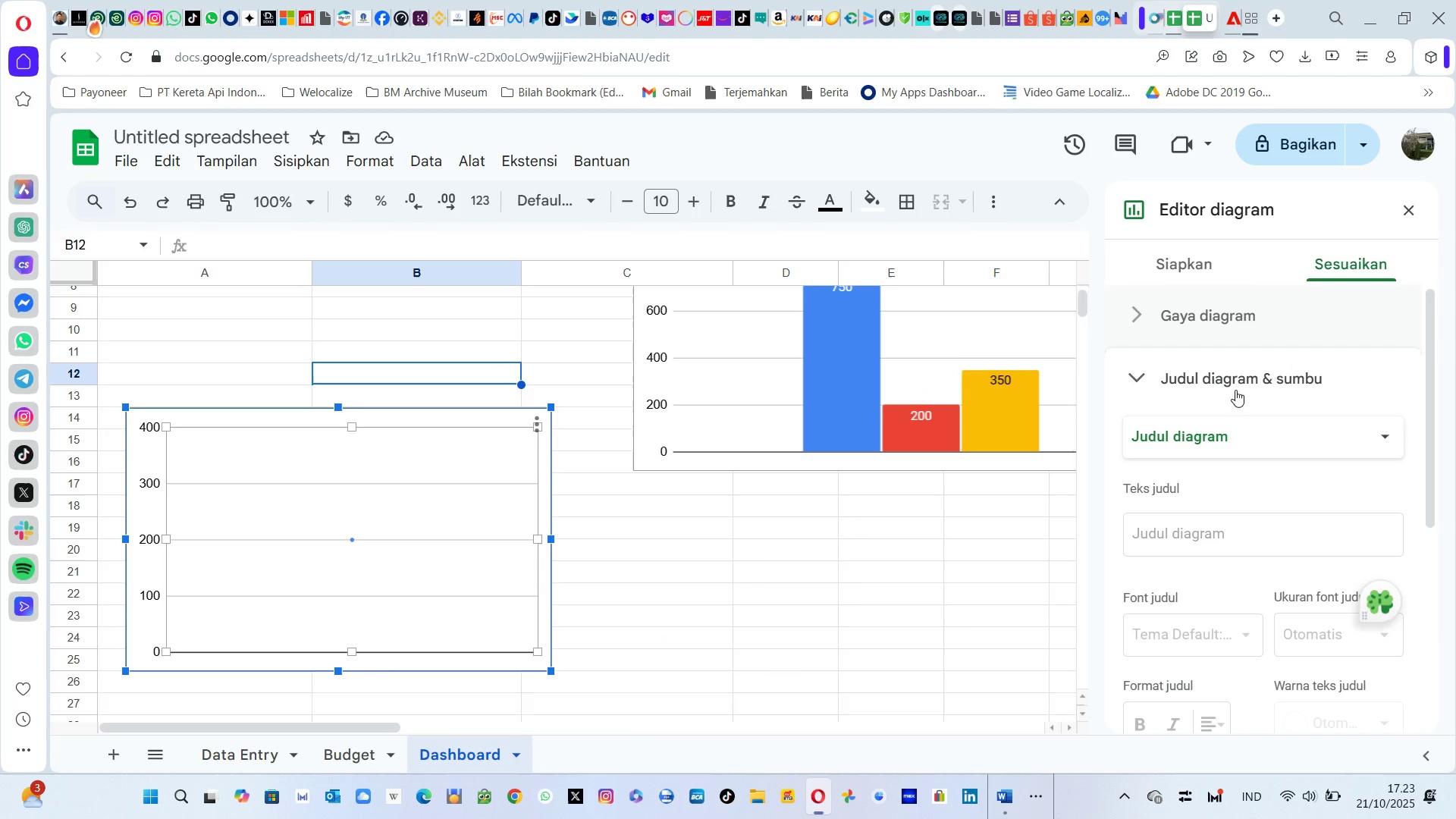 
left_click([1243, 391])
 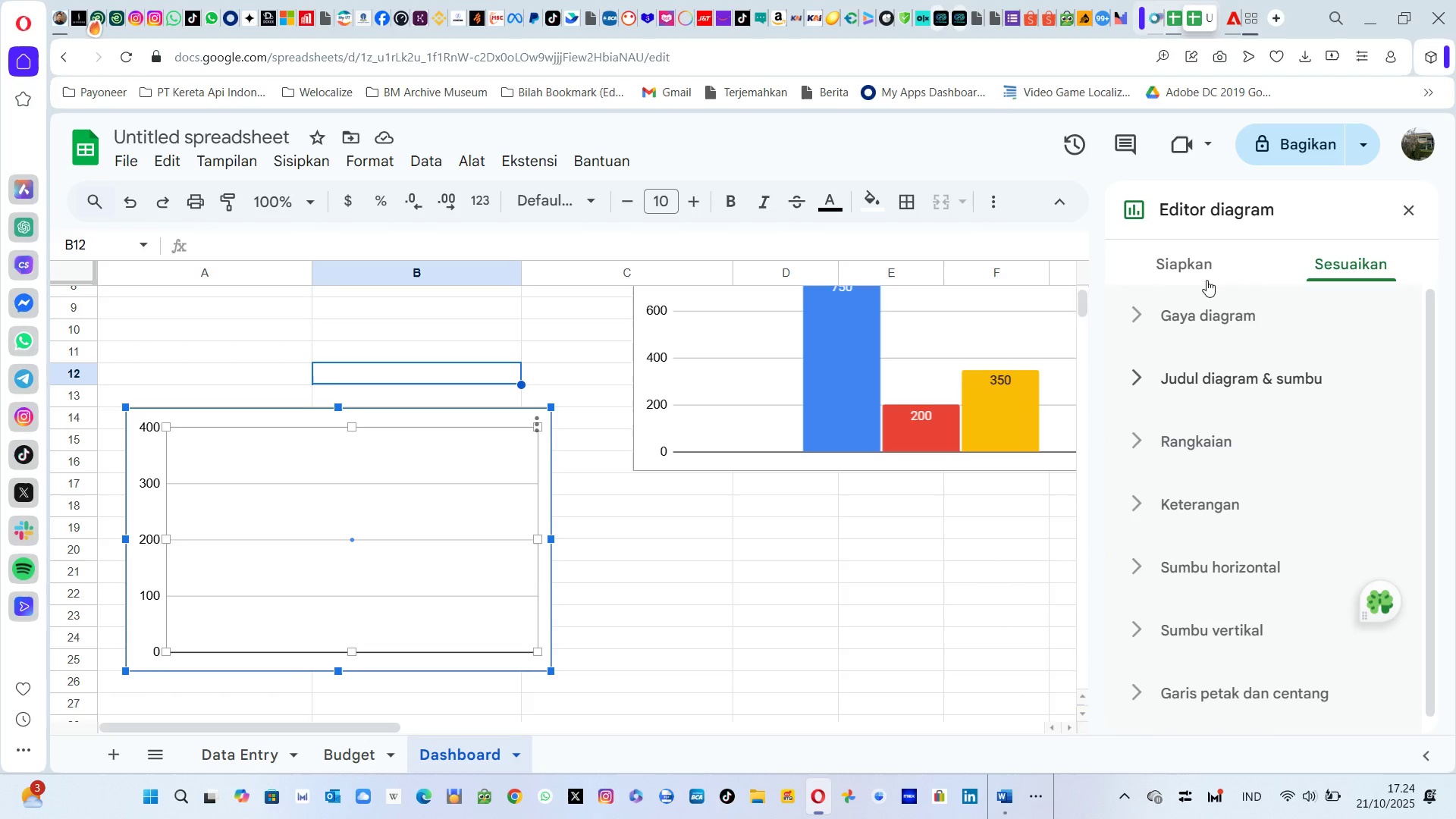 
left_click([1192, 270])
 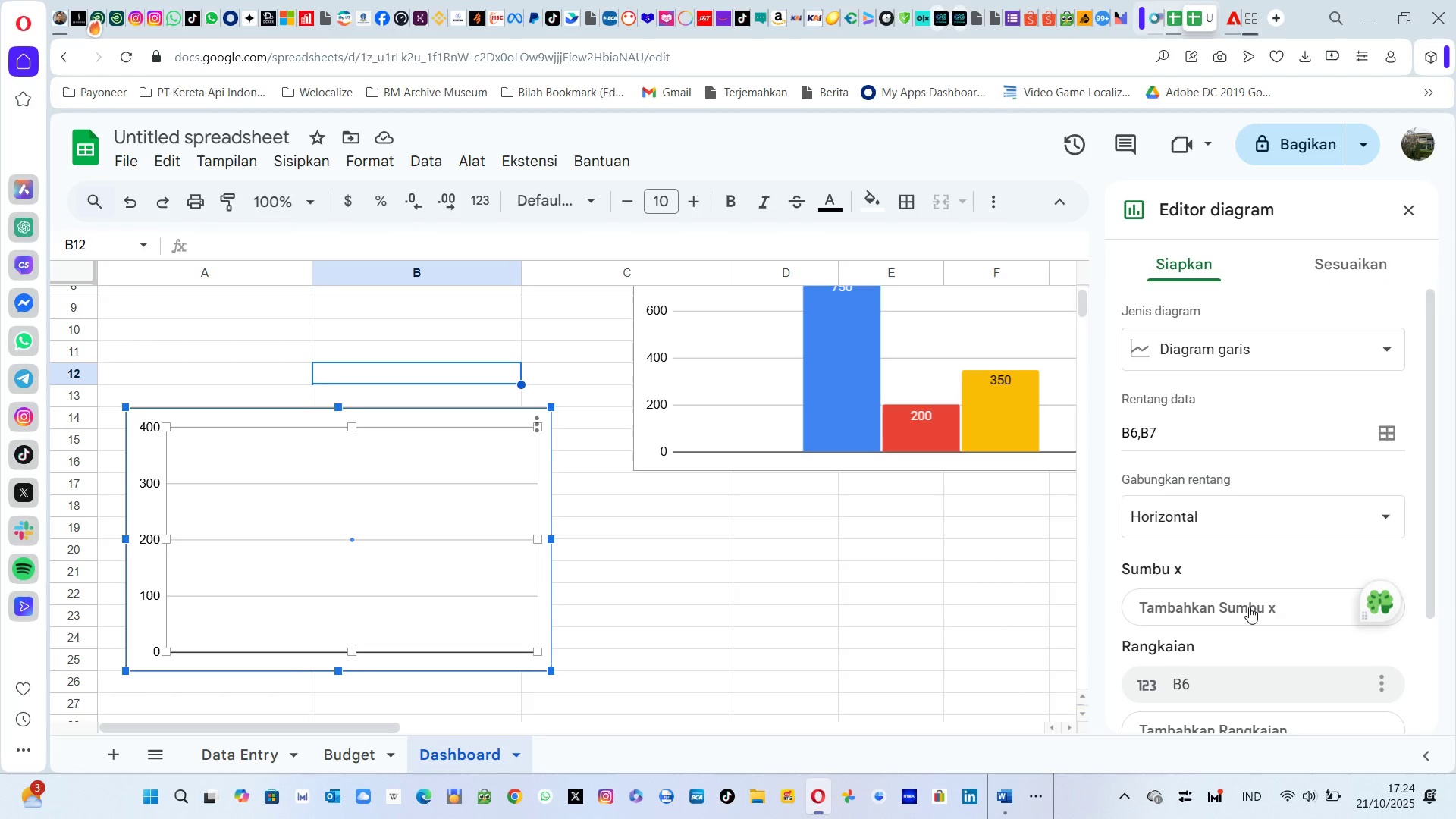 
left_click([1238, 506])
 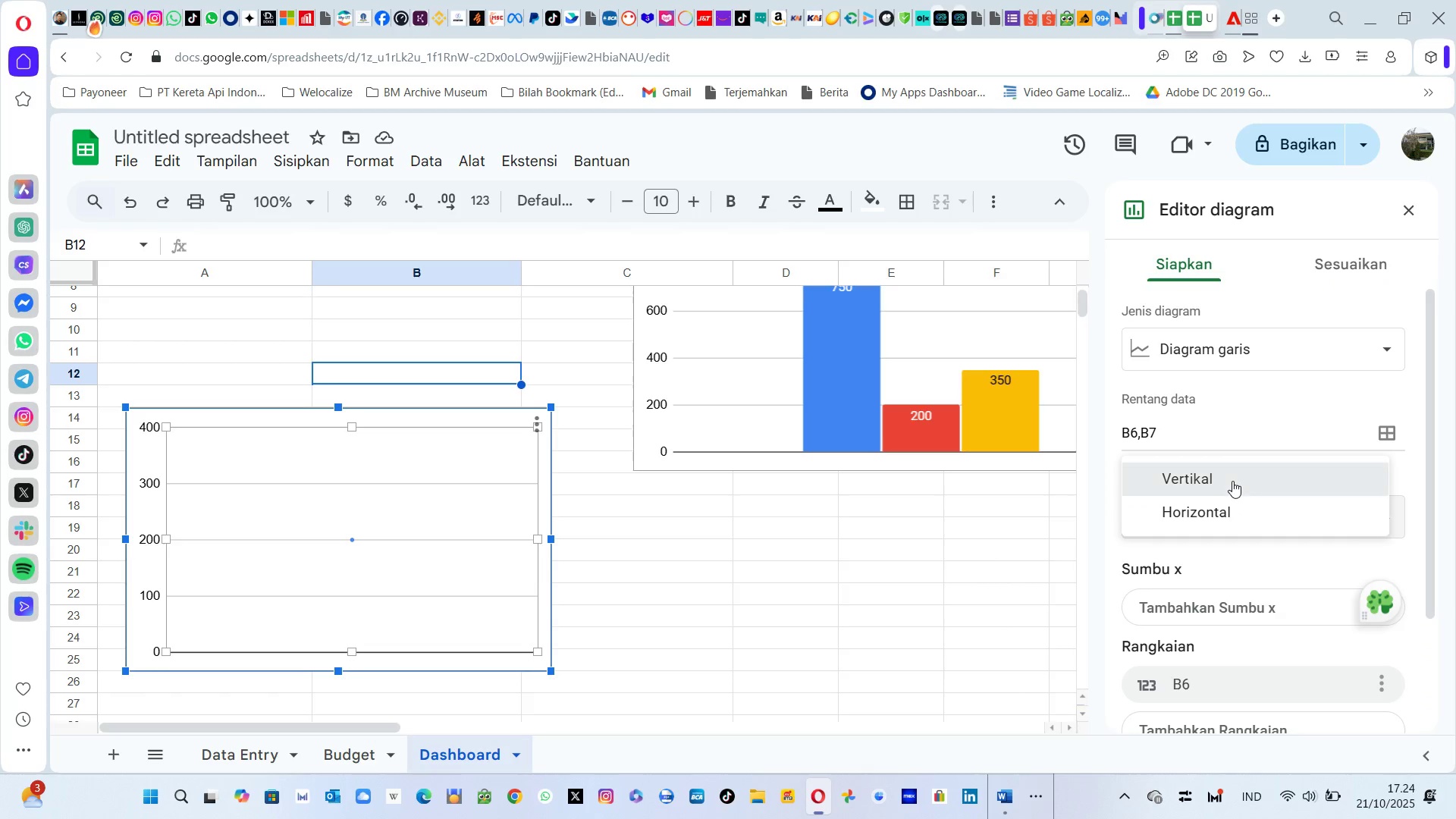 
left_click([1232, 481])
 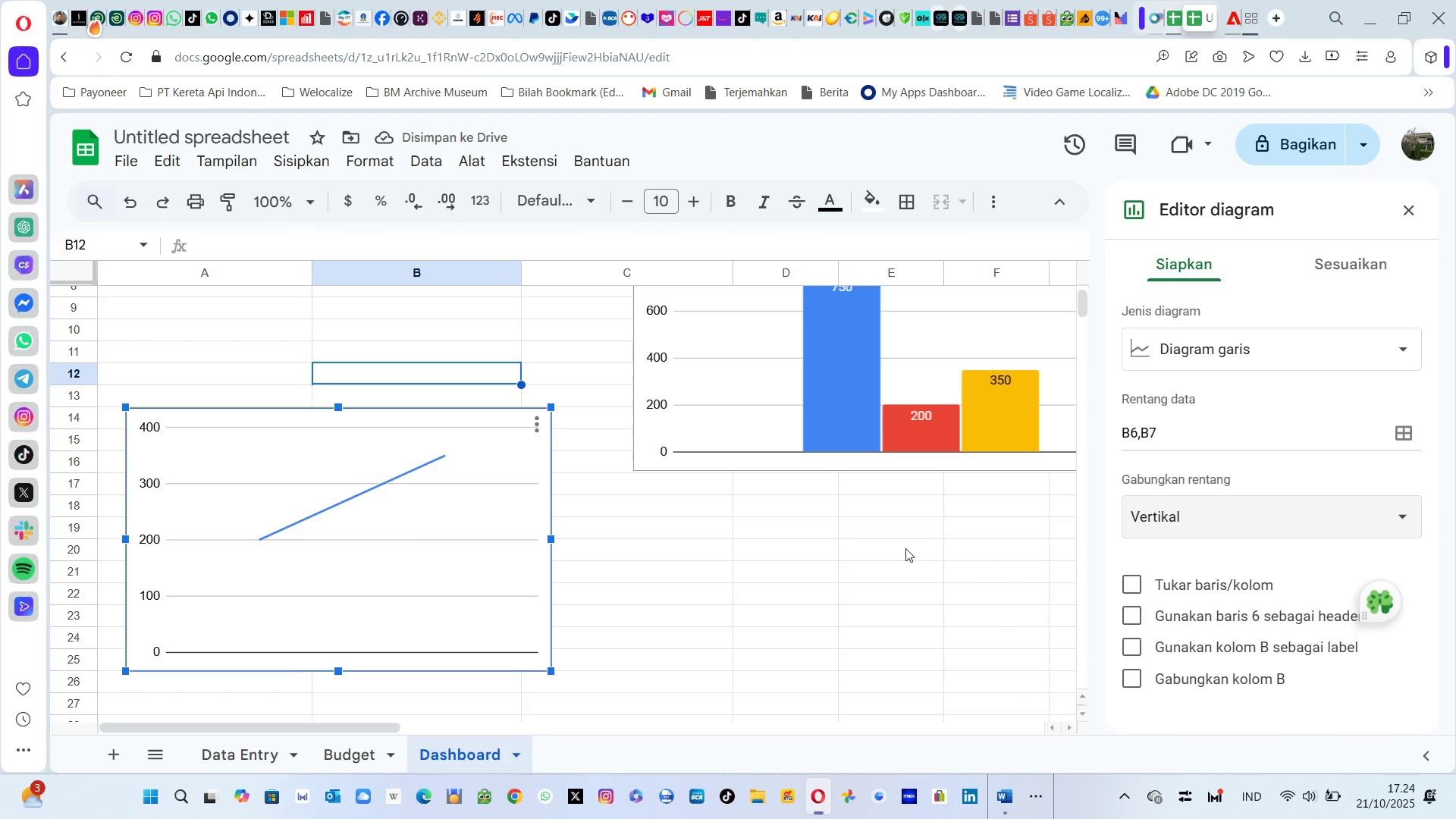 
wait(6.22)
 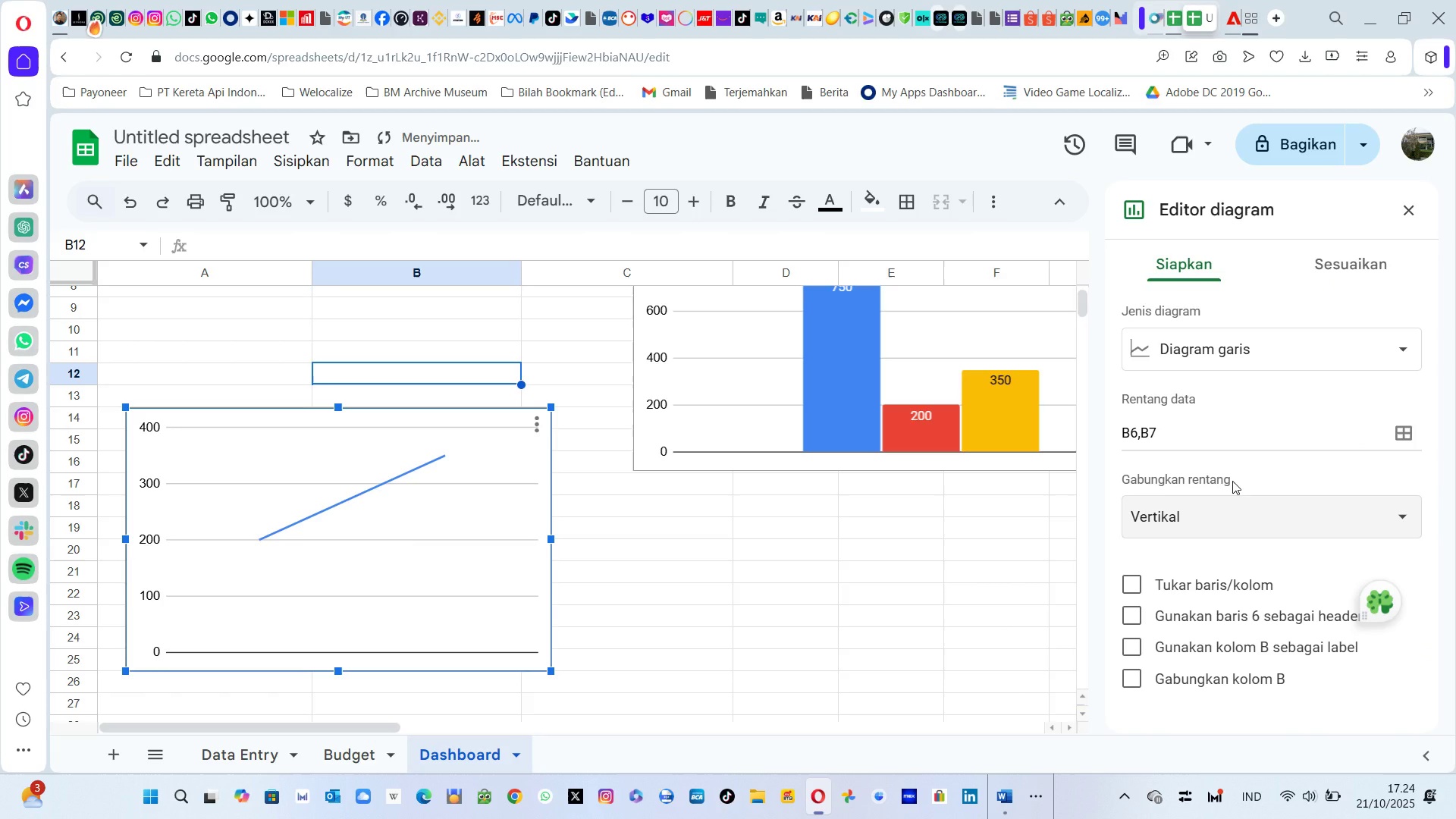 
left_click([1229, 510])
 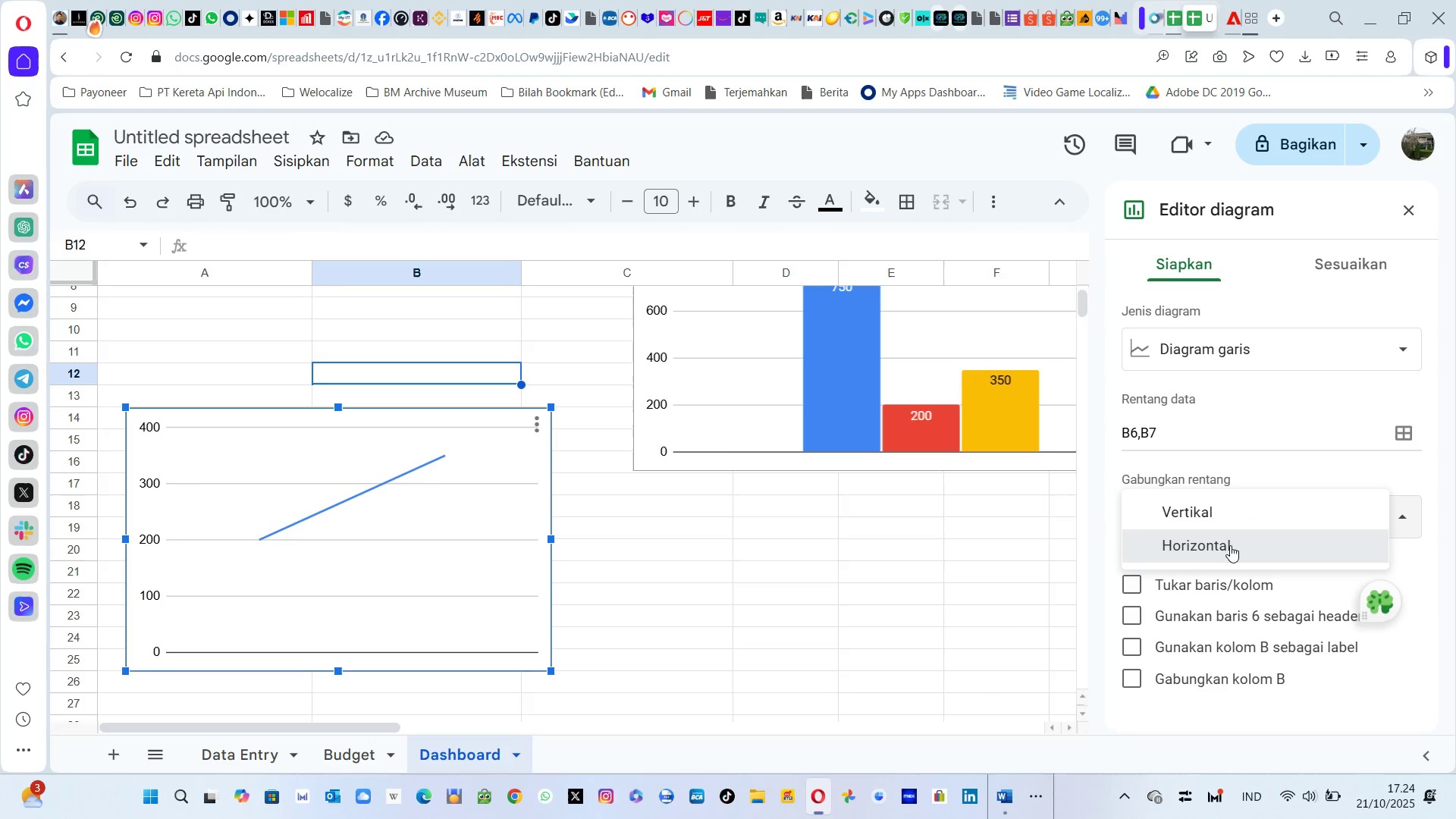 
left_click([1230, 545])
 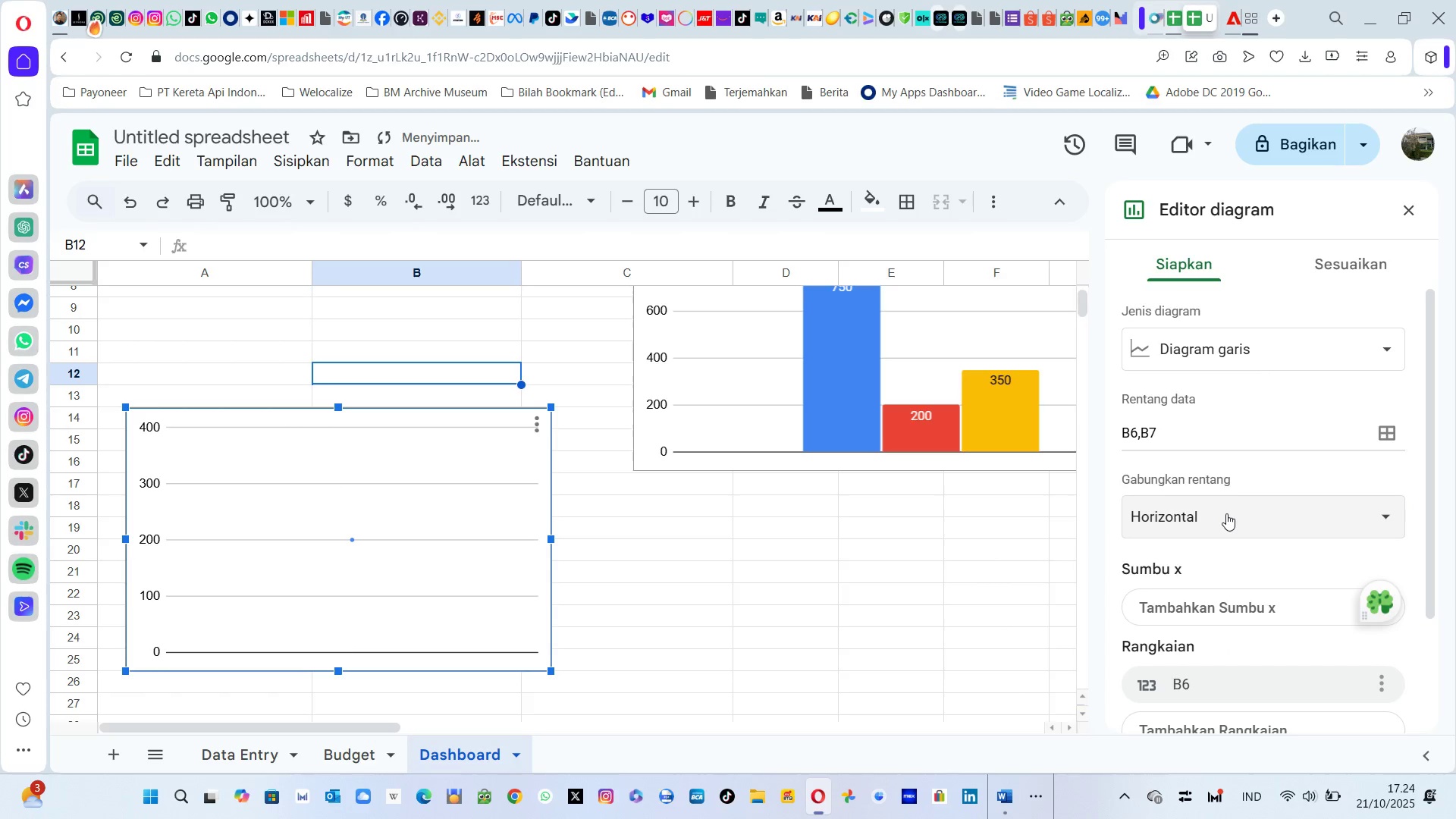 
left_click([1226, 513])
 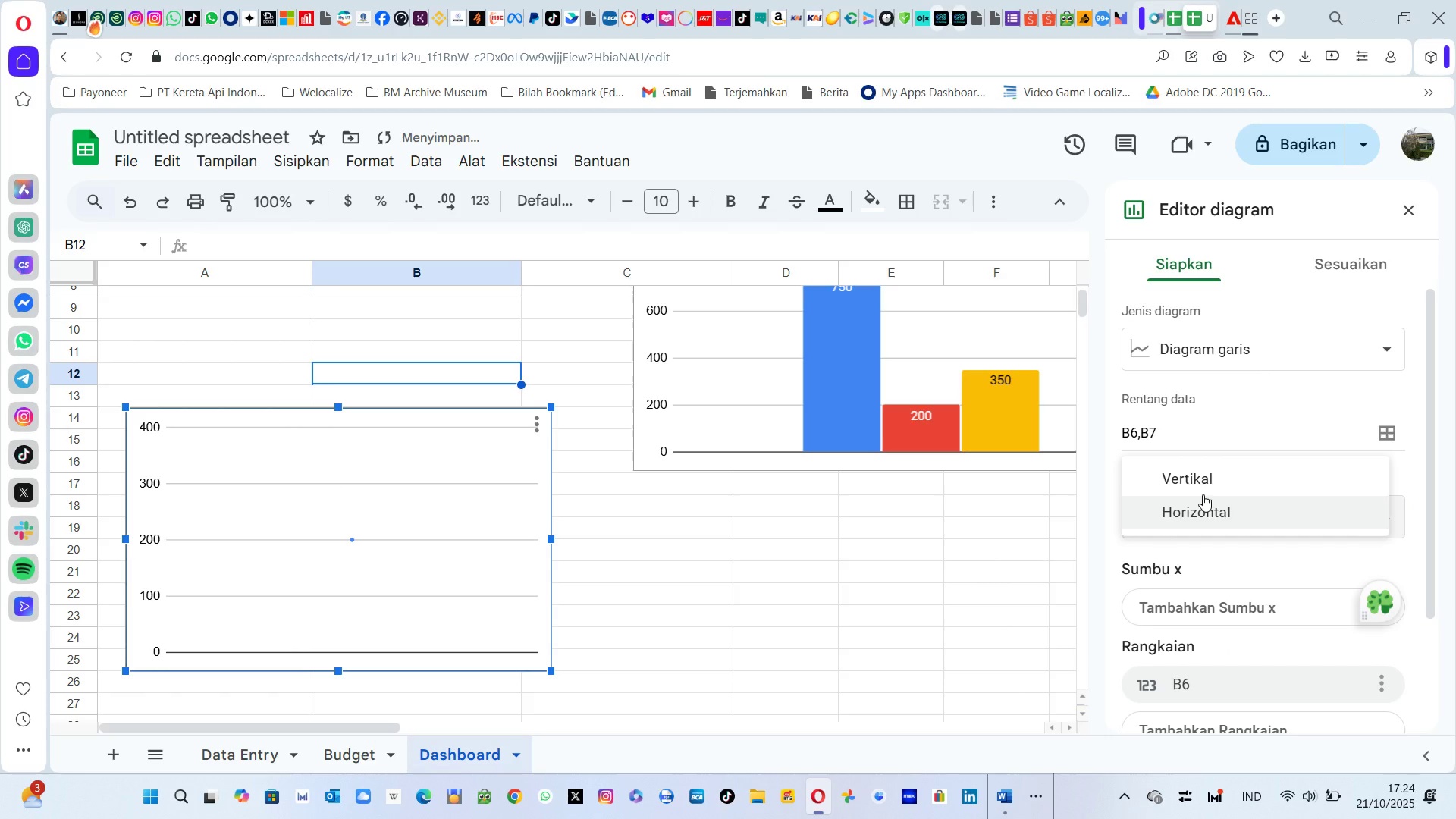 
left_click([1195, 485])
 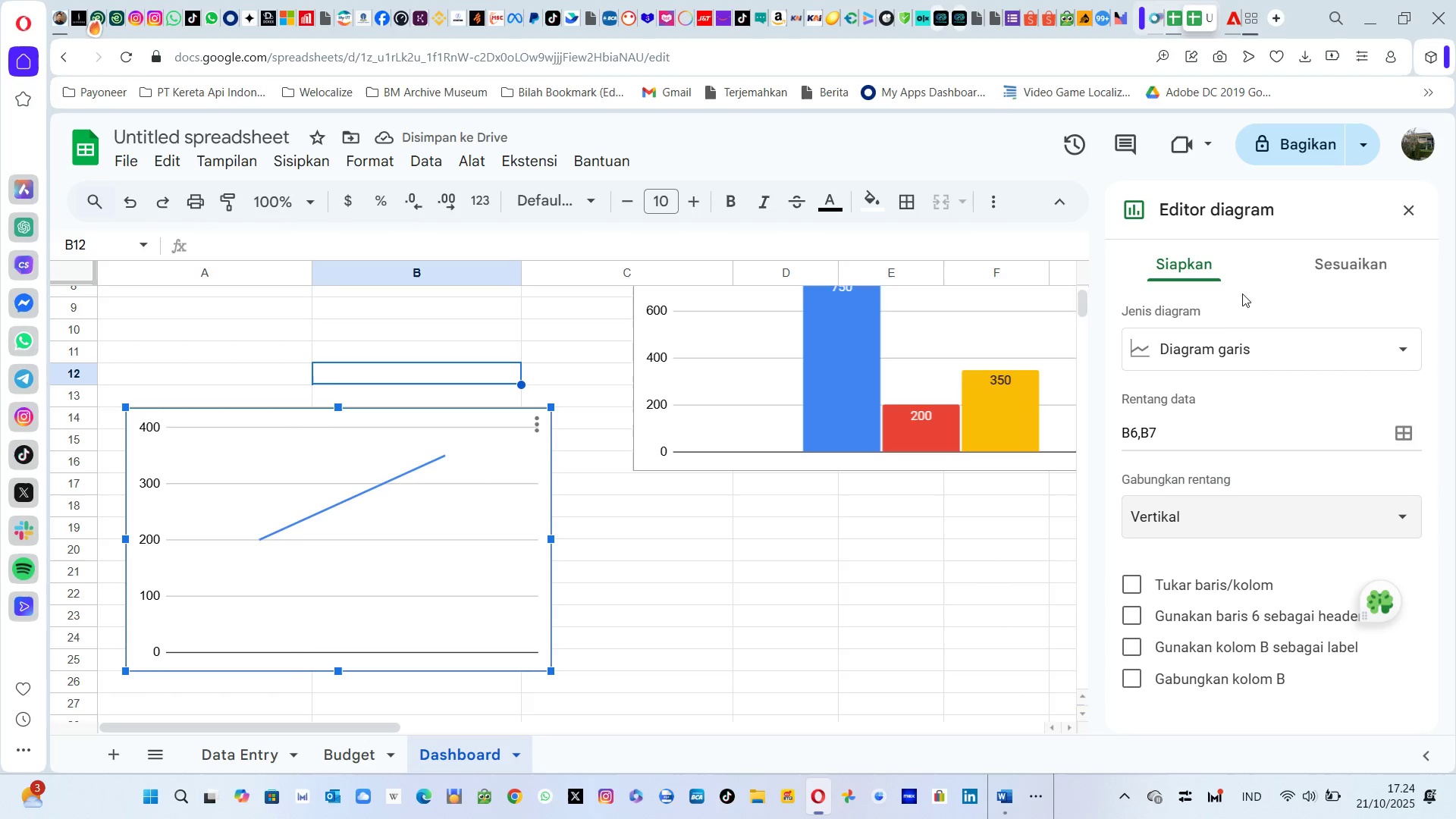 
wait(5.0)
 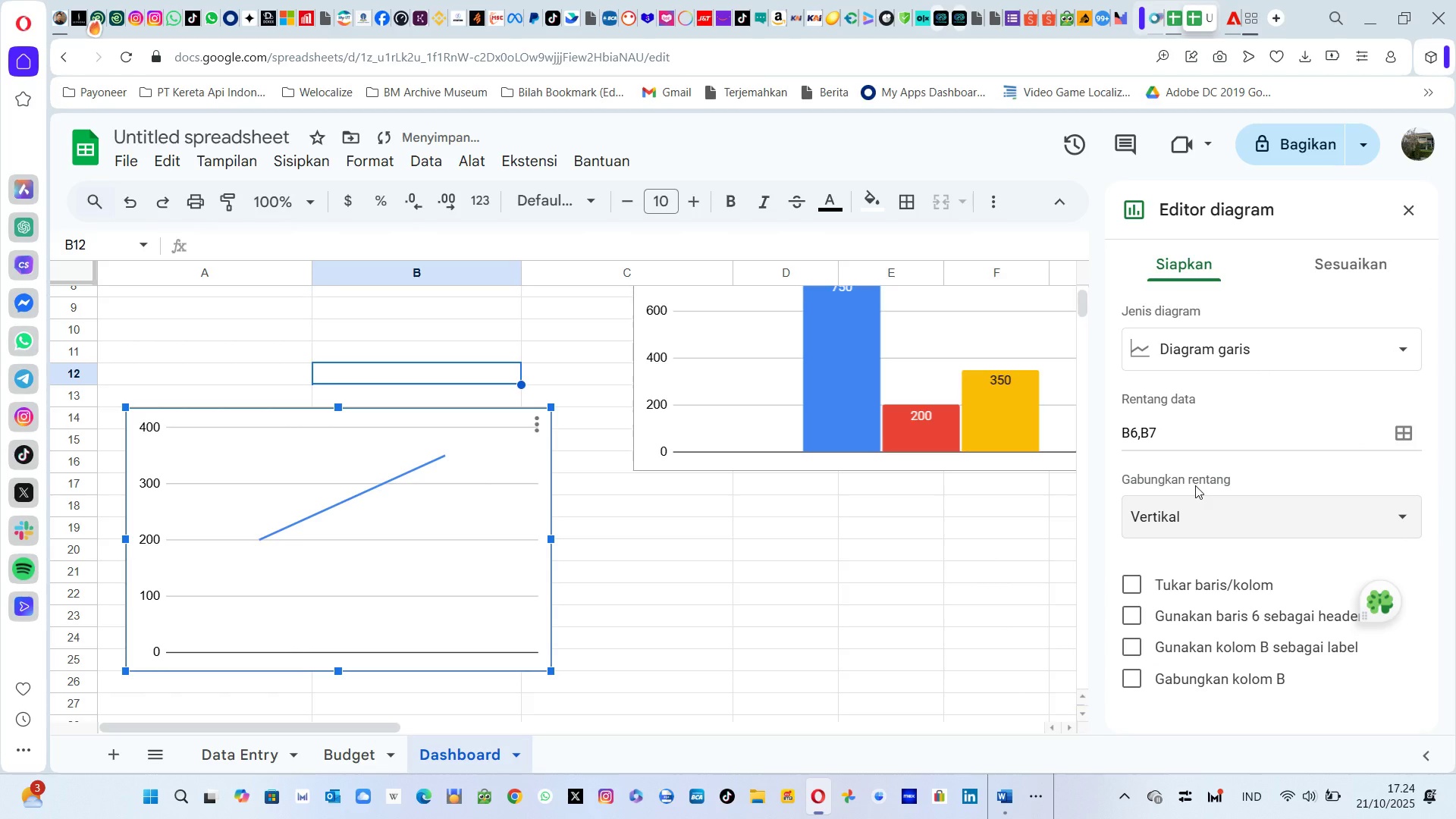 
left_click([1331, 271])
 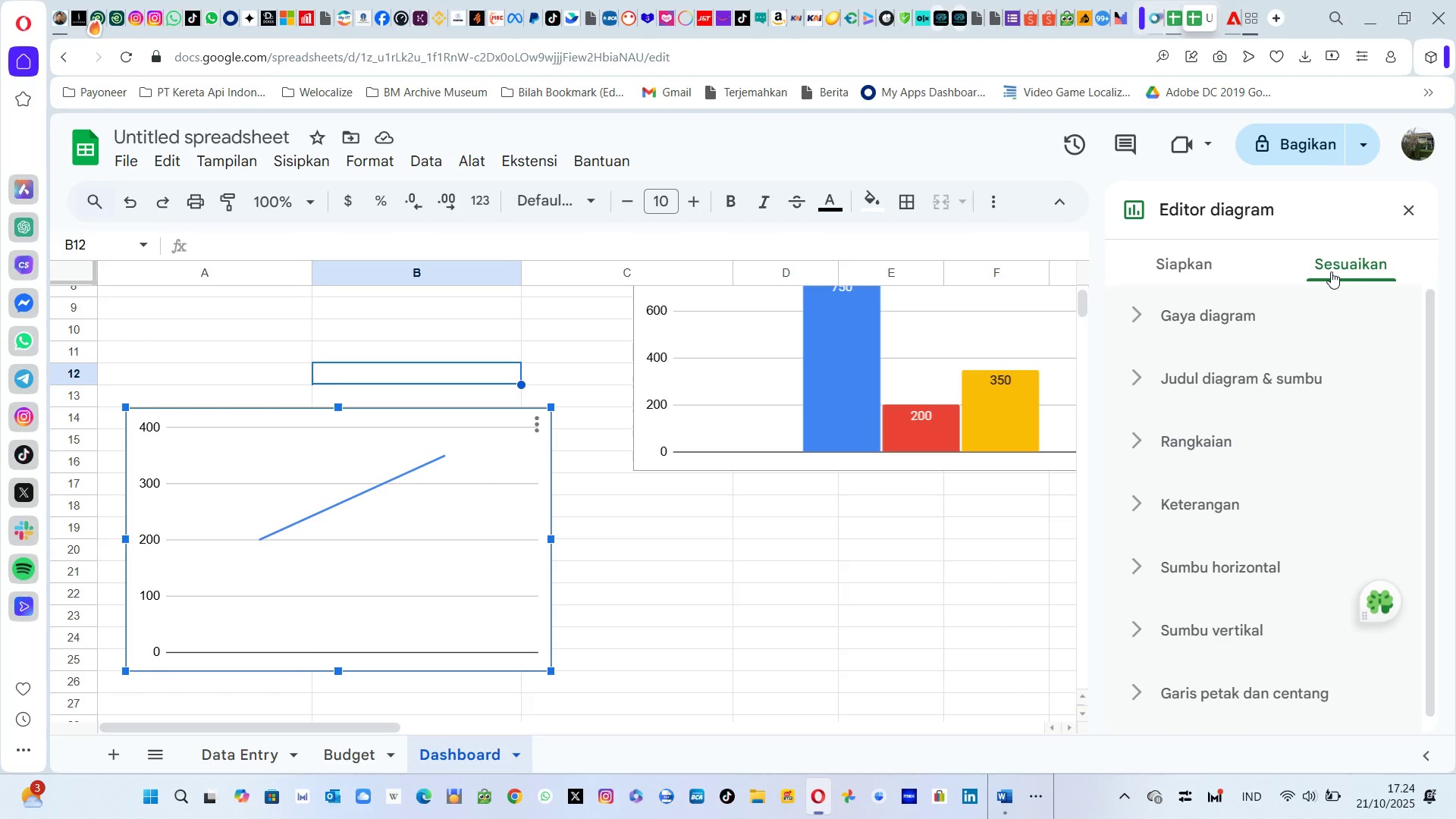 
left_click([1332, 271])
 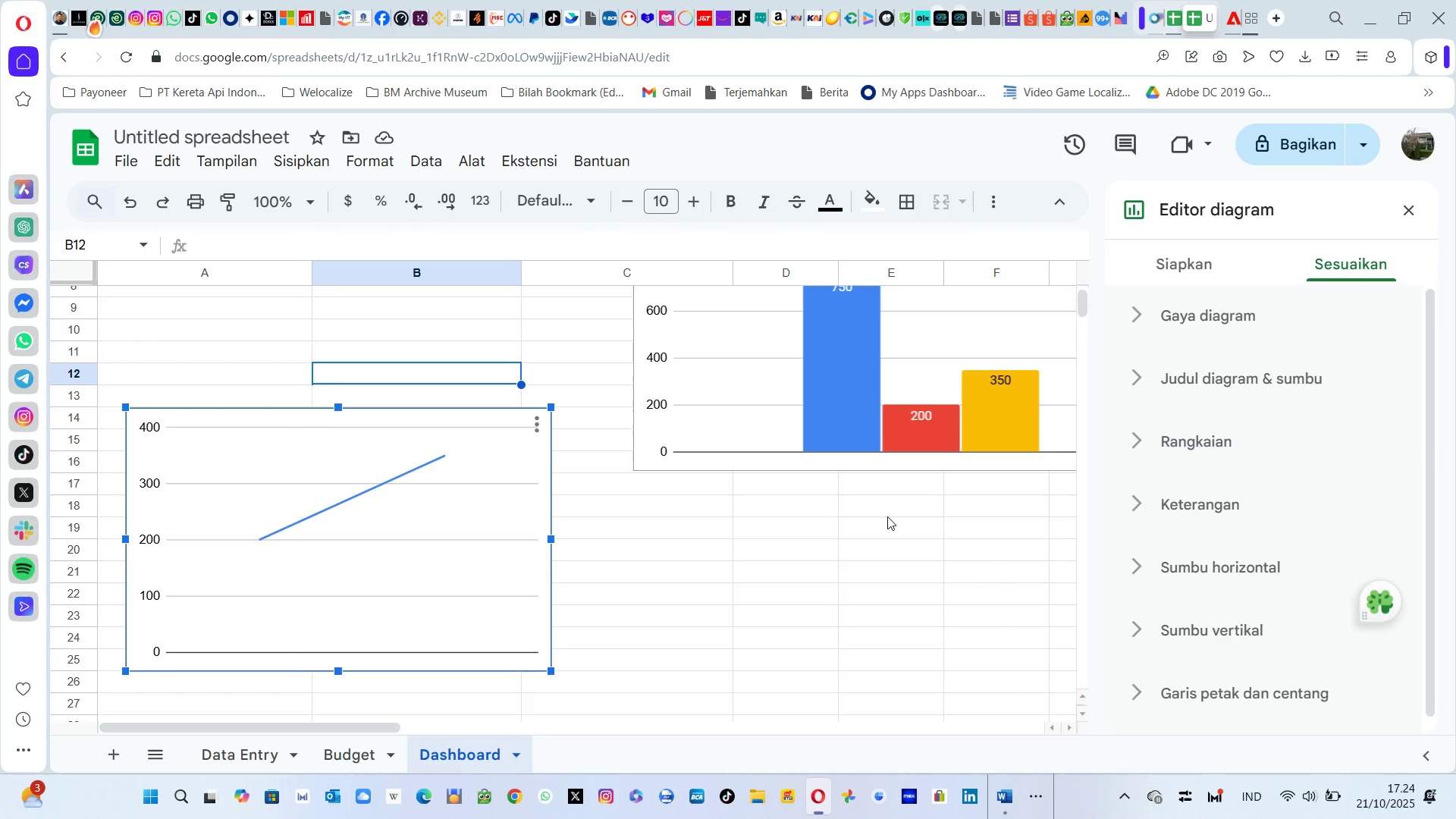 
left_click([887, 516])
 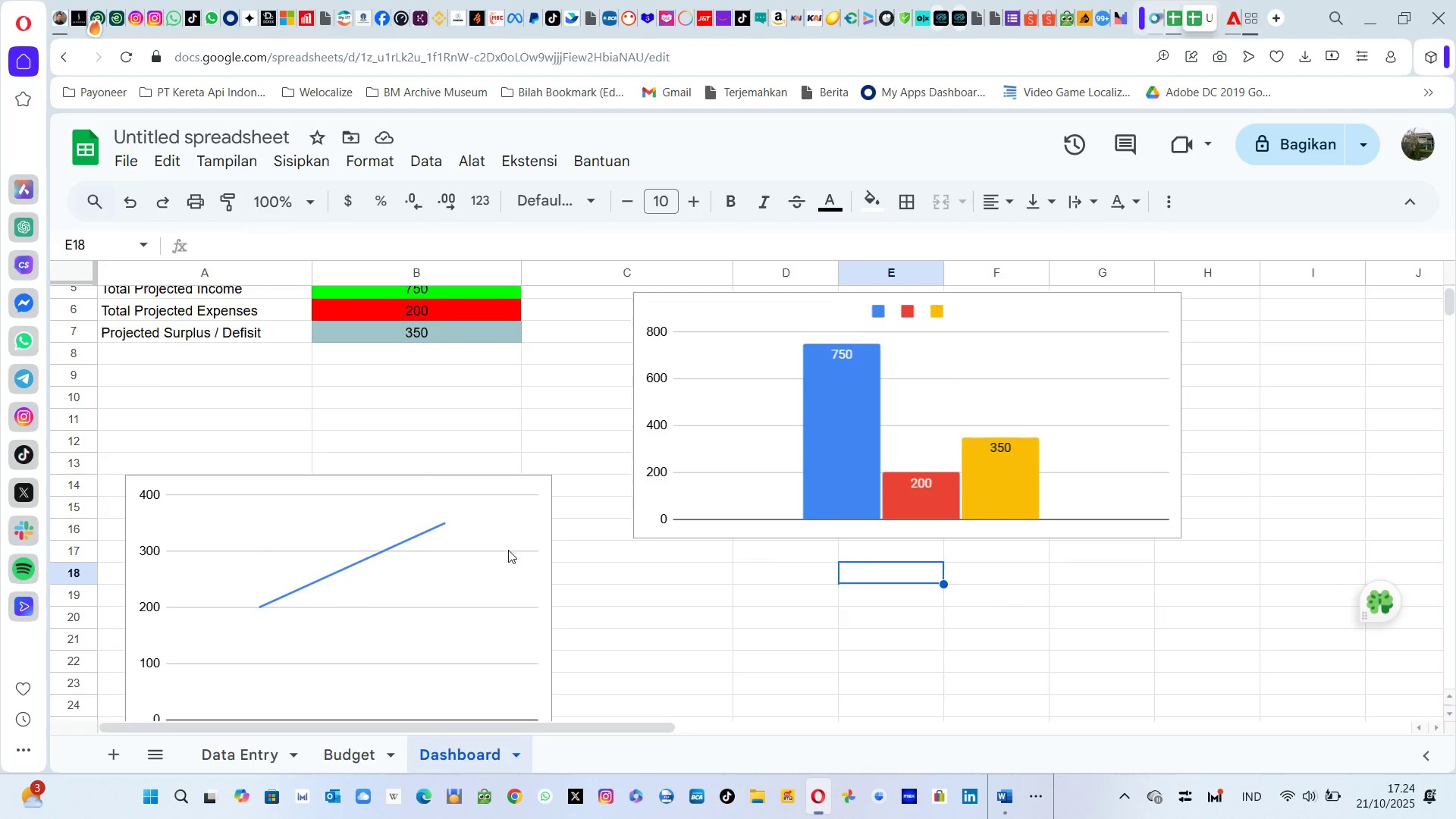 
left_click([508, 550])
 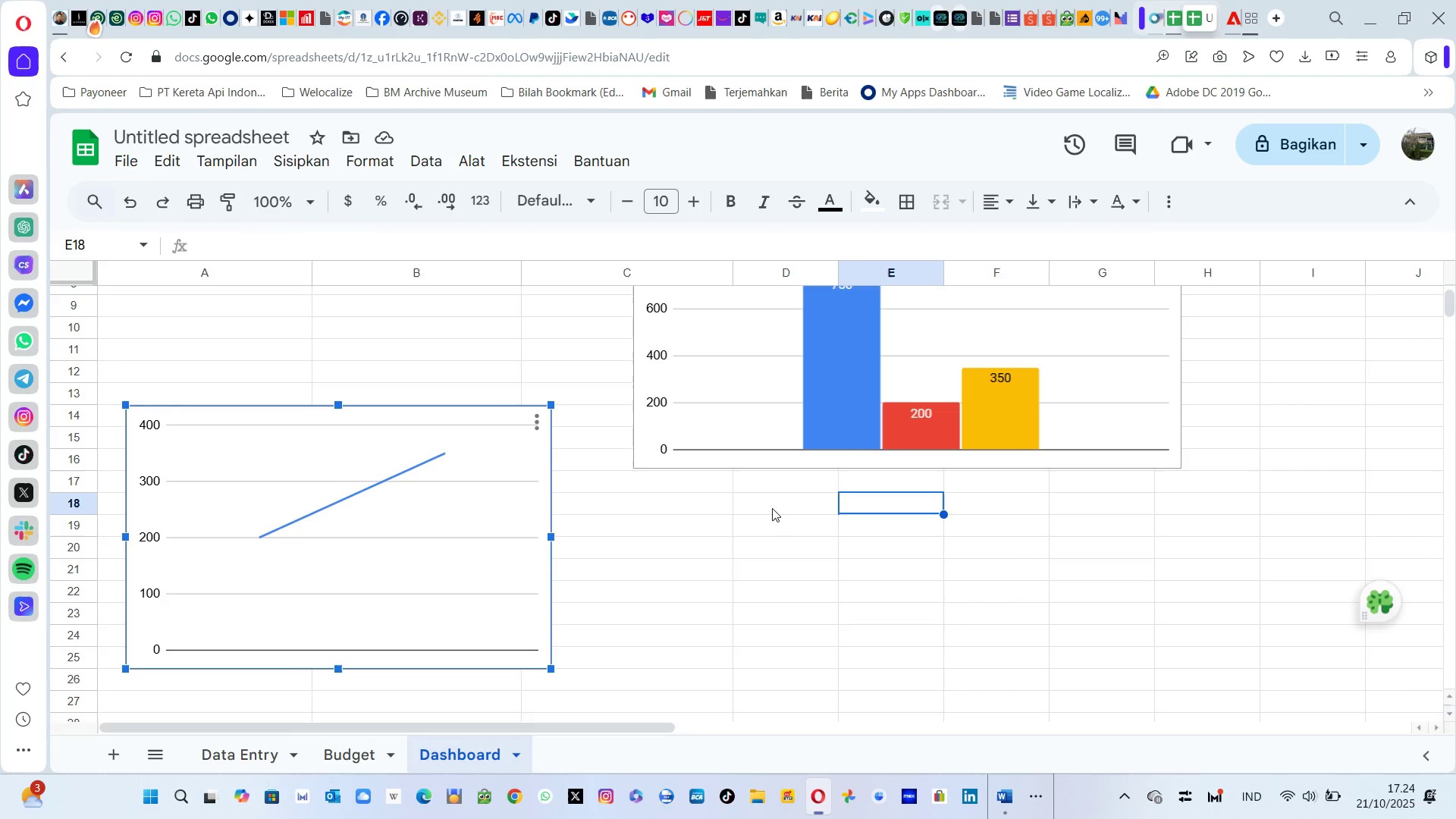 
left_click([543, 425])
 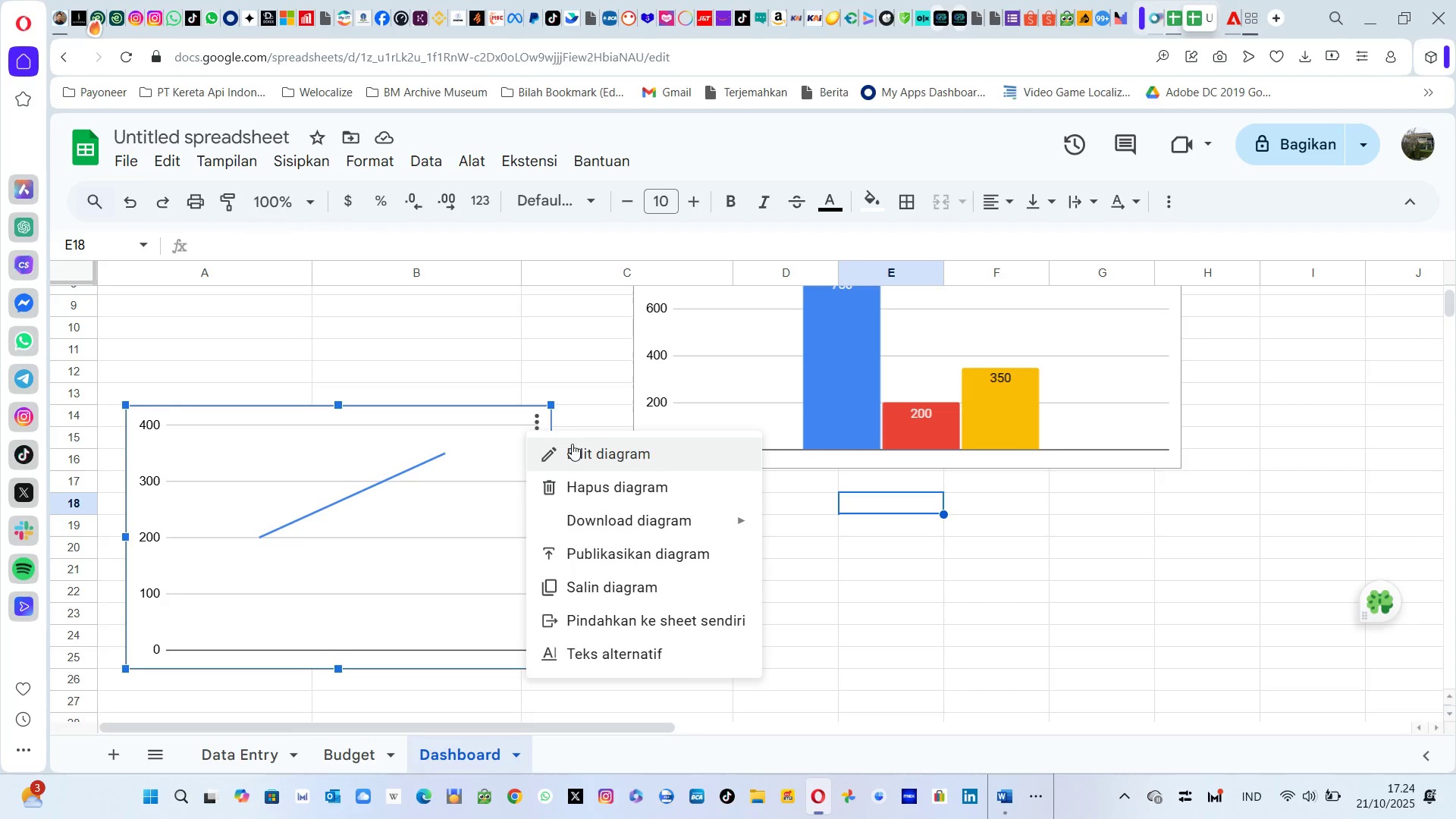 
left_click([574, 447])
 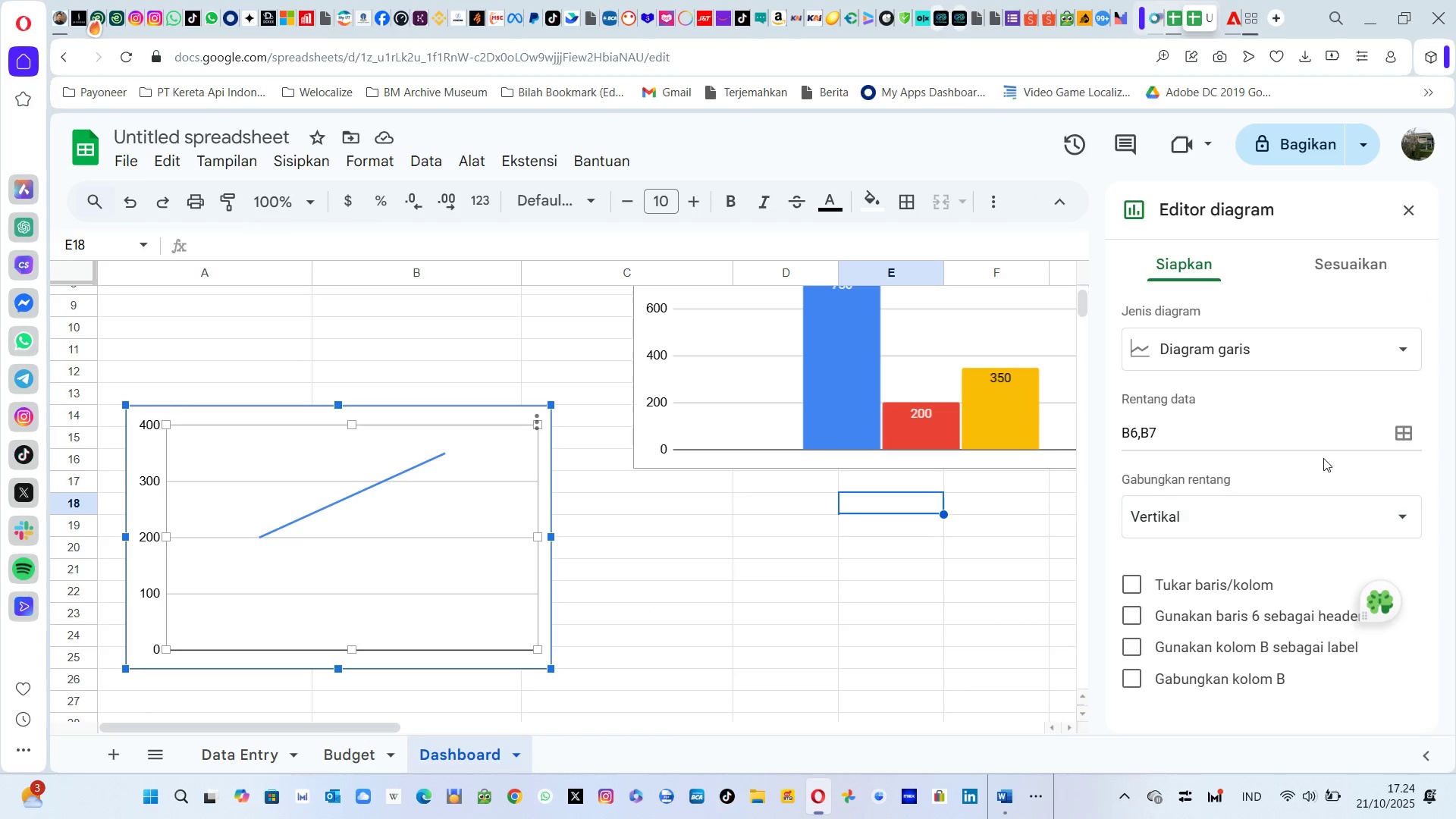 
left_click([1360, 261])
 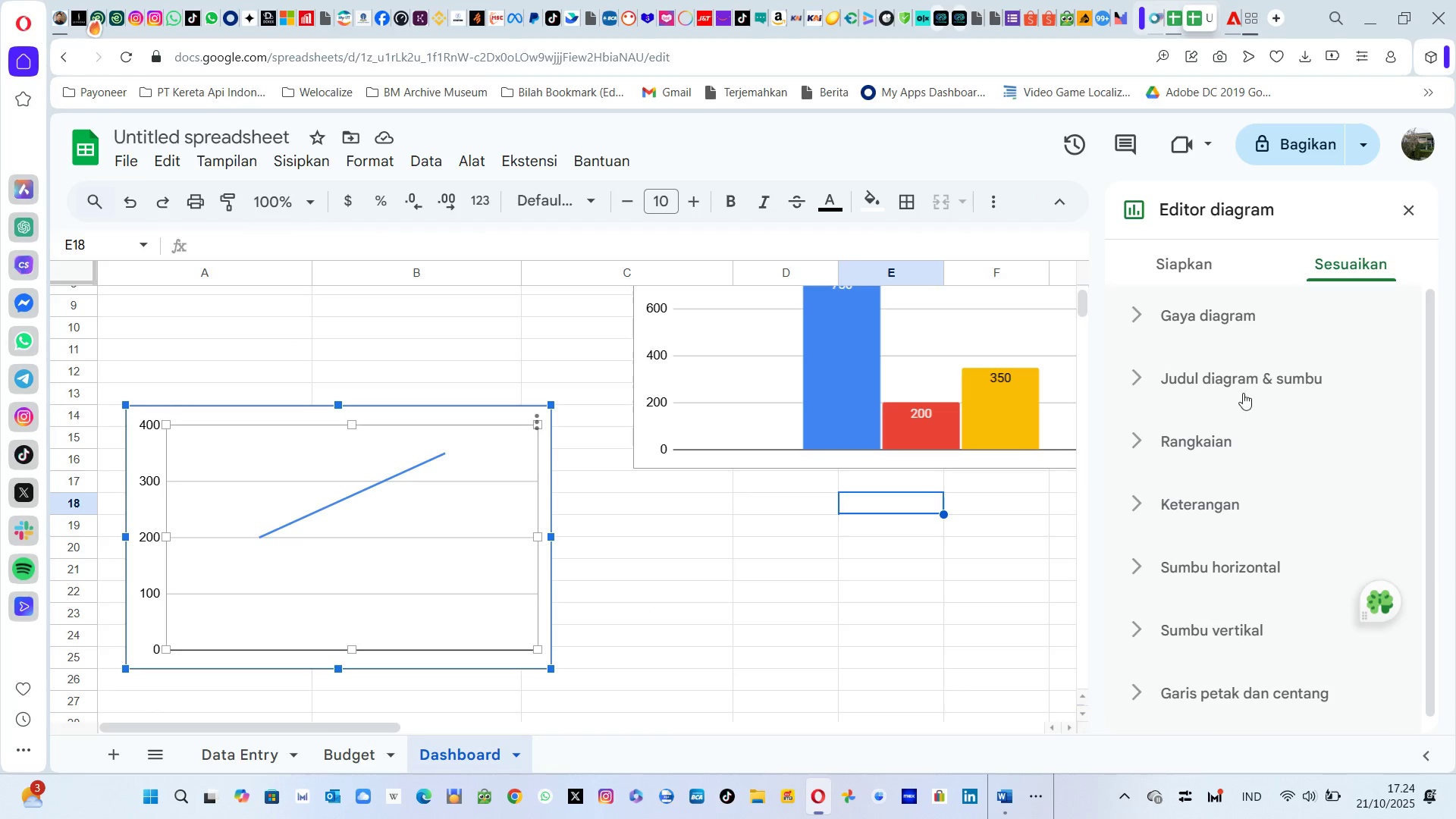 
left_click([1229, 394])
 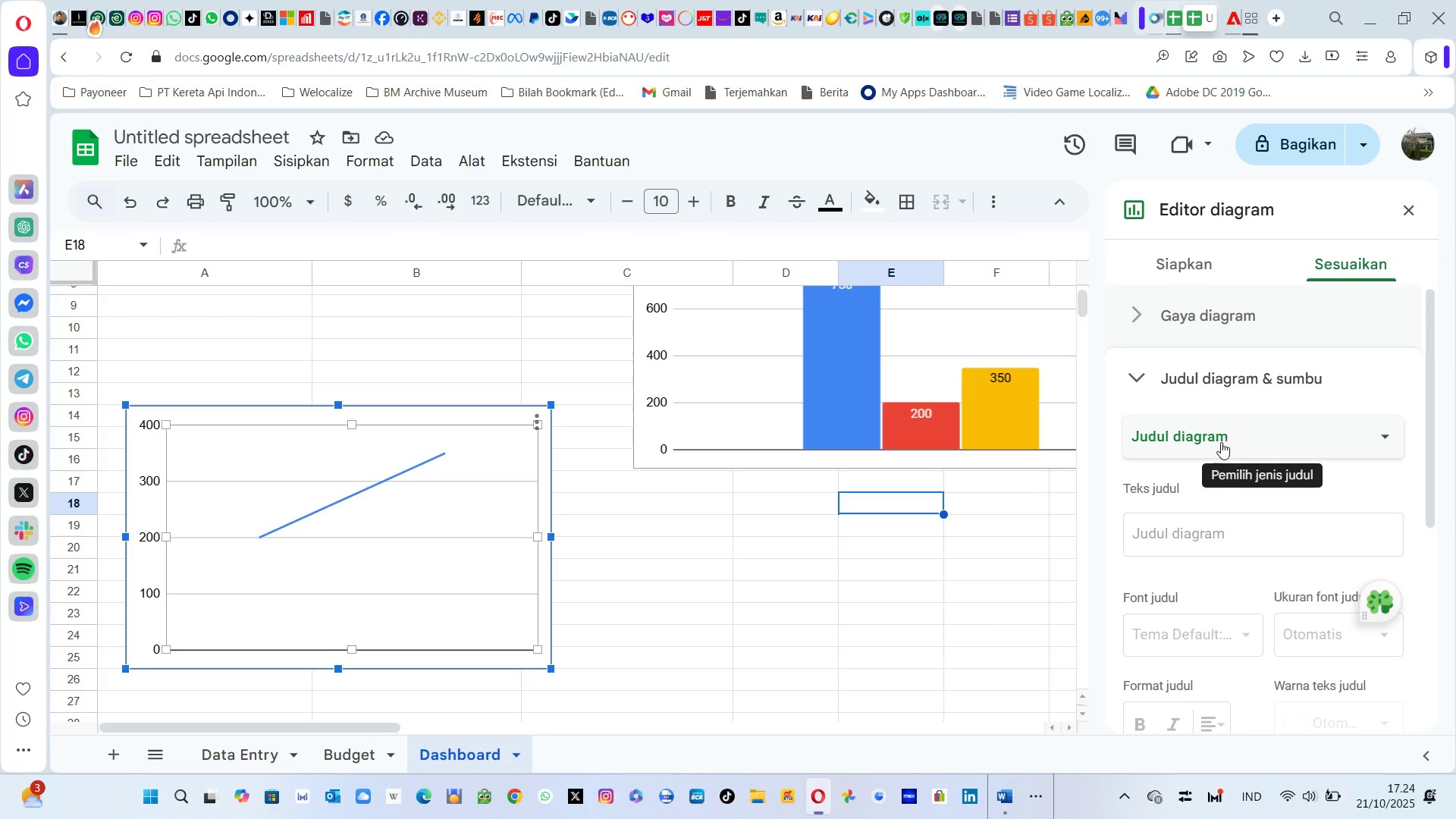 
left_click([1213, 542])
 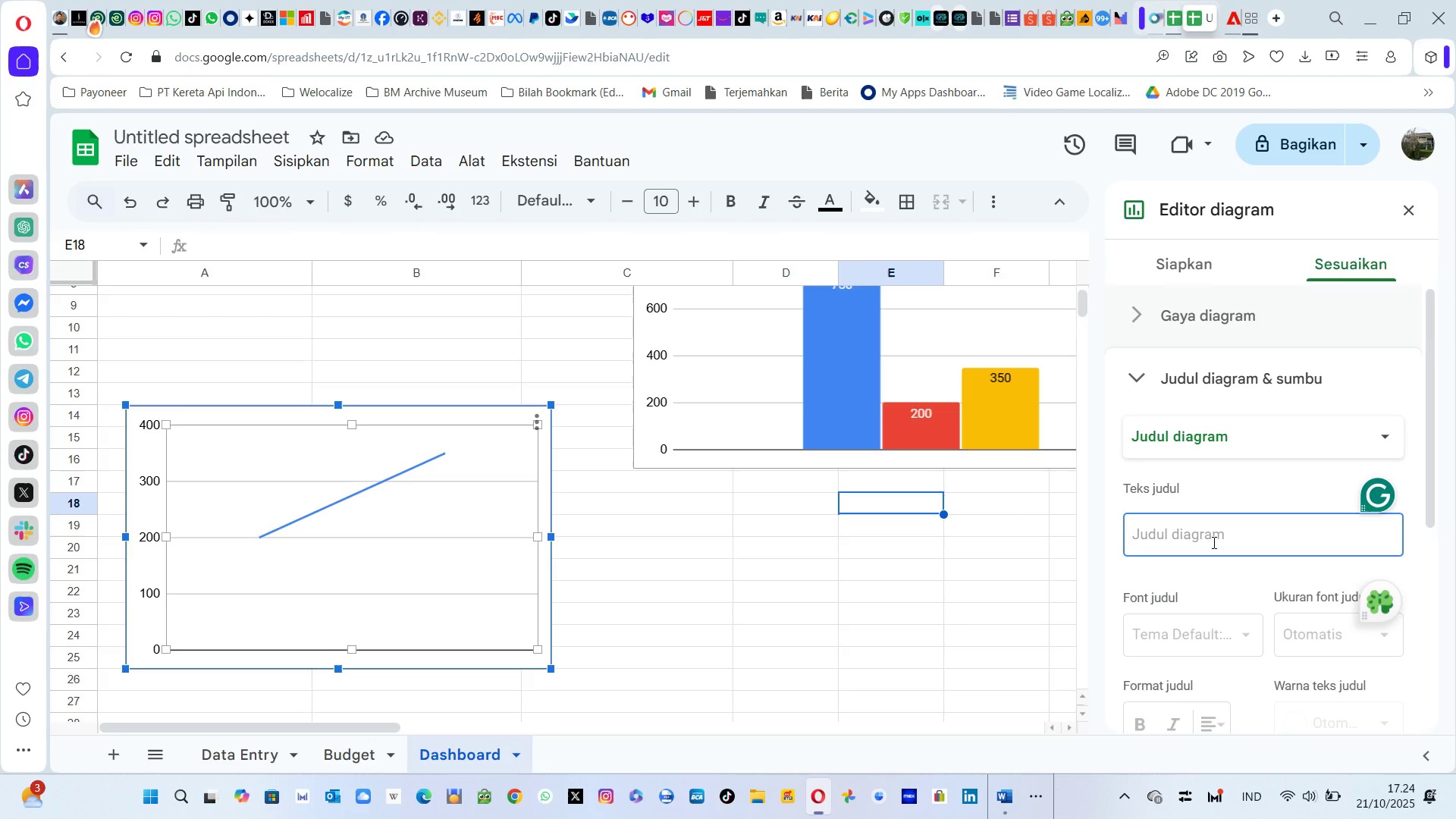 
key(Alt+AltLeft)
 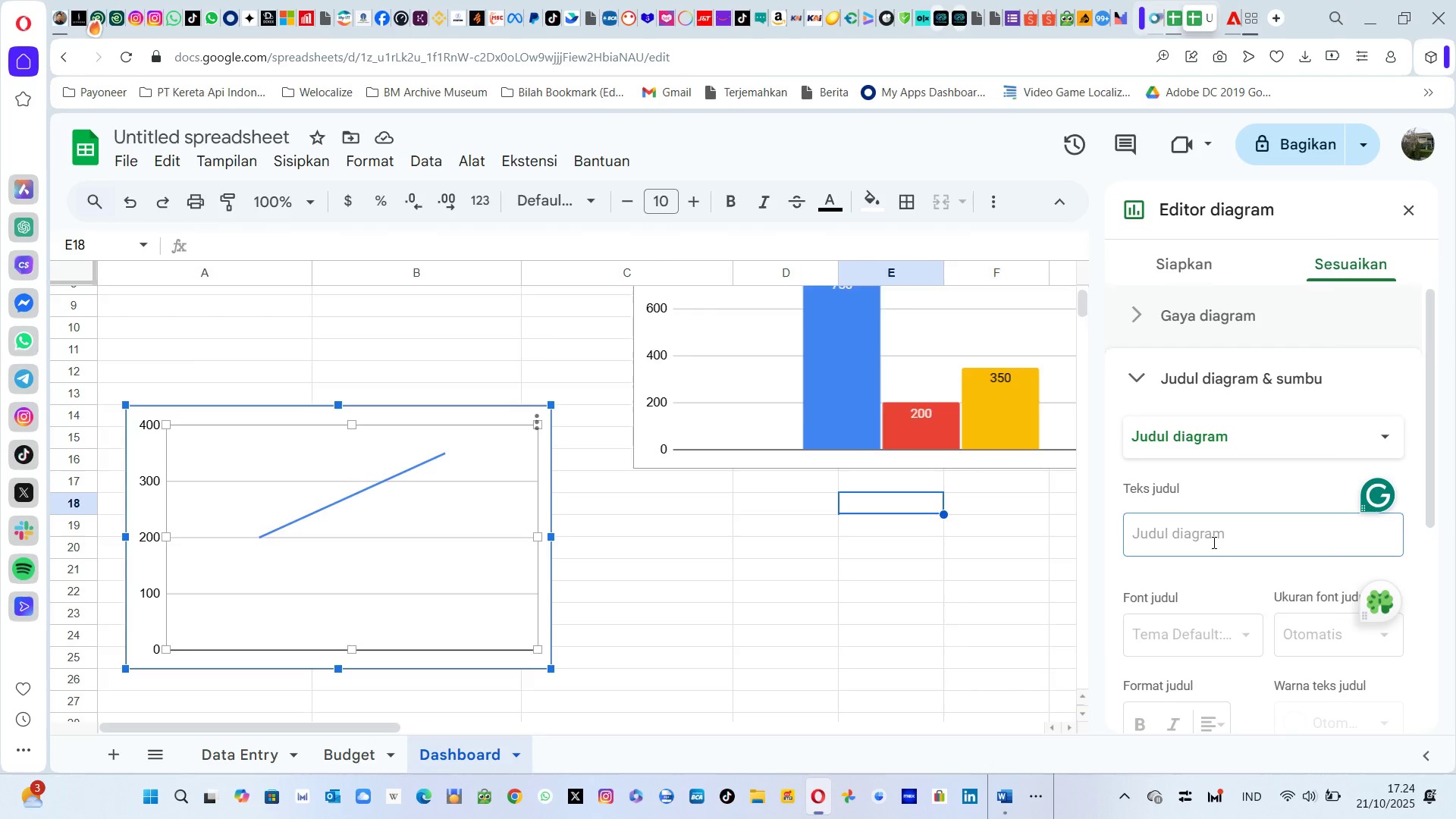 
key(Alt+Tab)
 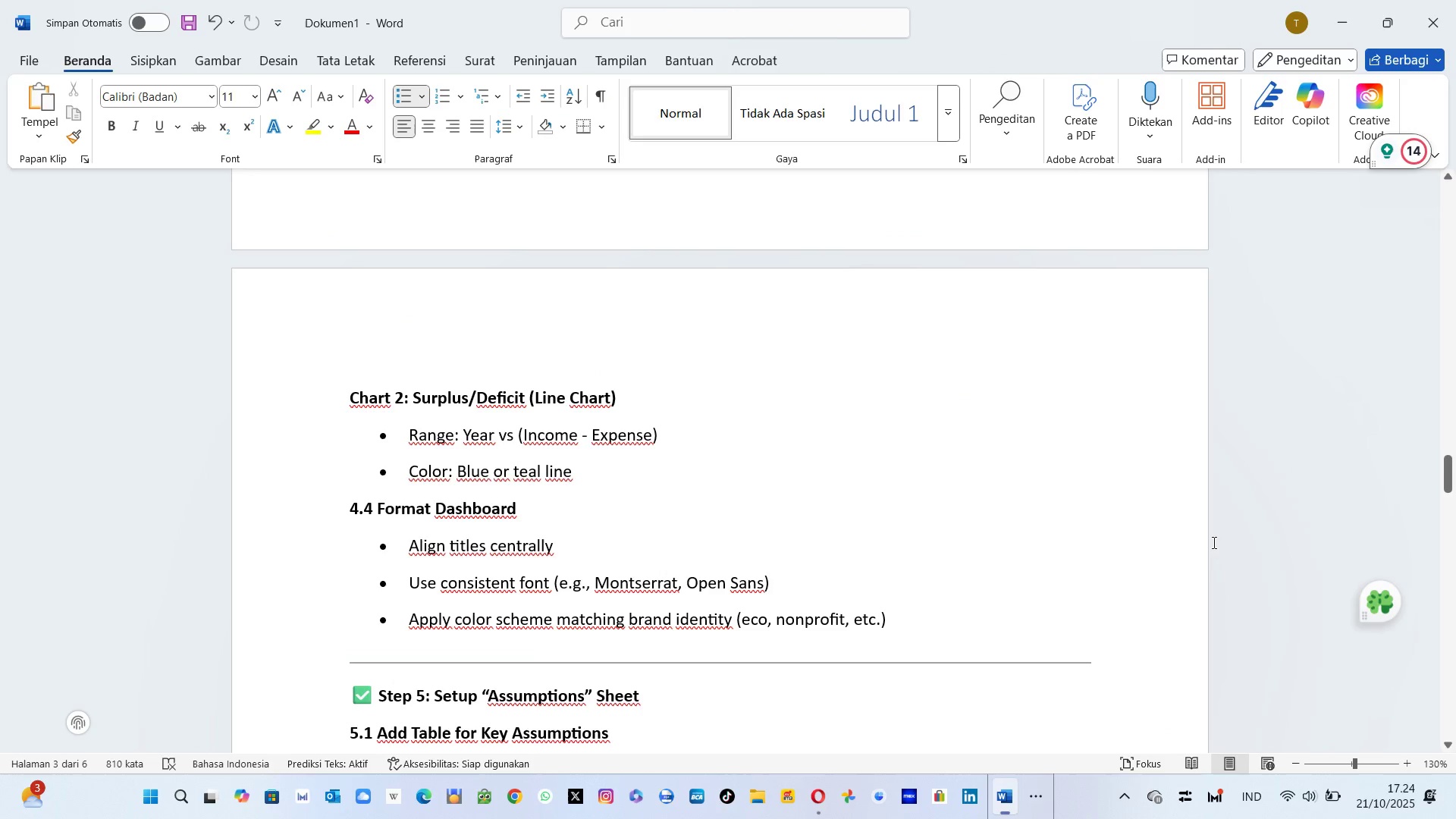 
key(Alt+AltLeft)
 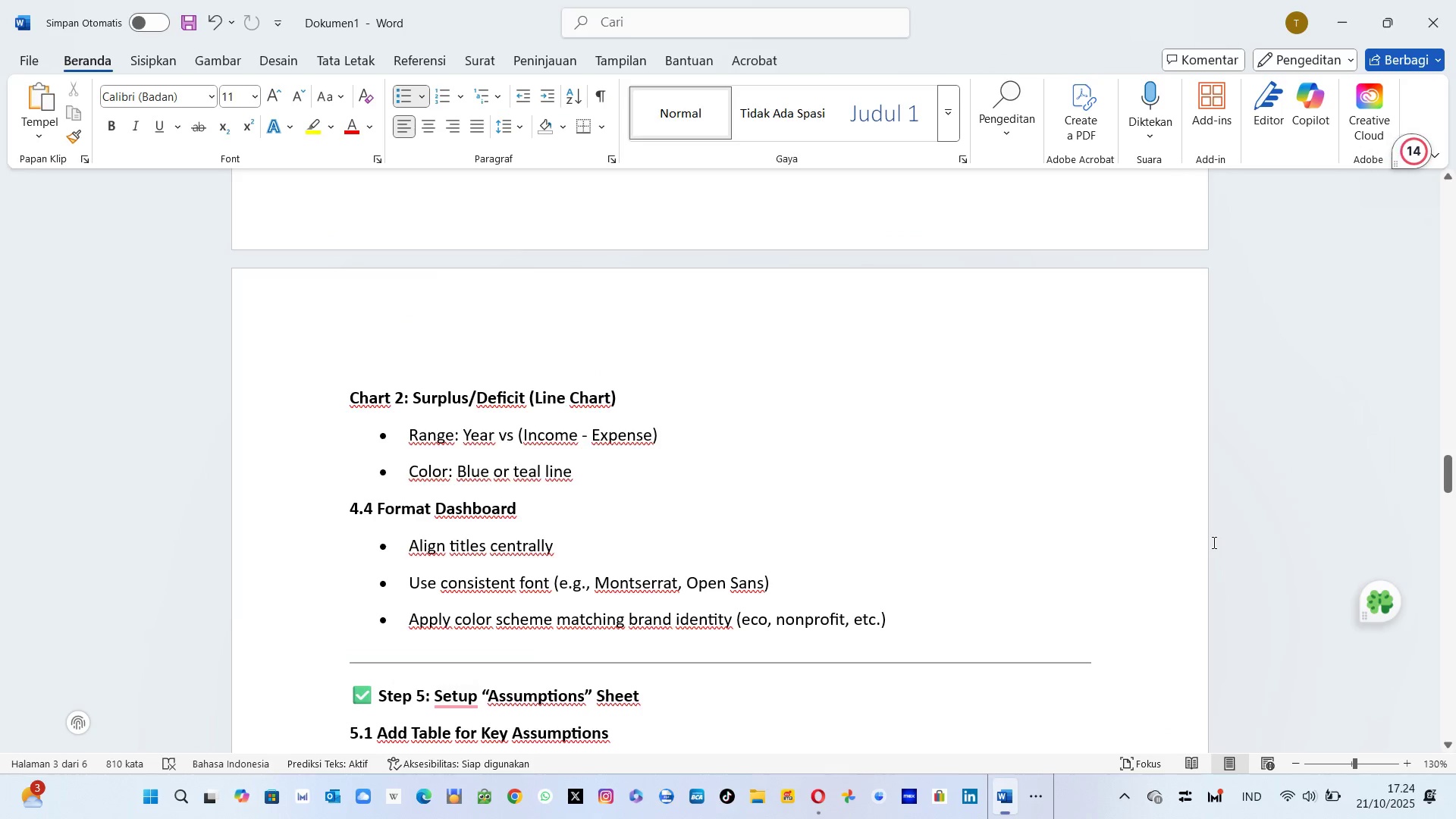 
key(Tab)
type(Surplus / Deficit)
 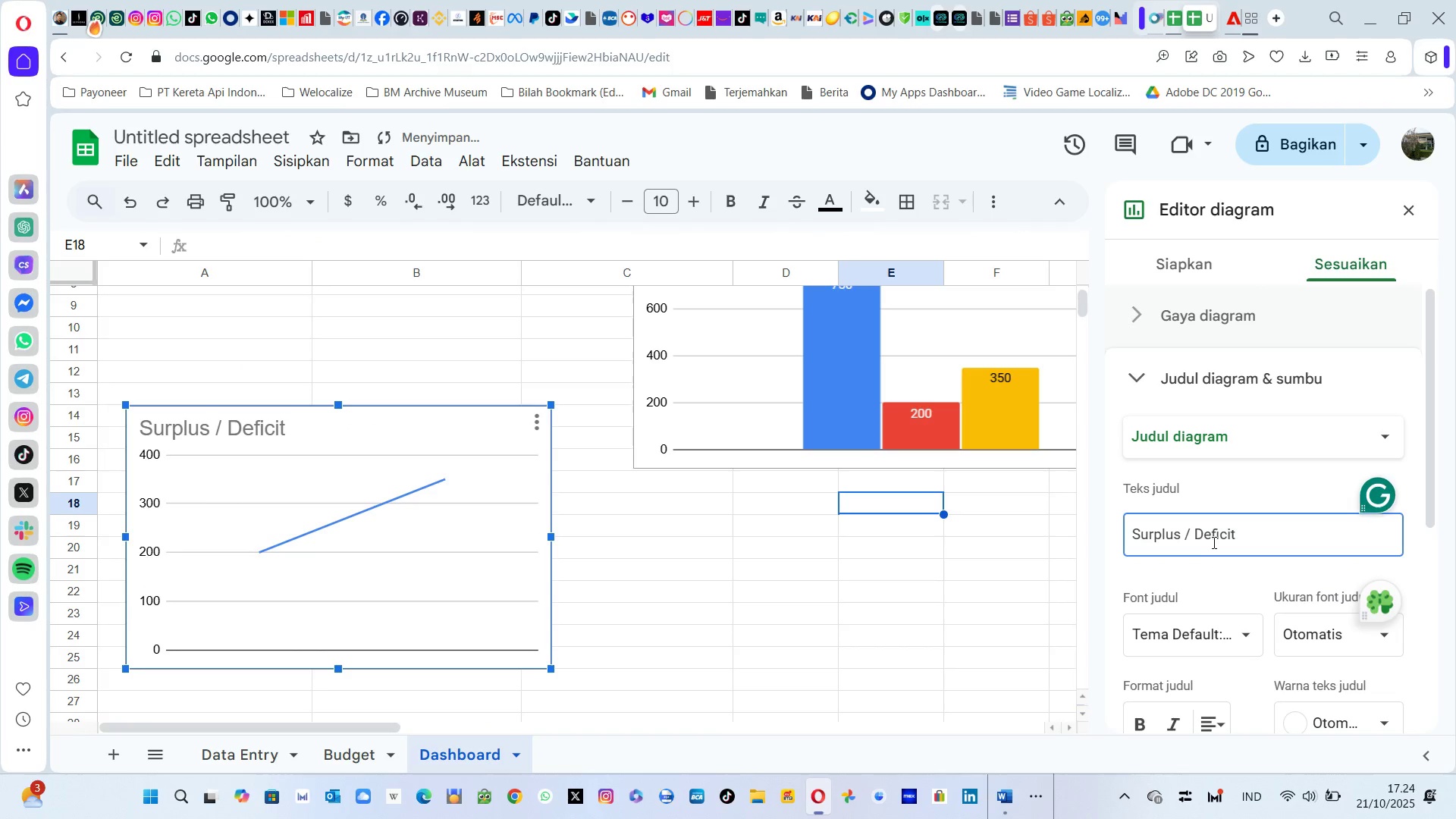 
key(Enter)
 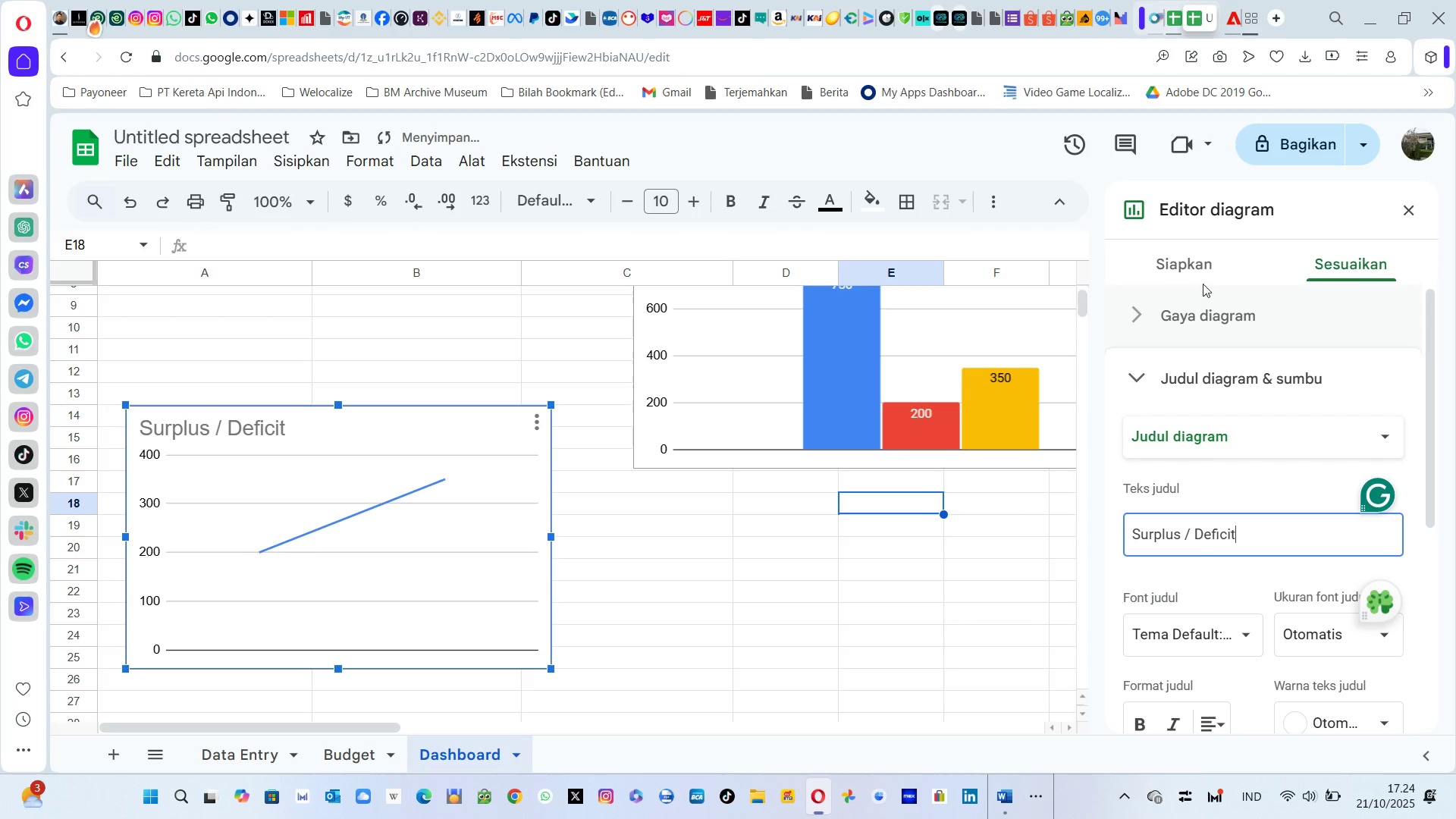 
left_click([1192, 259])
 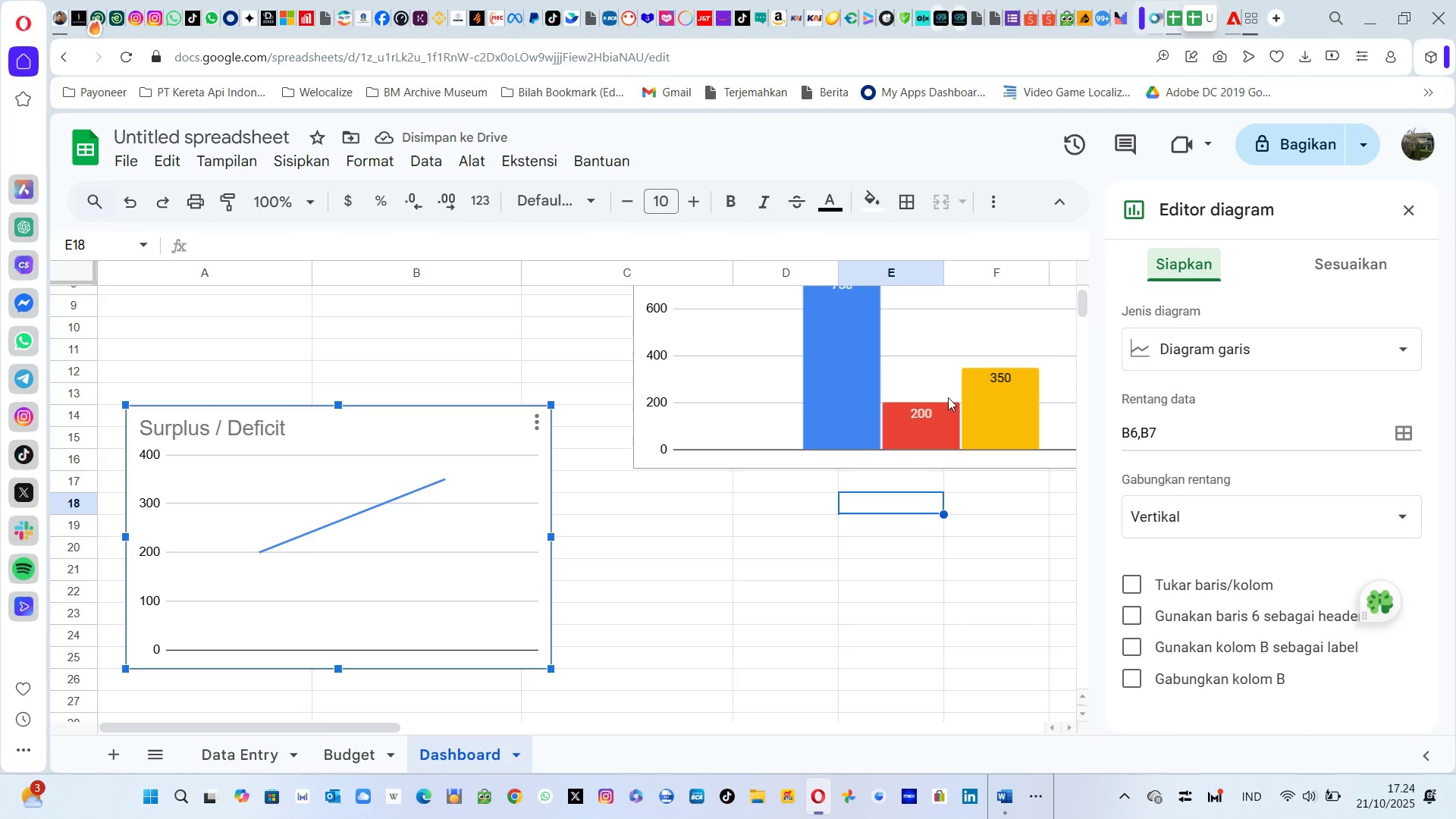 
left_click([948, 397])
 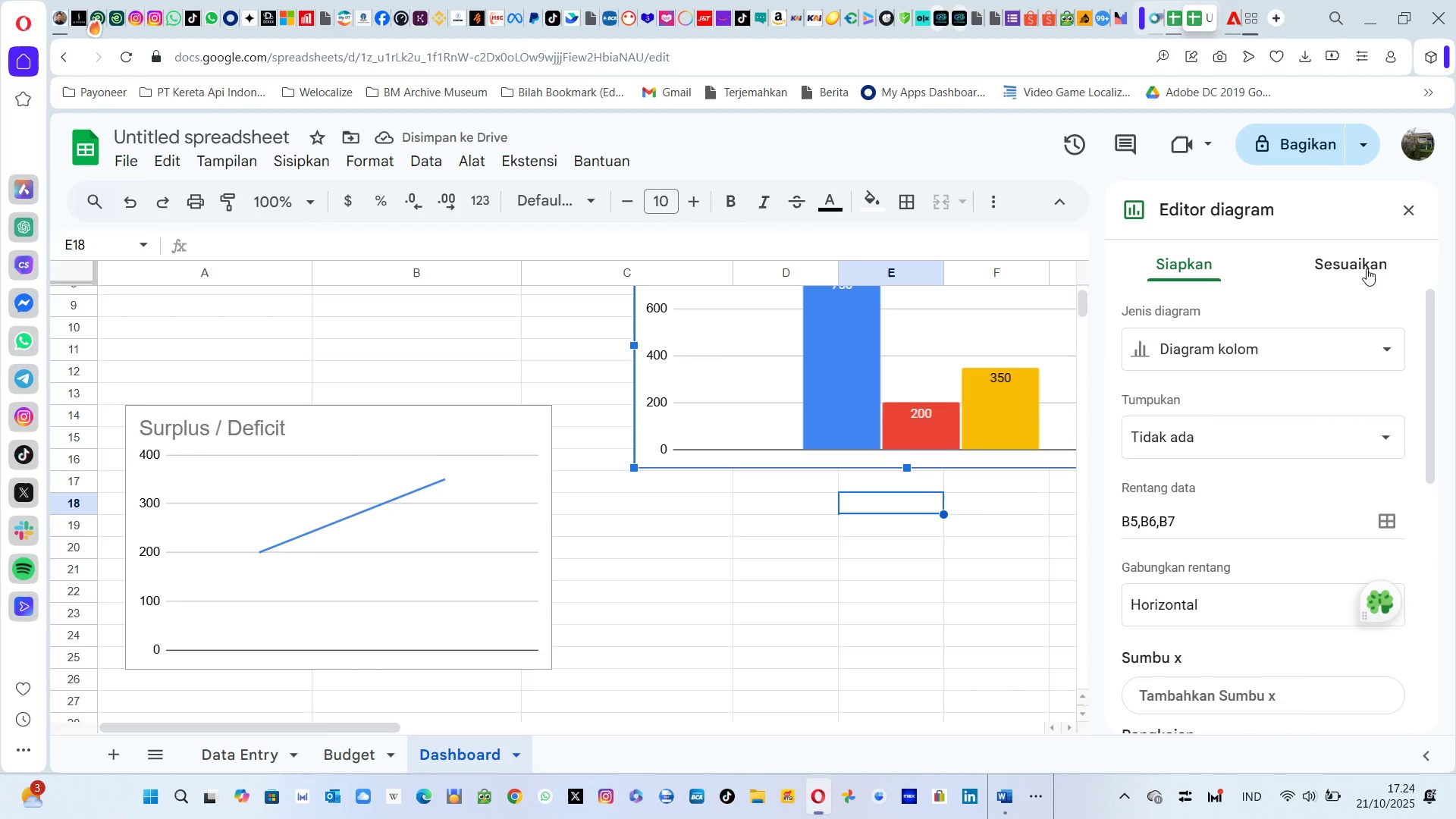 
left_click([1367, 266])
 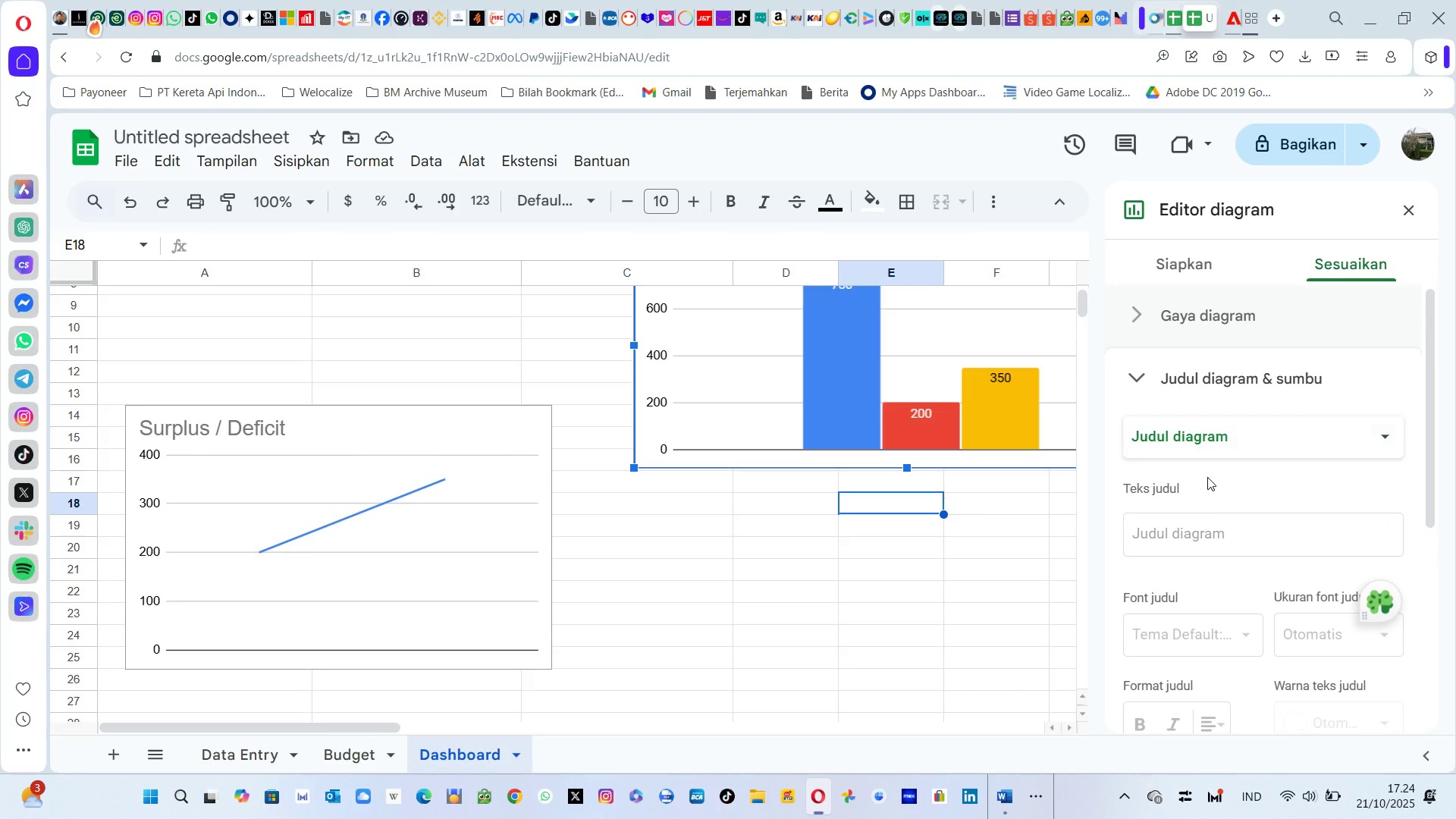 
left_click([1193, 526])
 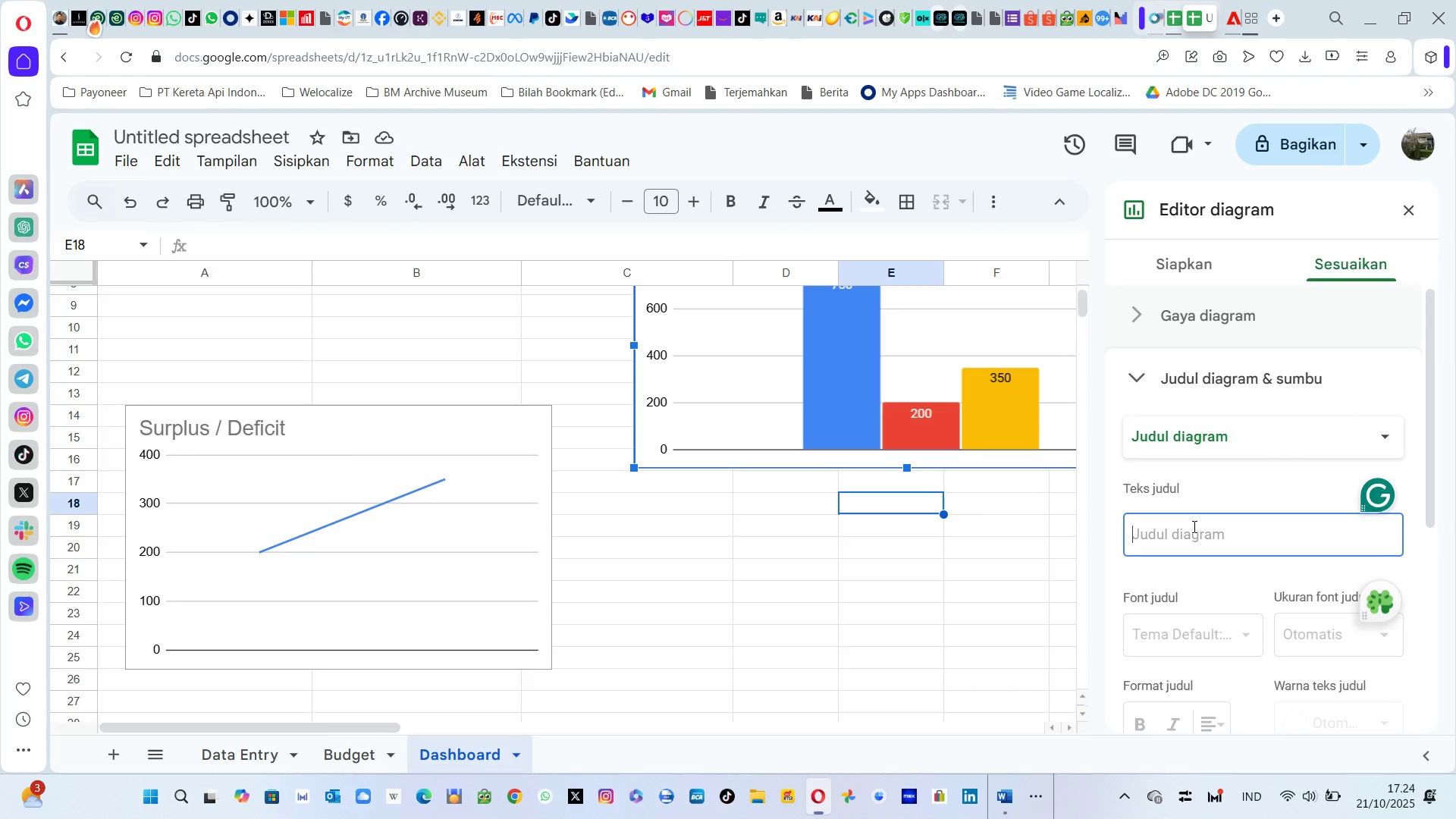 
key(Alt+AltLeft)
 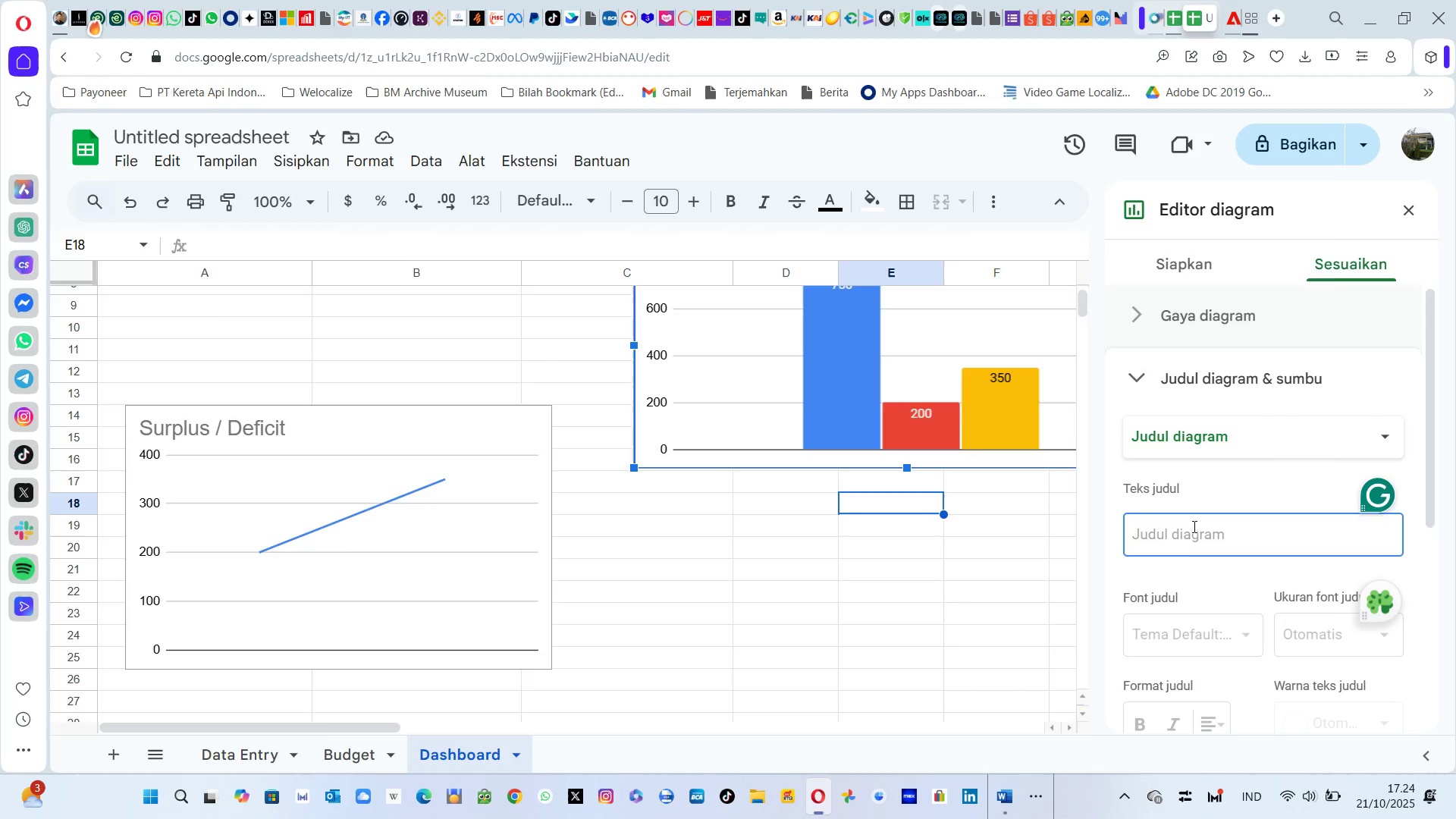 
key(Alt+Tab)
 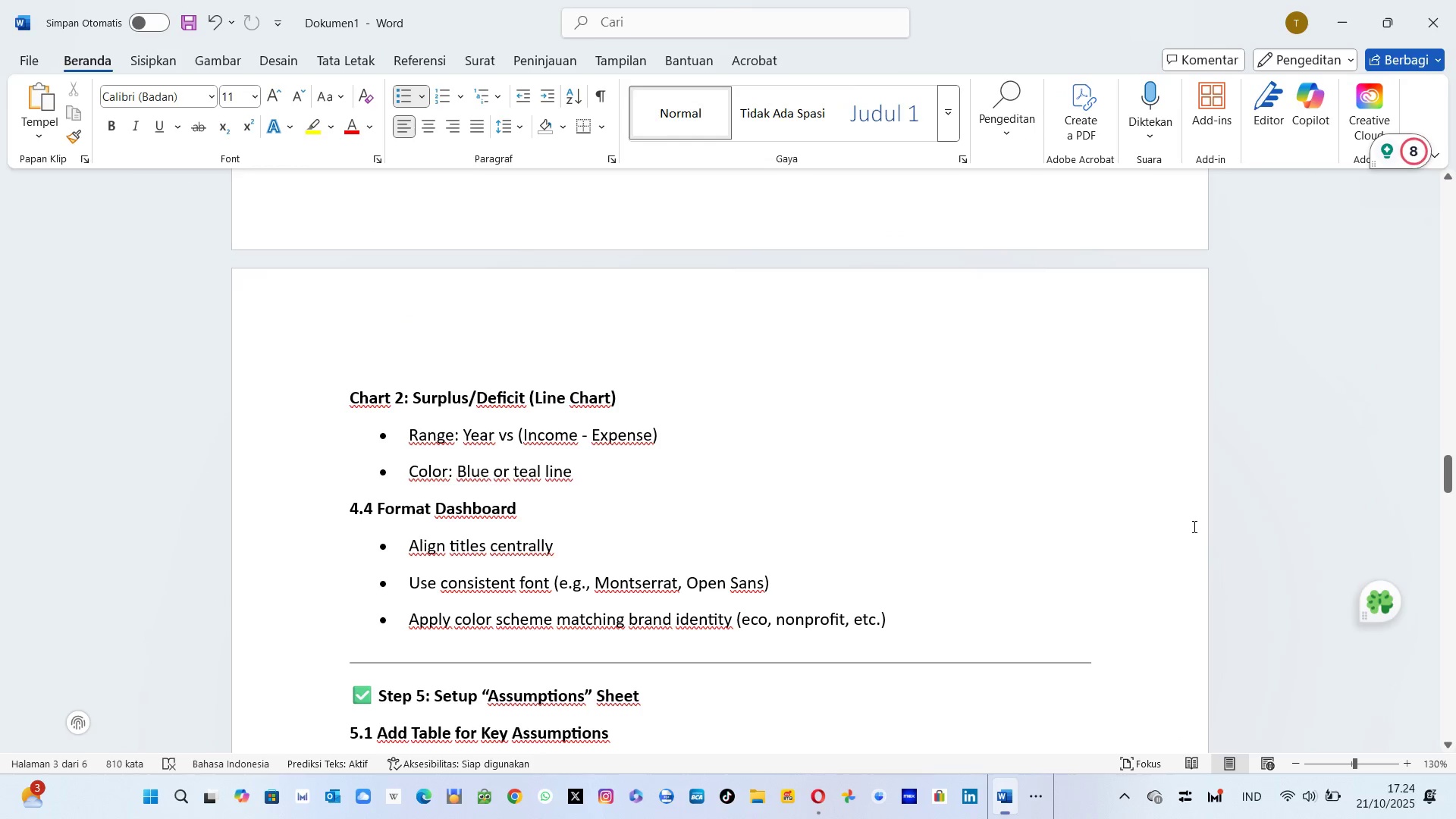 
scroll: coordinate [961, 464], scroll_direction: up, amount: 4.0
 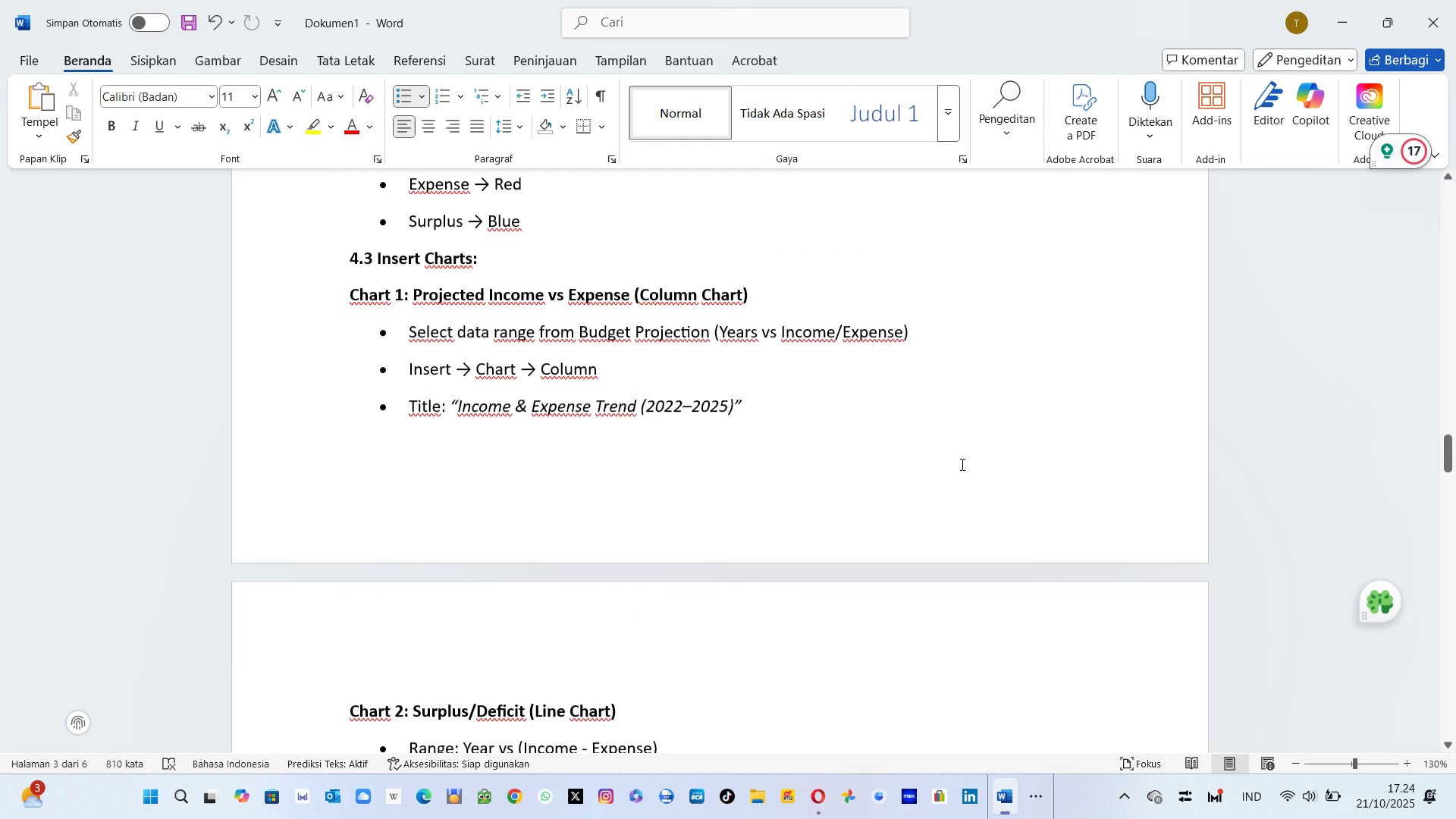 
scroll: coordinate [961, 464], scroll_direction: none, amount: 0.0
 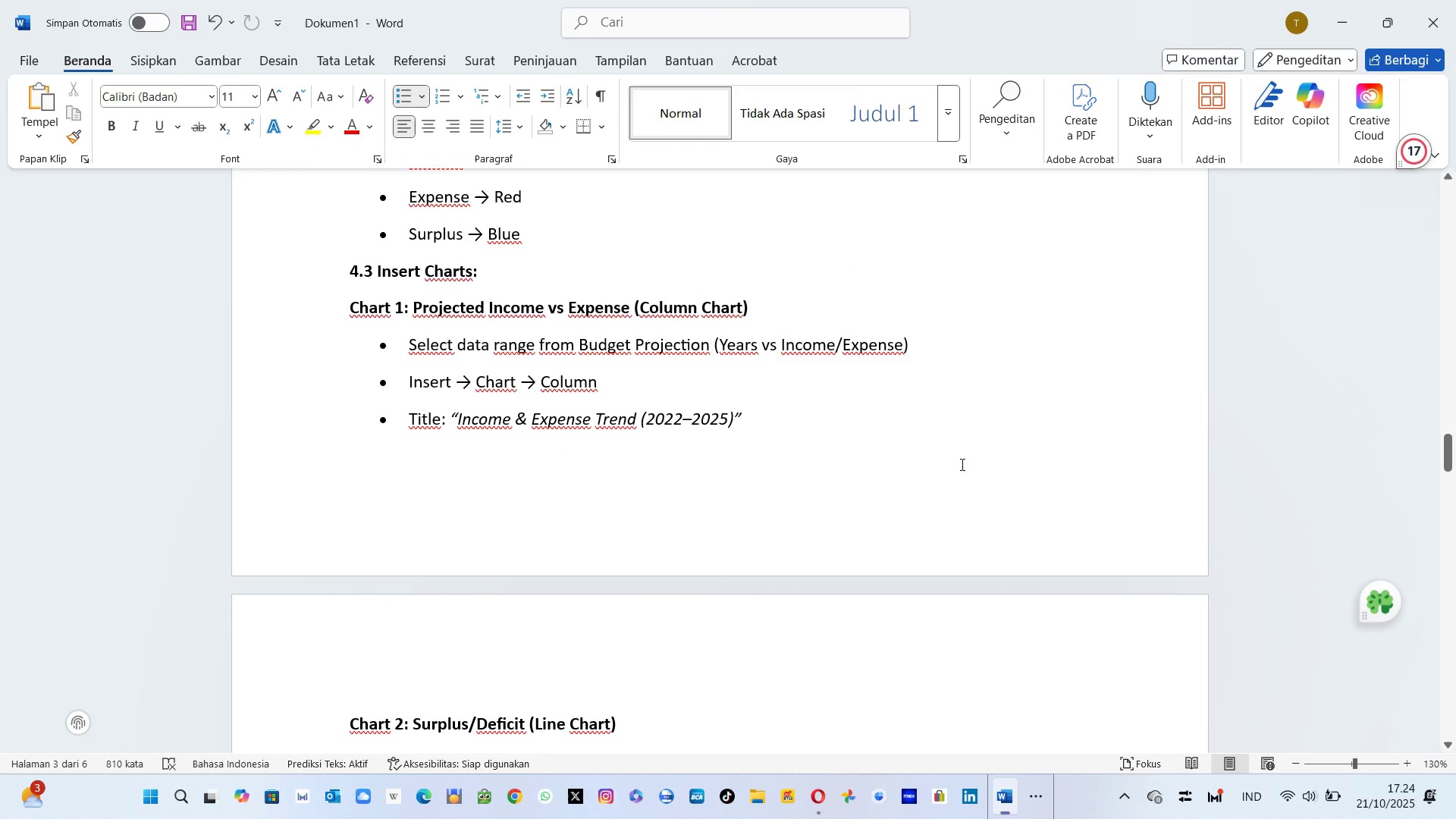 
key(Alt+Tab)
 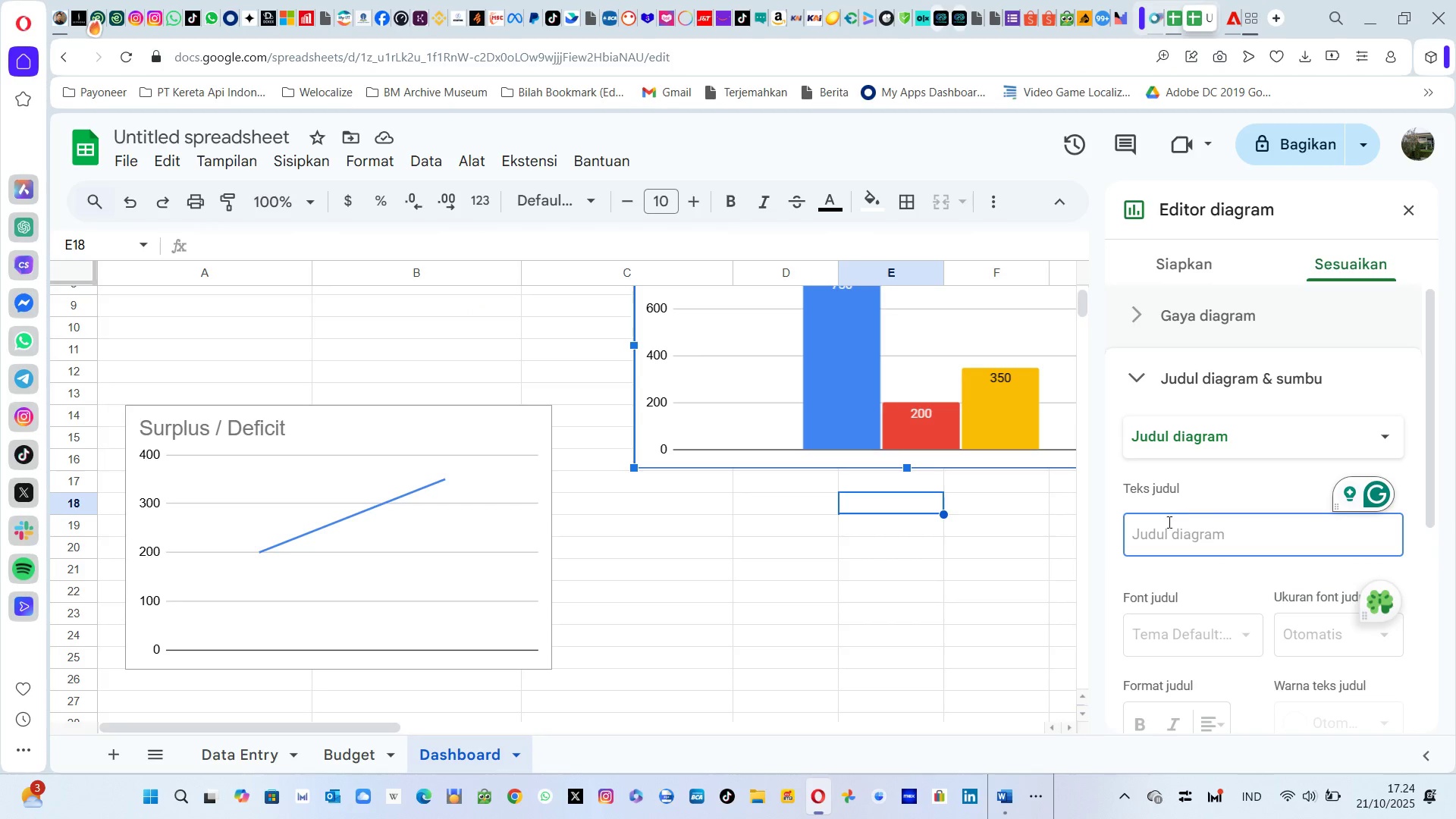 
left_click([1166, 526])
 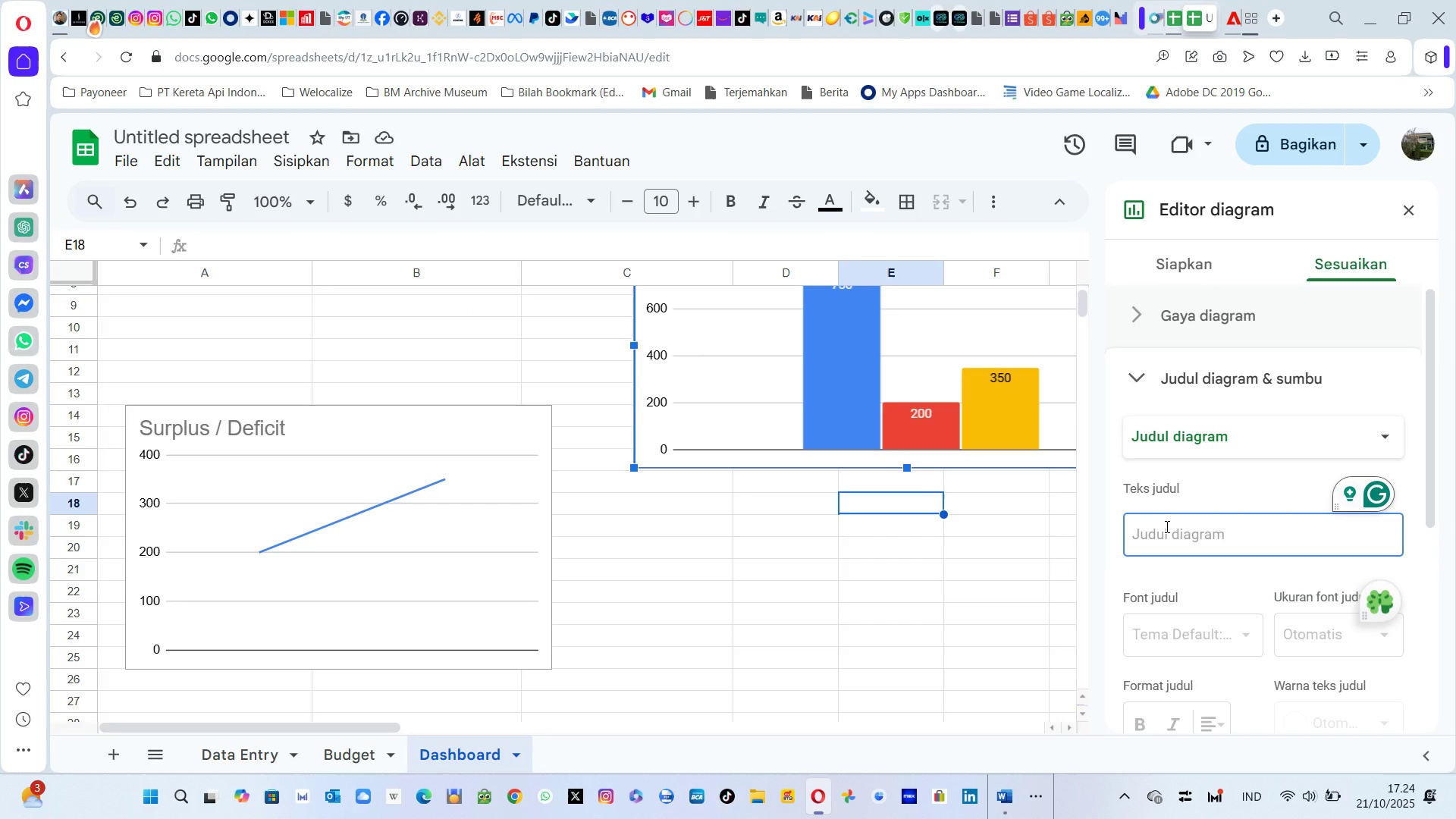 
type(Projected Income & Expense)
 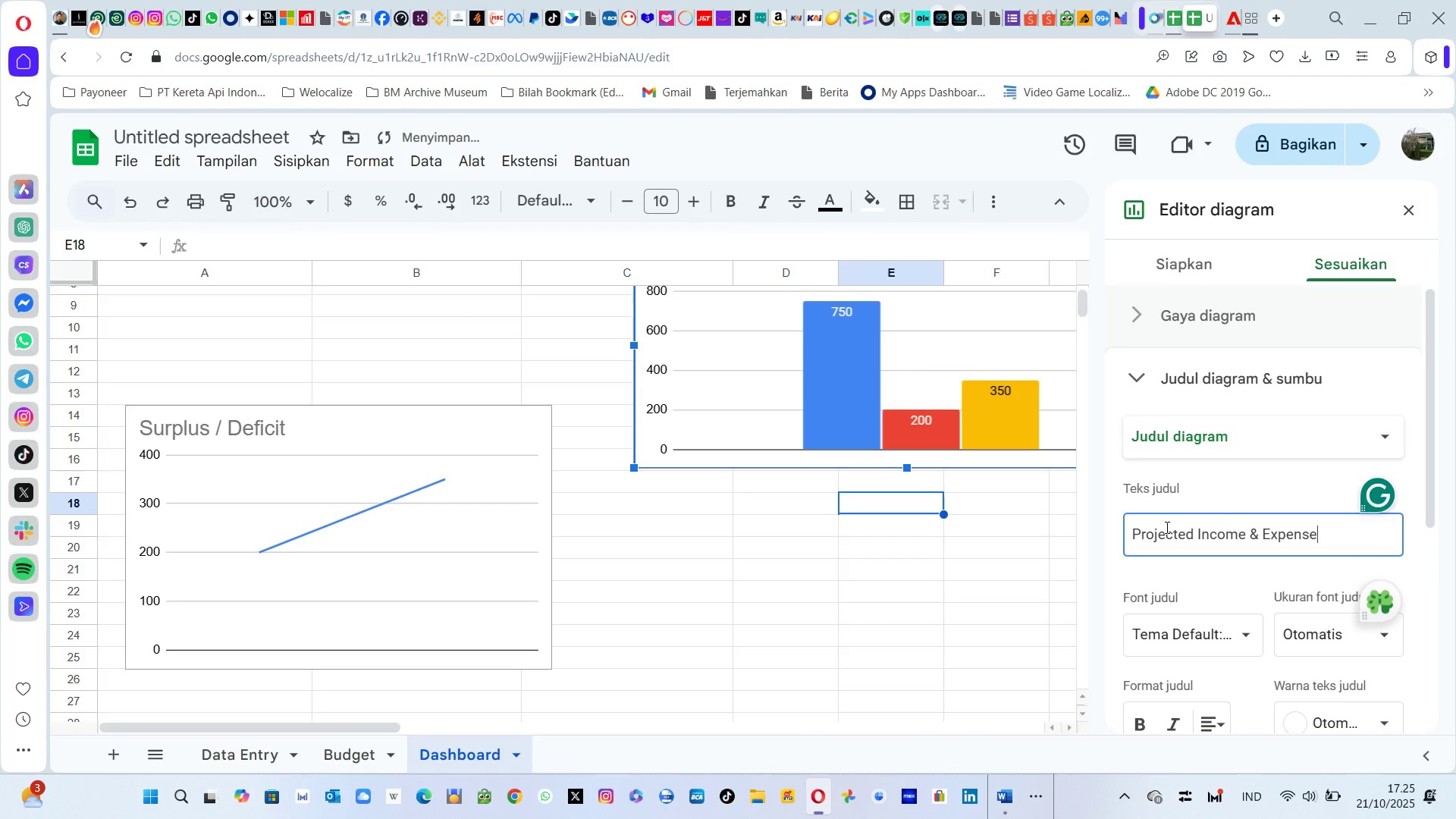 
key(Enter)
 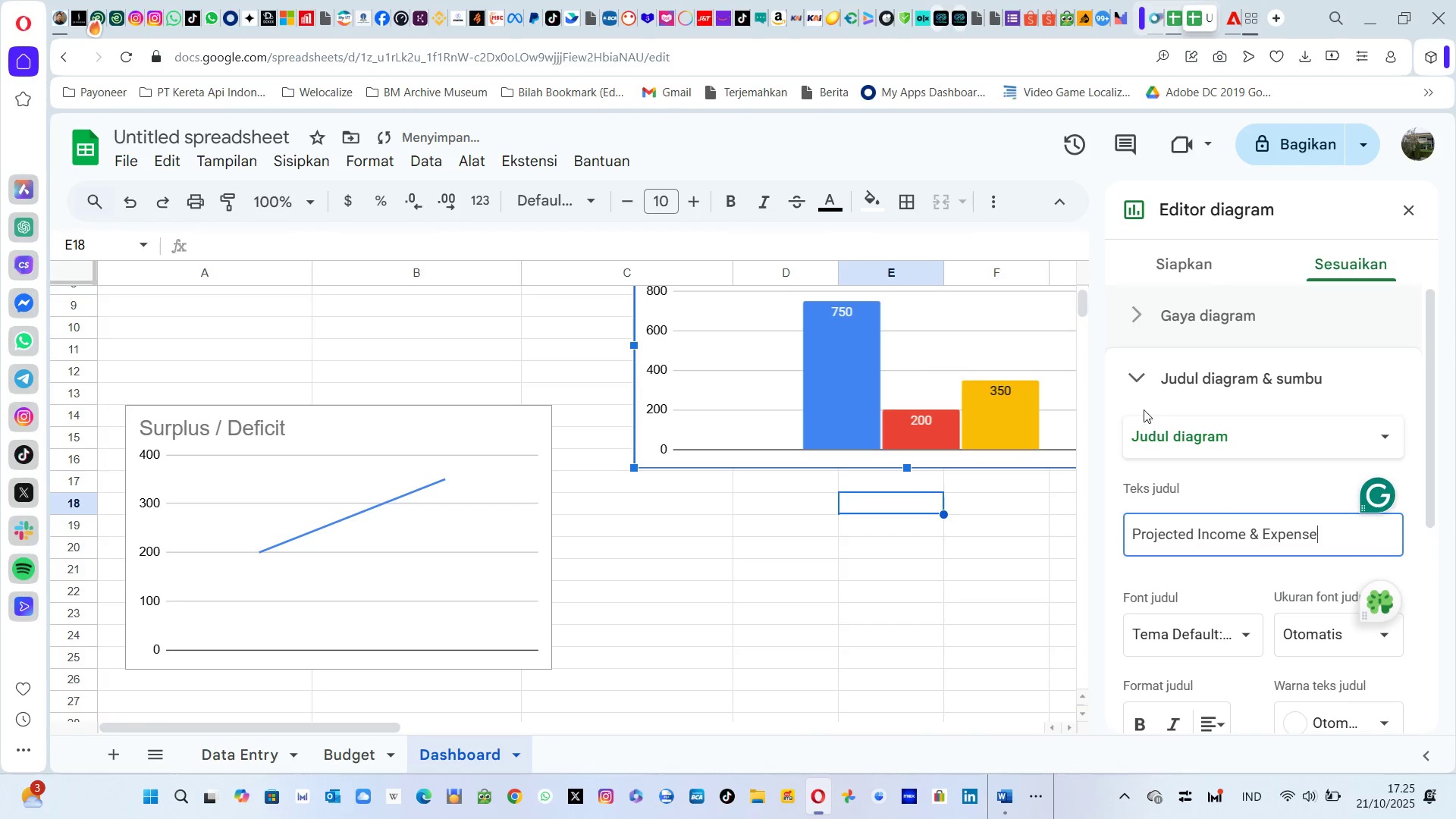 
left_click([1134, 388])
 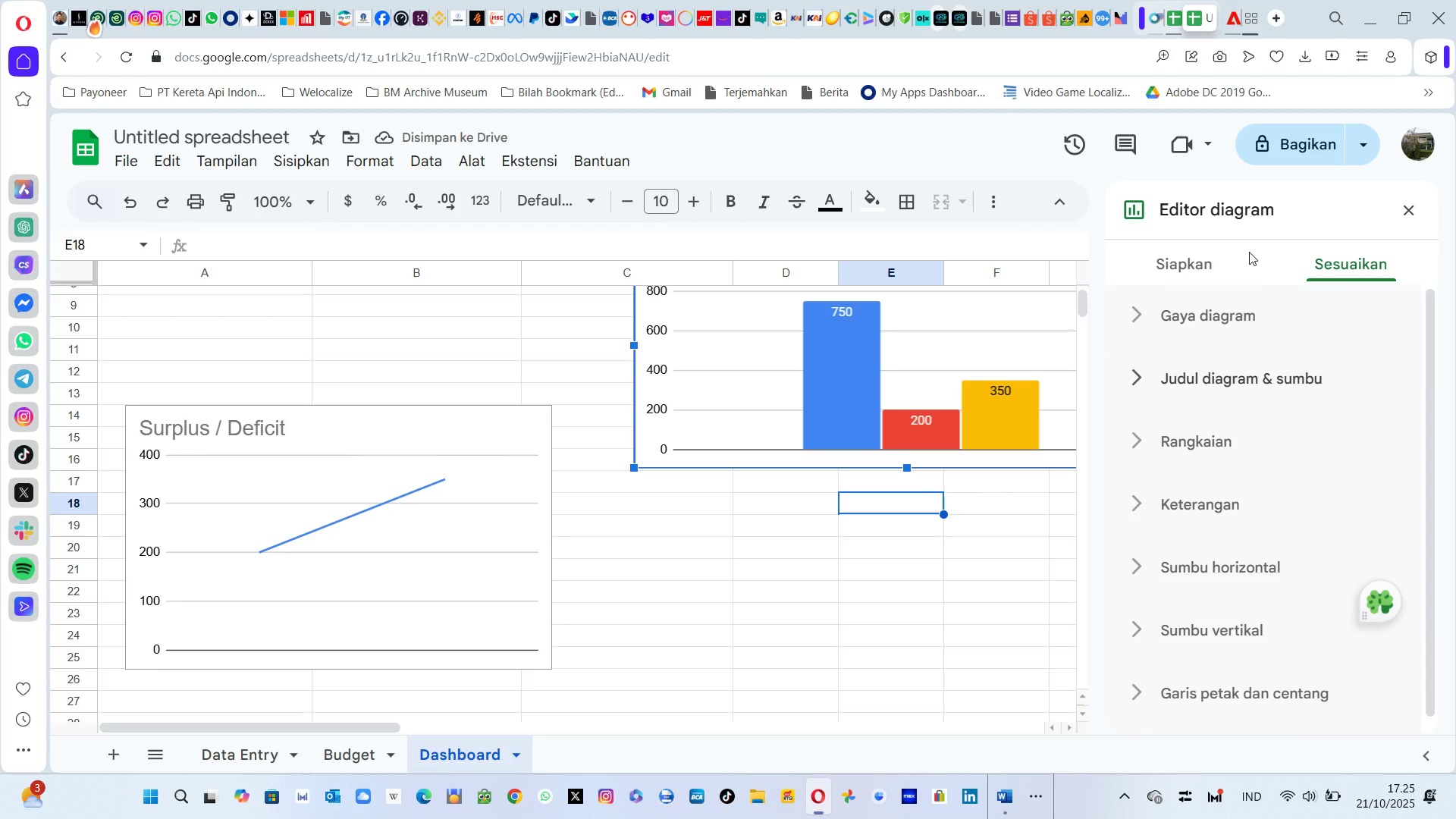 
left_click([1199, 263])
 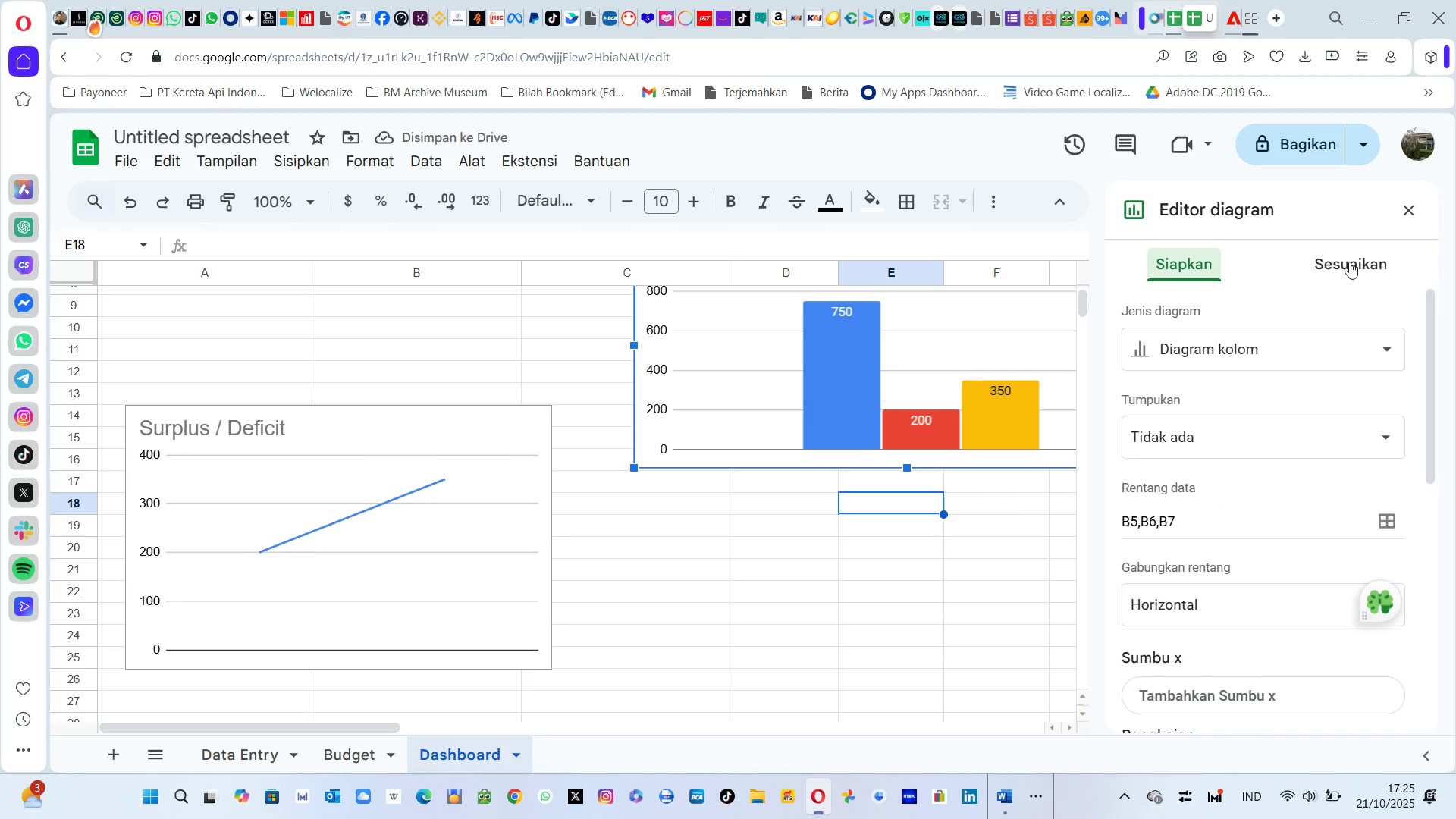 
left_click([1349, 262])
 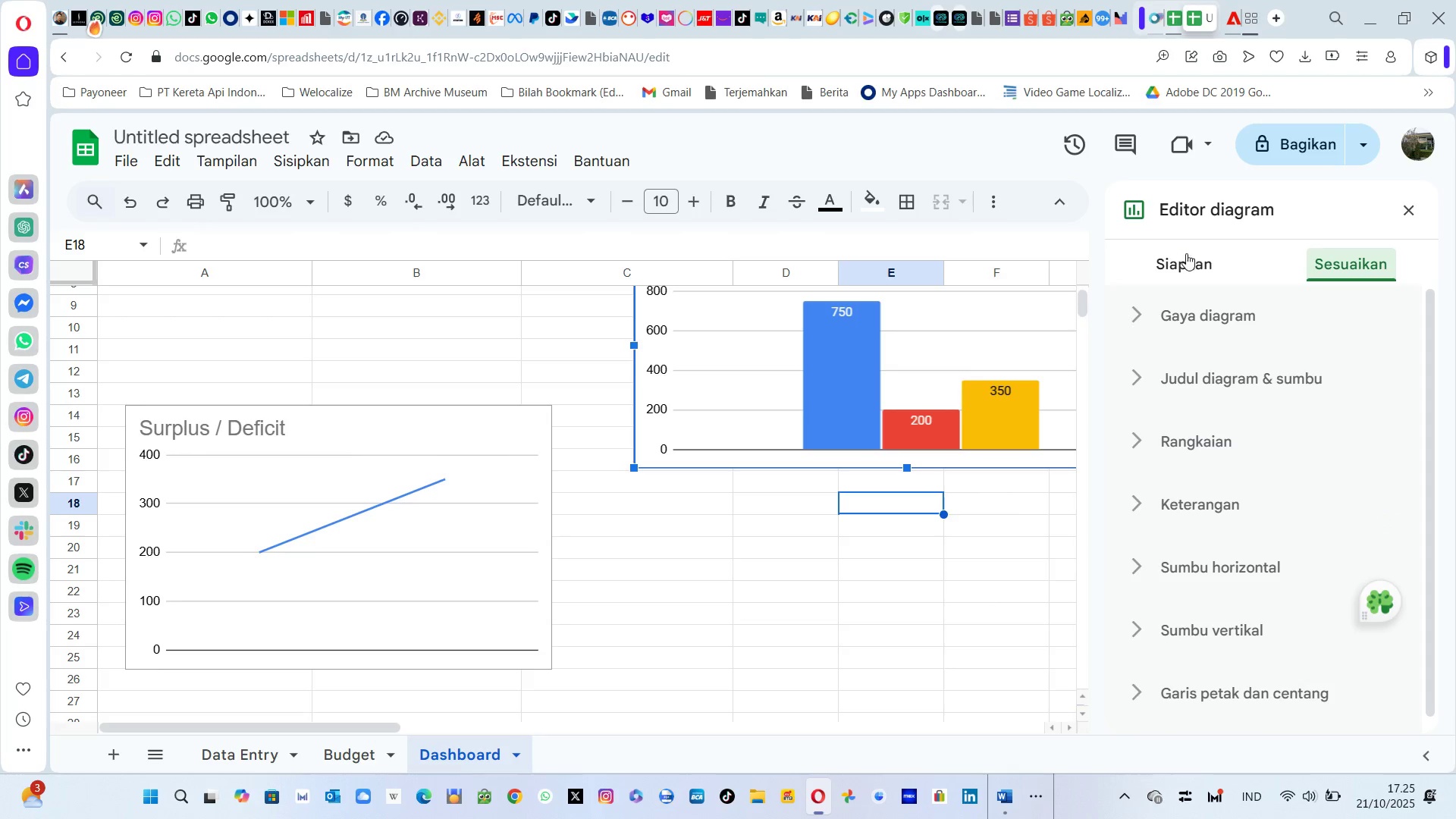 
left_click([1186, 253])
 